 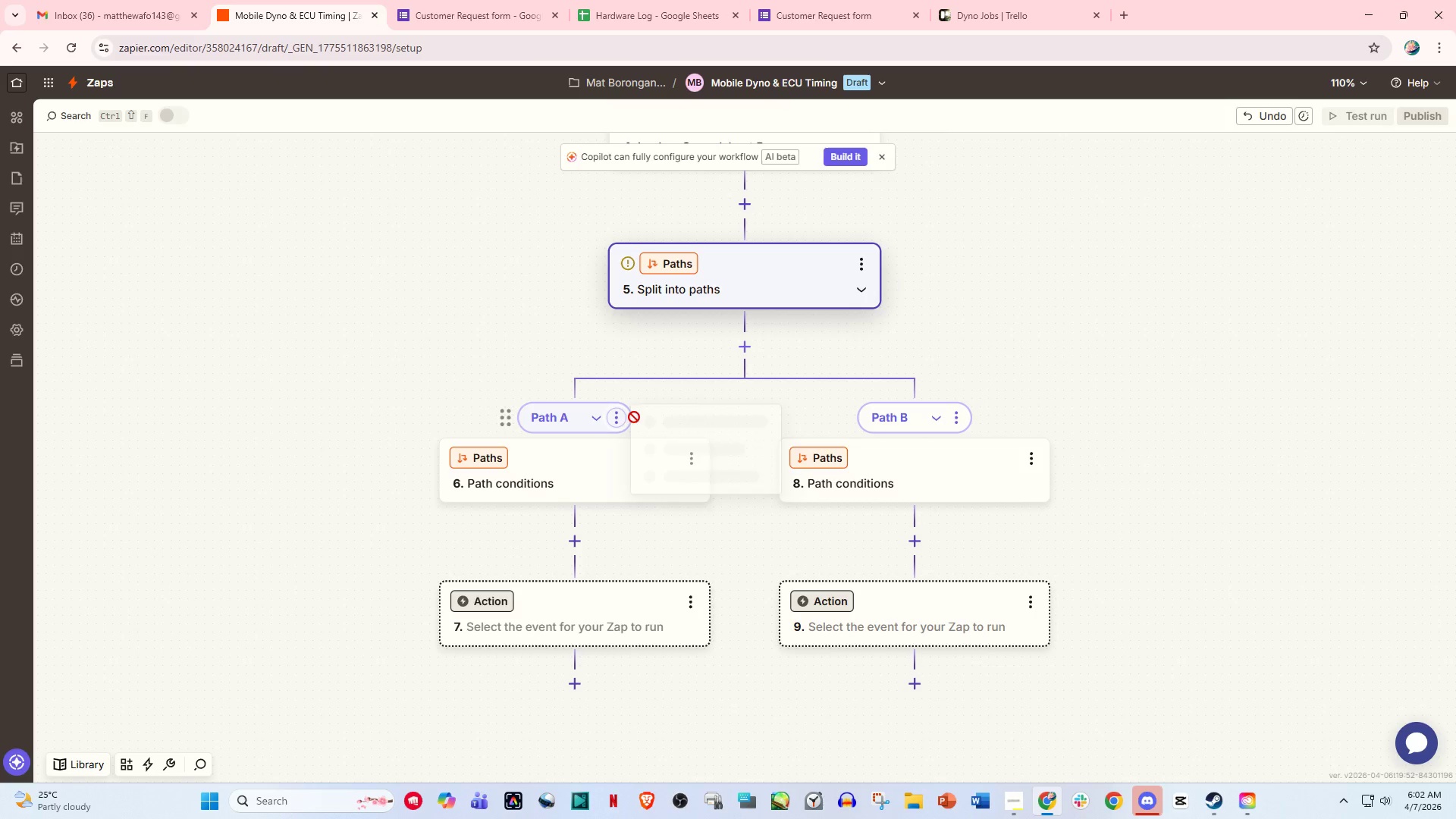 
left_click([693, 431])
 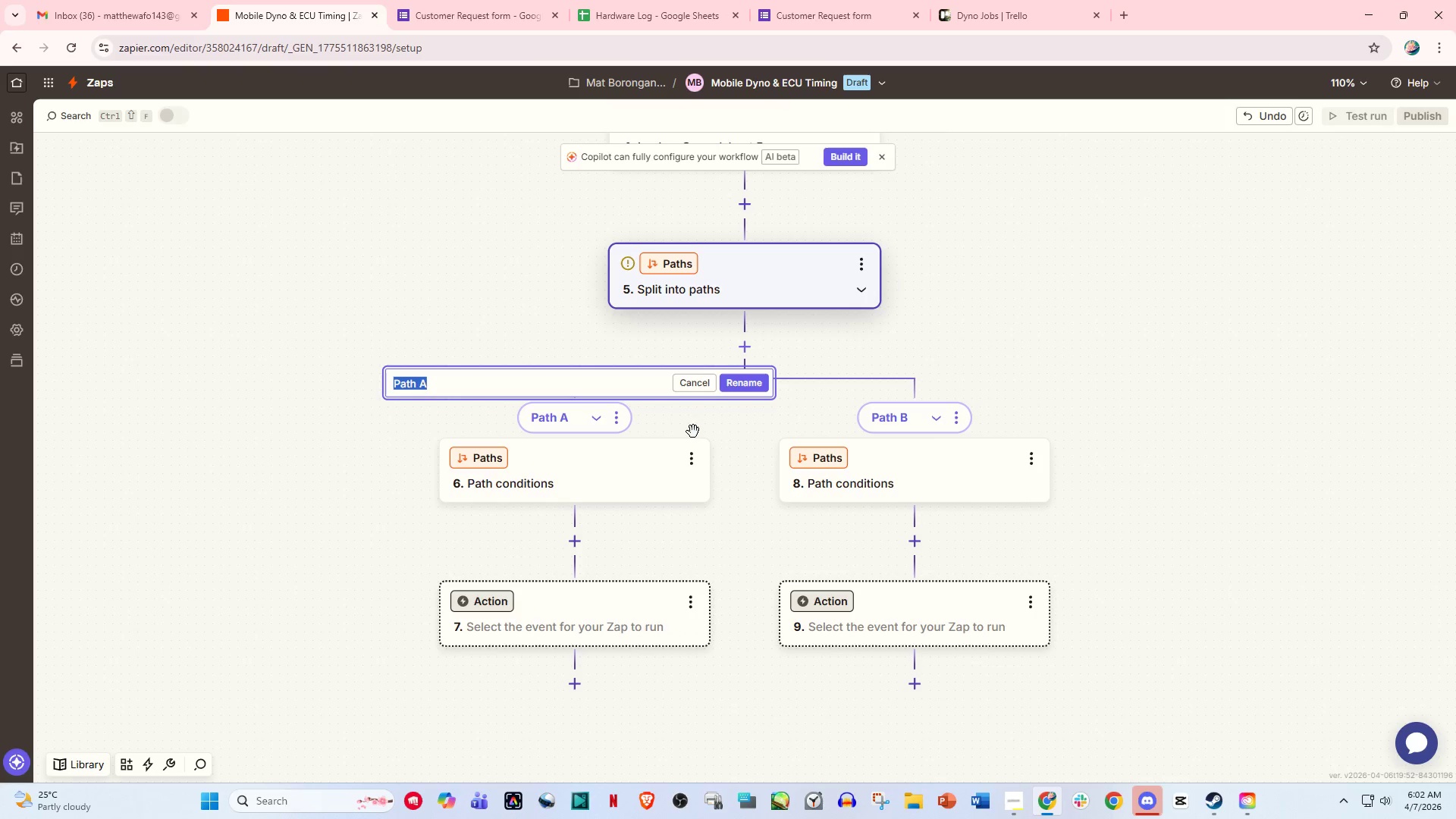 
type(Stage 1)
 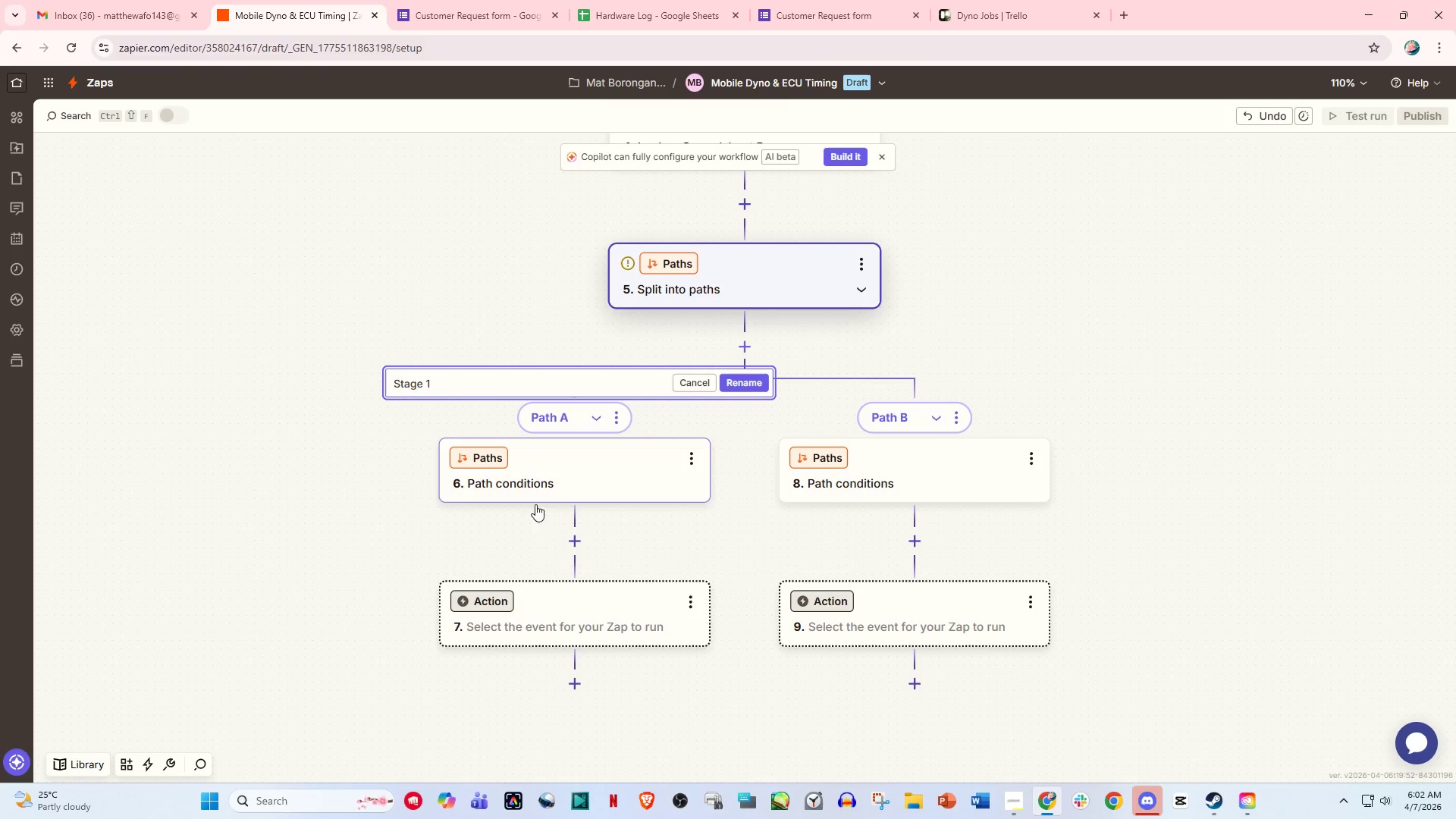 
left_click([360, 507])
 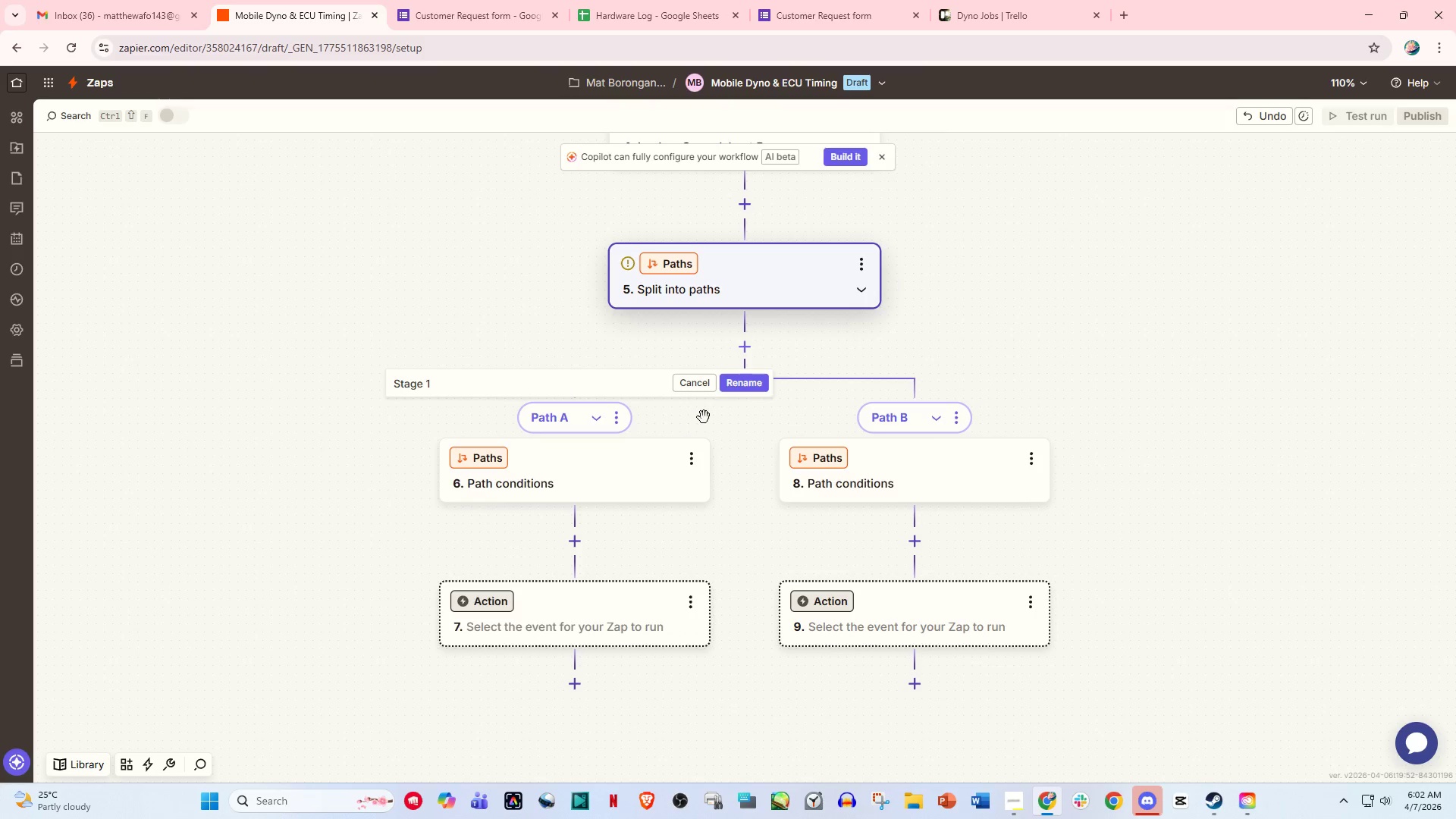 
left_click([742, 388])
 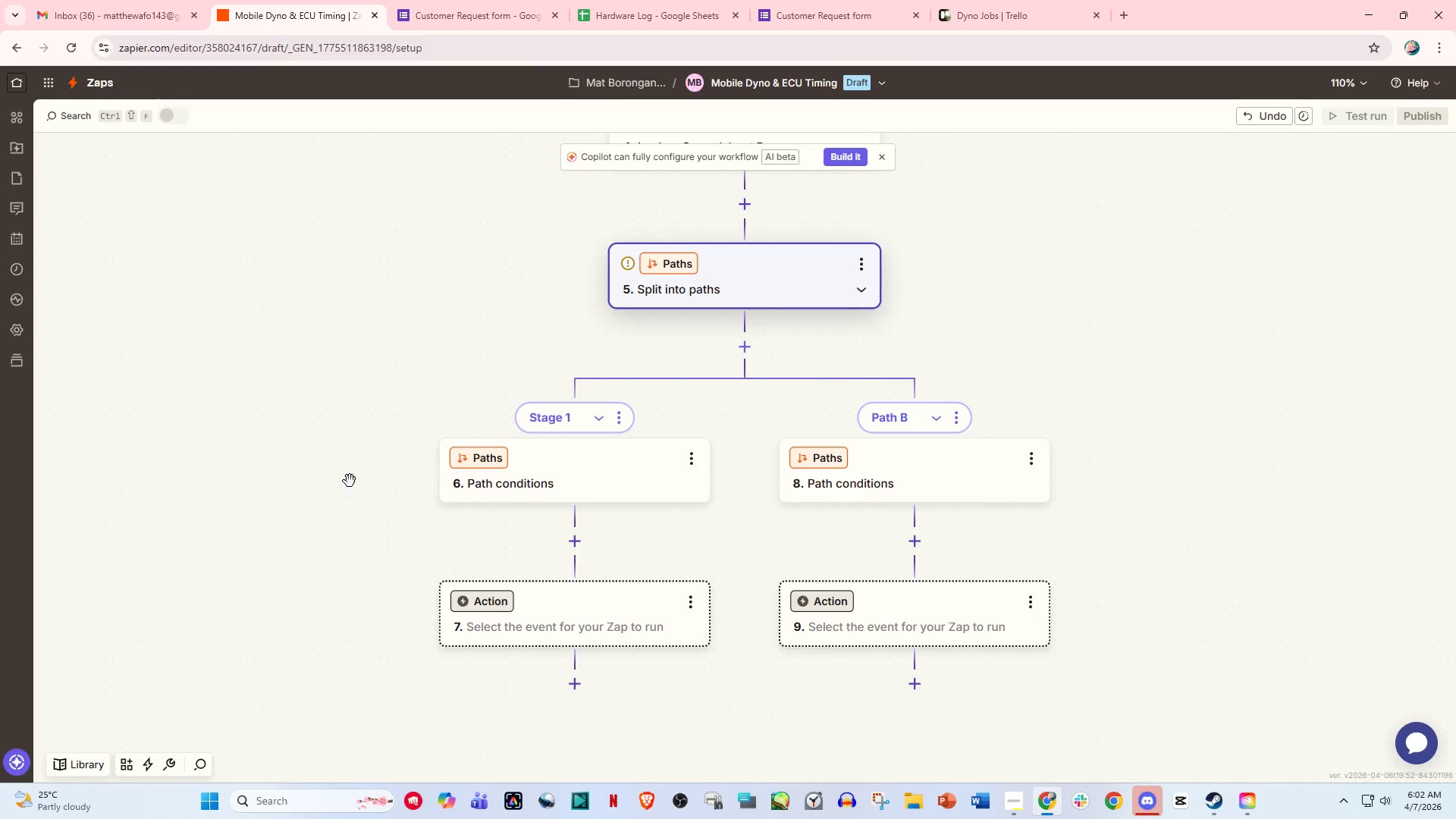 
wait(5.38)
 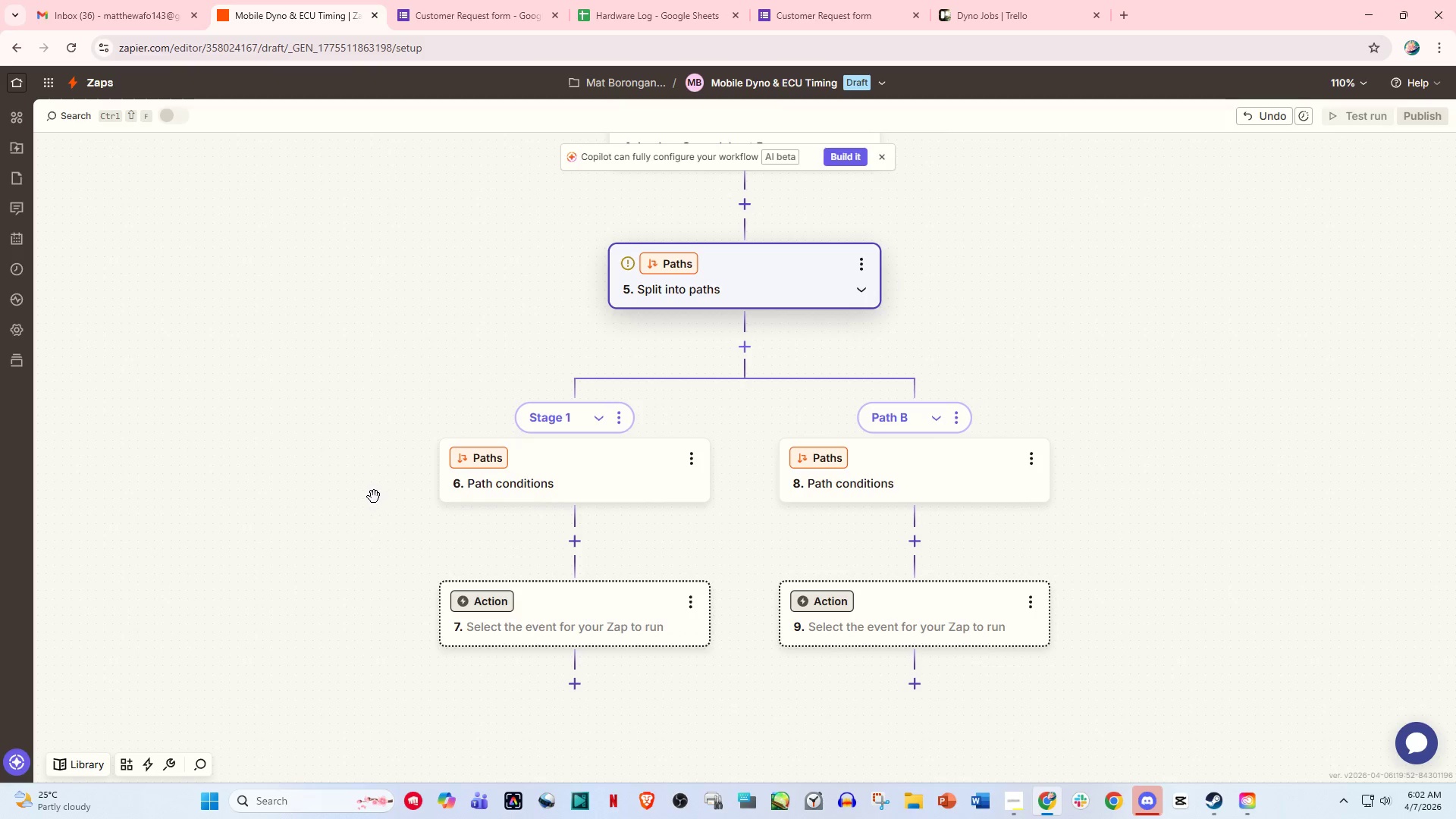 
left_click([579, 469])
 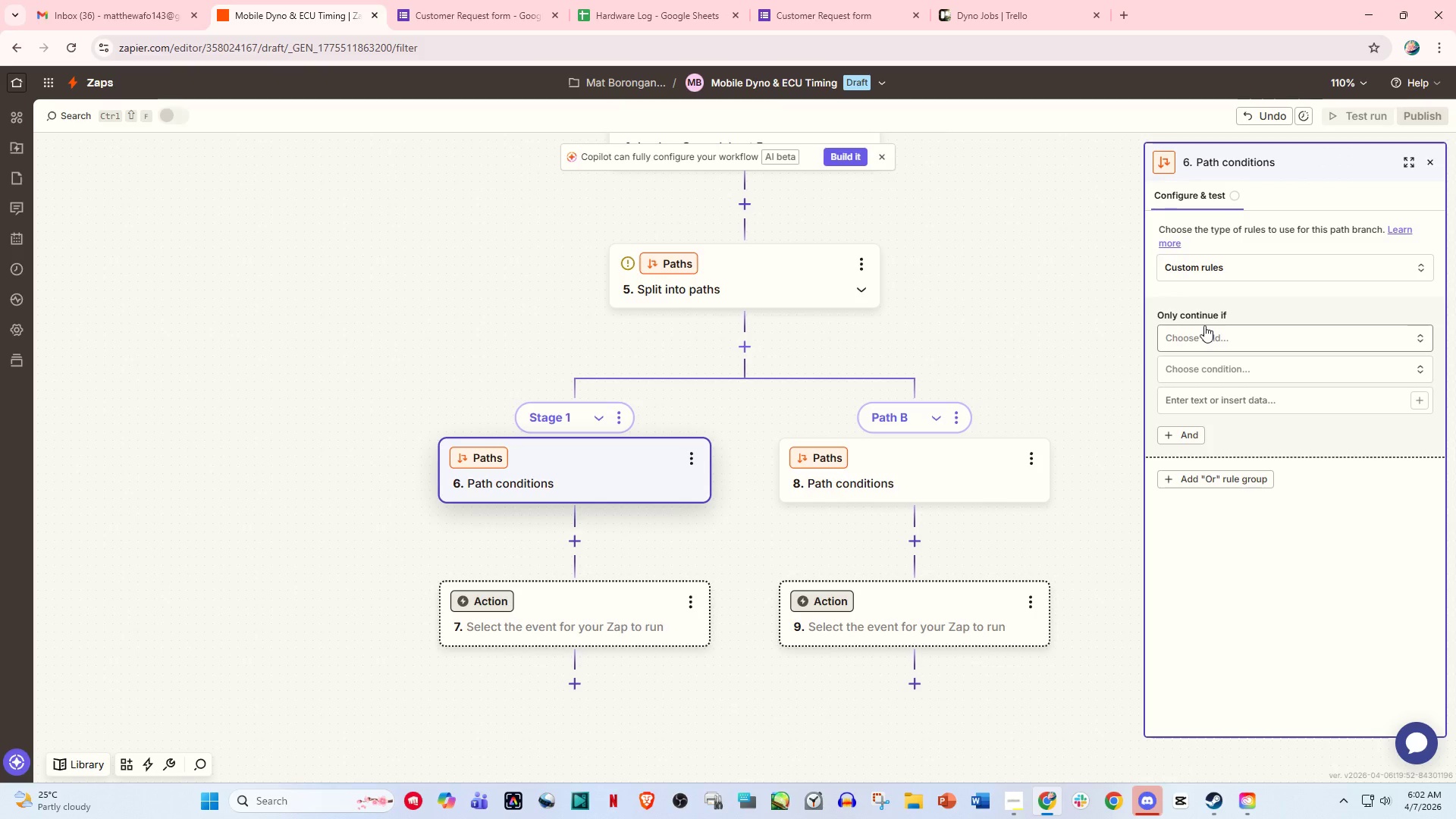 
left_click([1204, 333])
 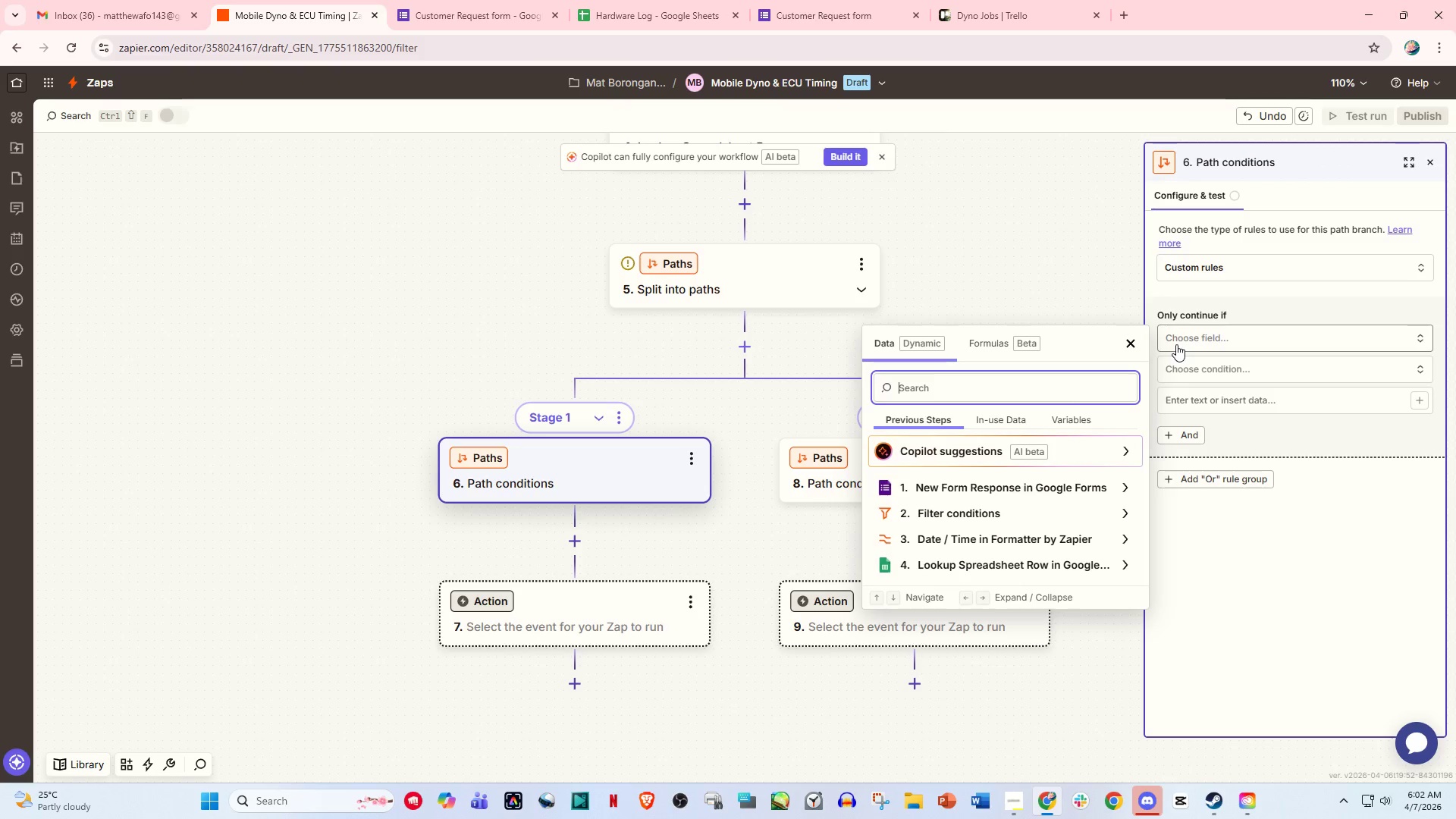 
key(Slash)
 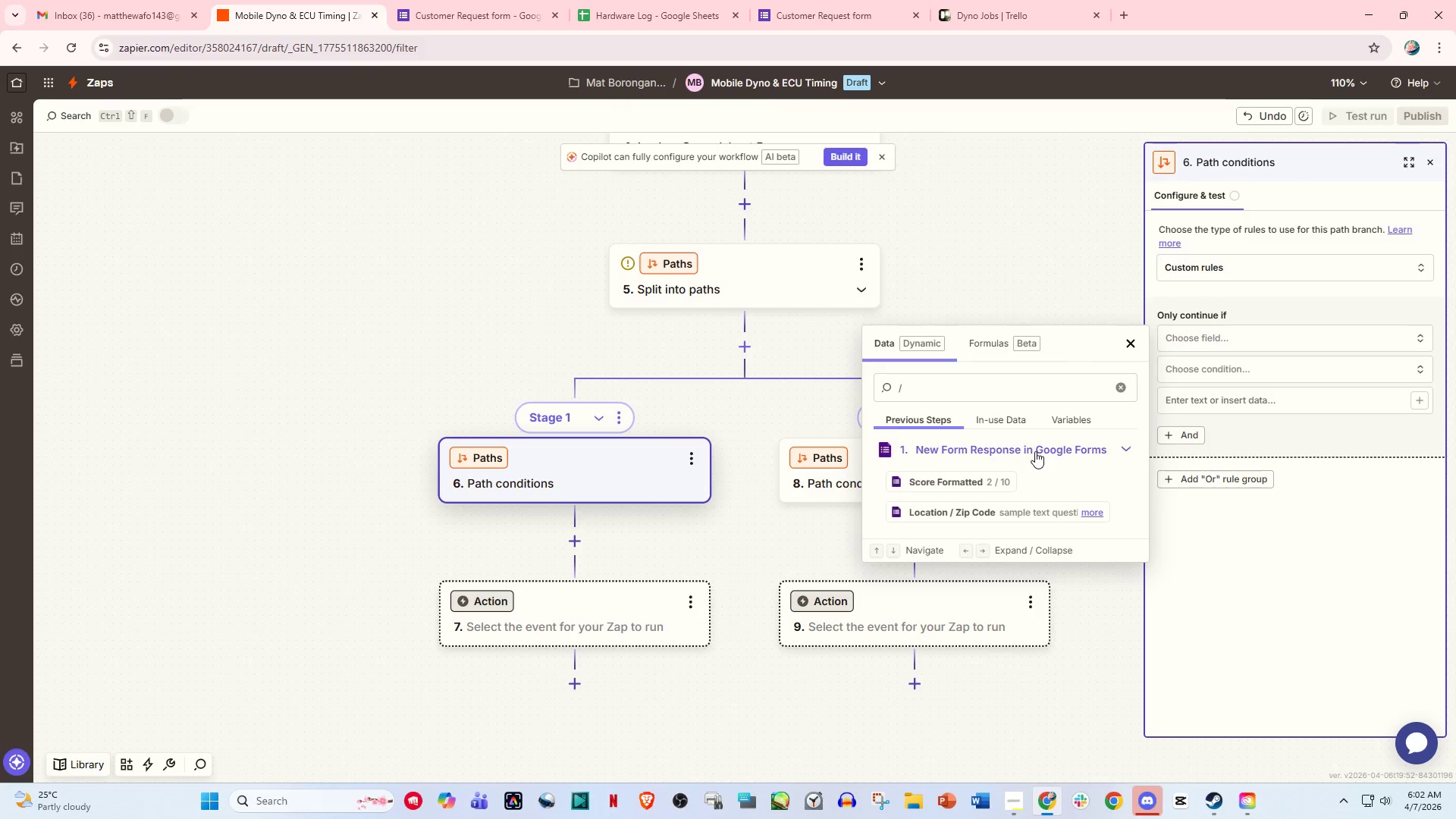 
double_click([1035, 451])
 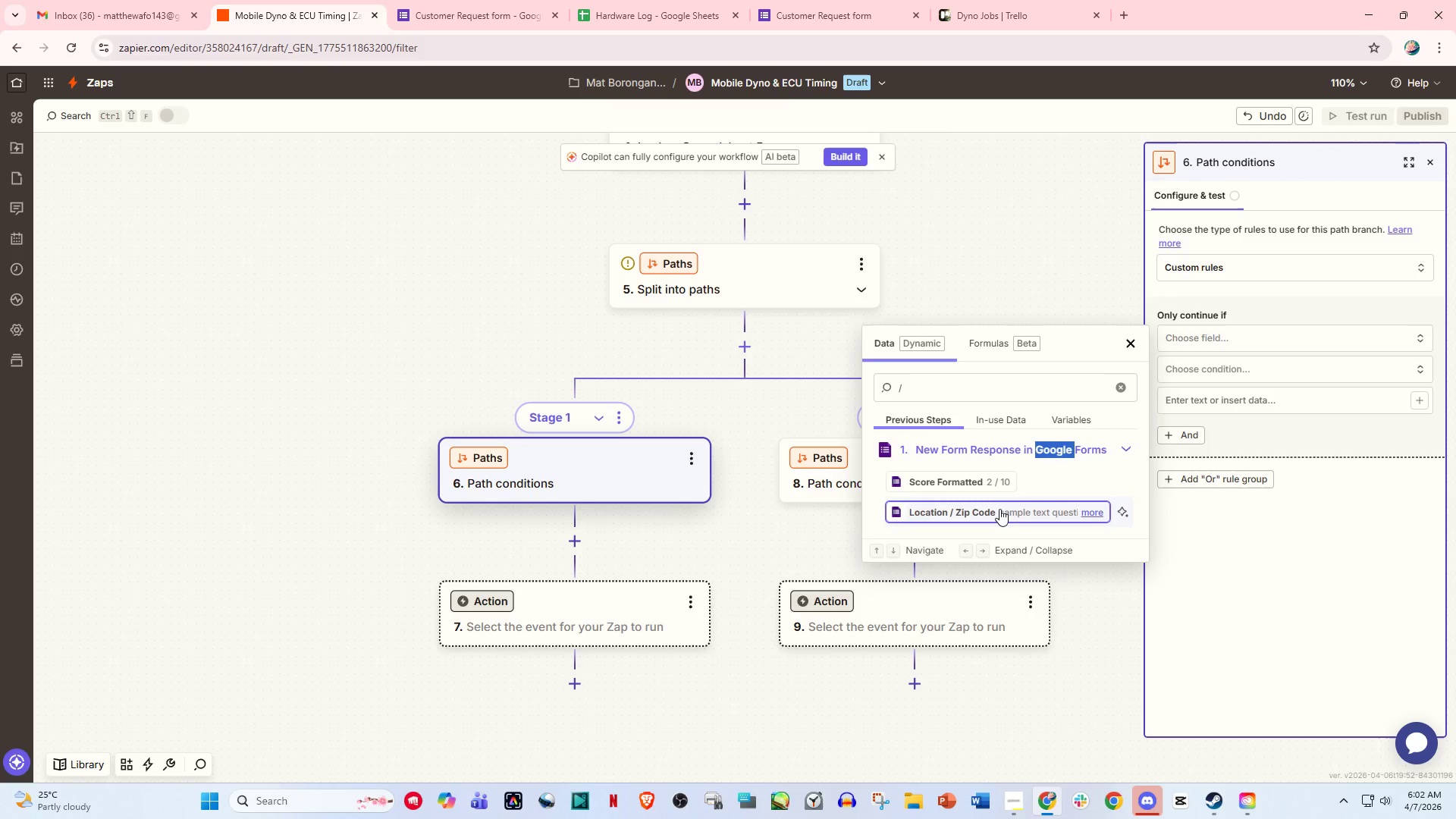 
scroll: coordinate [999, 509], scroll_direction: down, amount: 2.0
 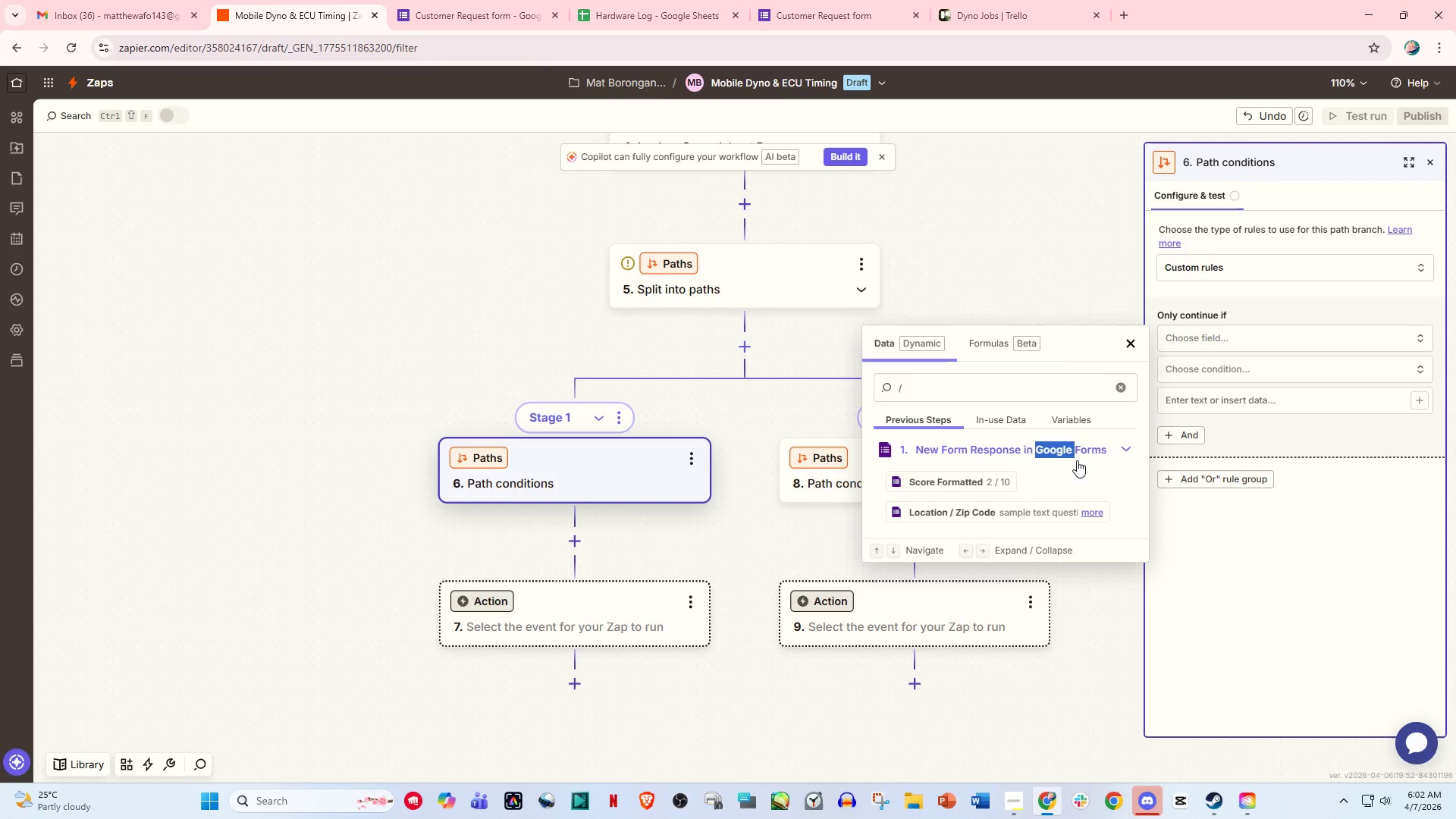 
left_click([1078, 456])
 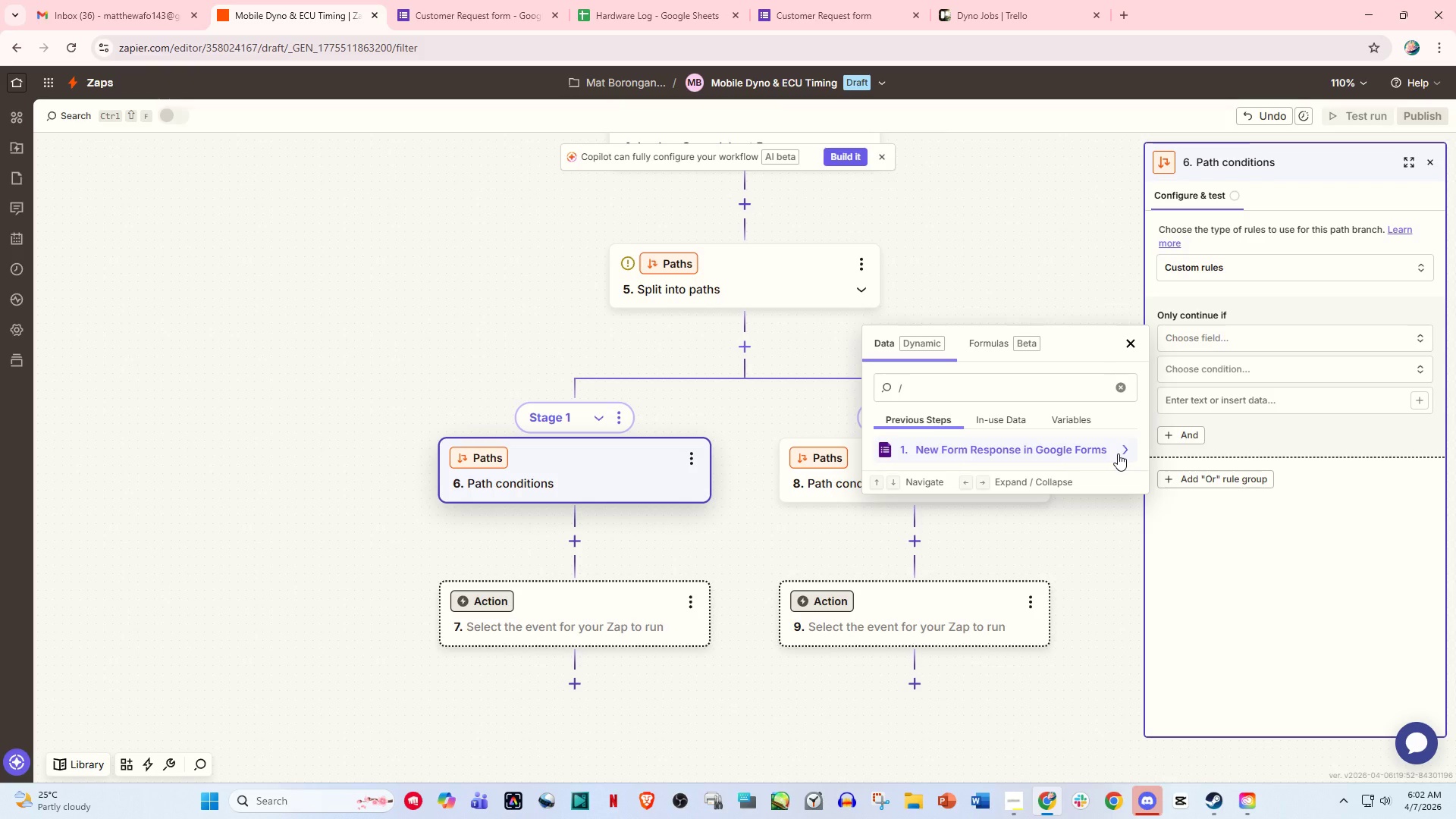 
left_click([1118, 453])
 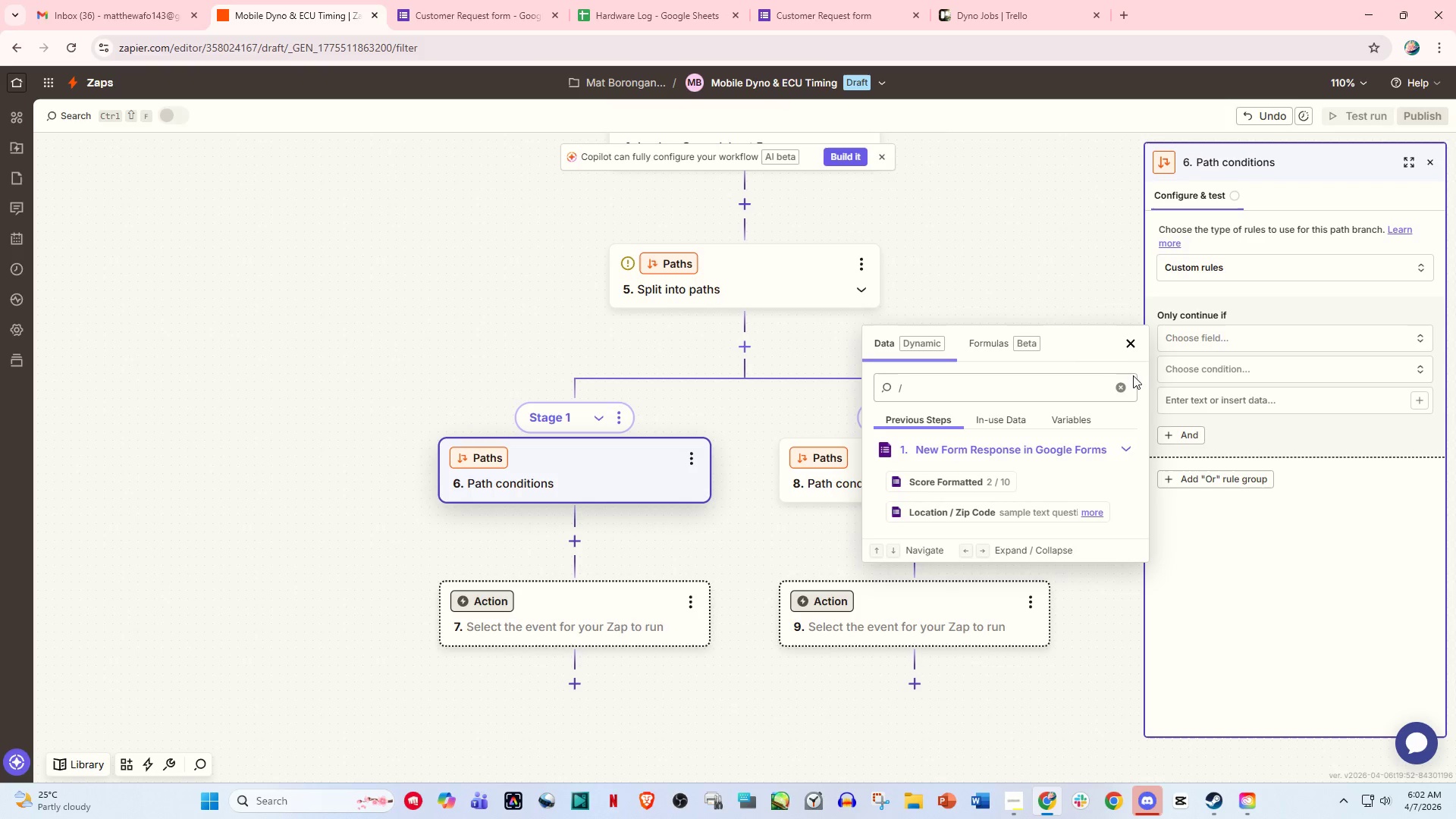 
left_click([1122, 347])
 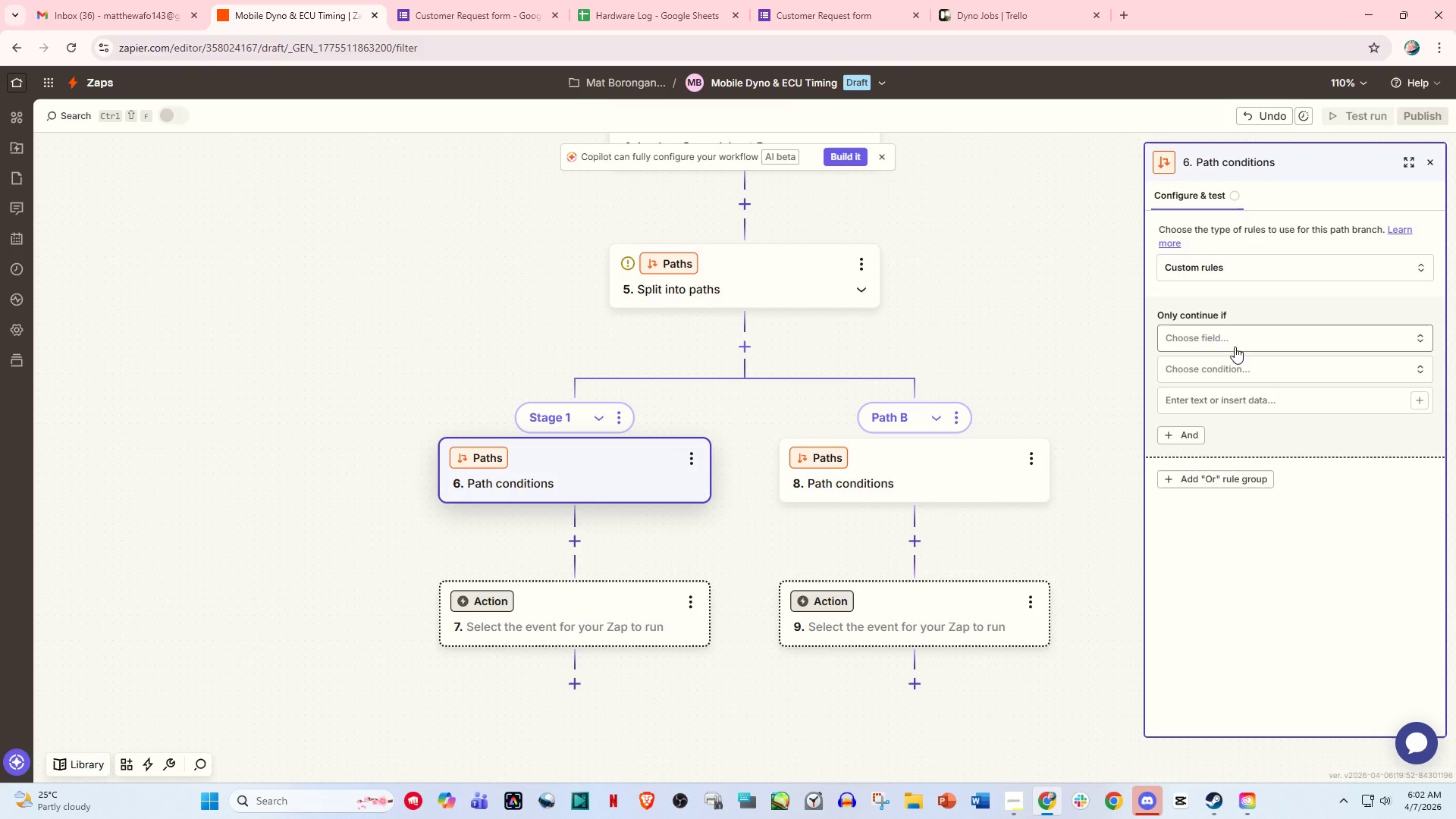 
scroll: coordinate [920, 332], scroll_direction: up, amount: 11.0
 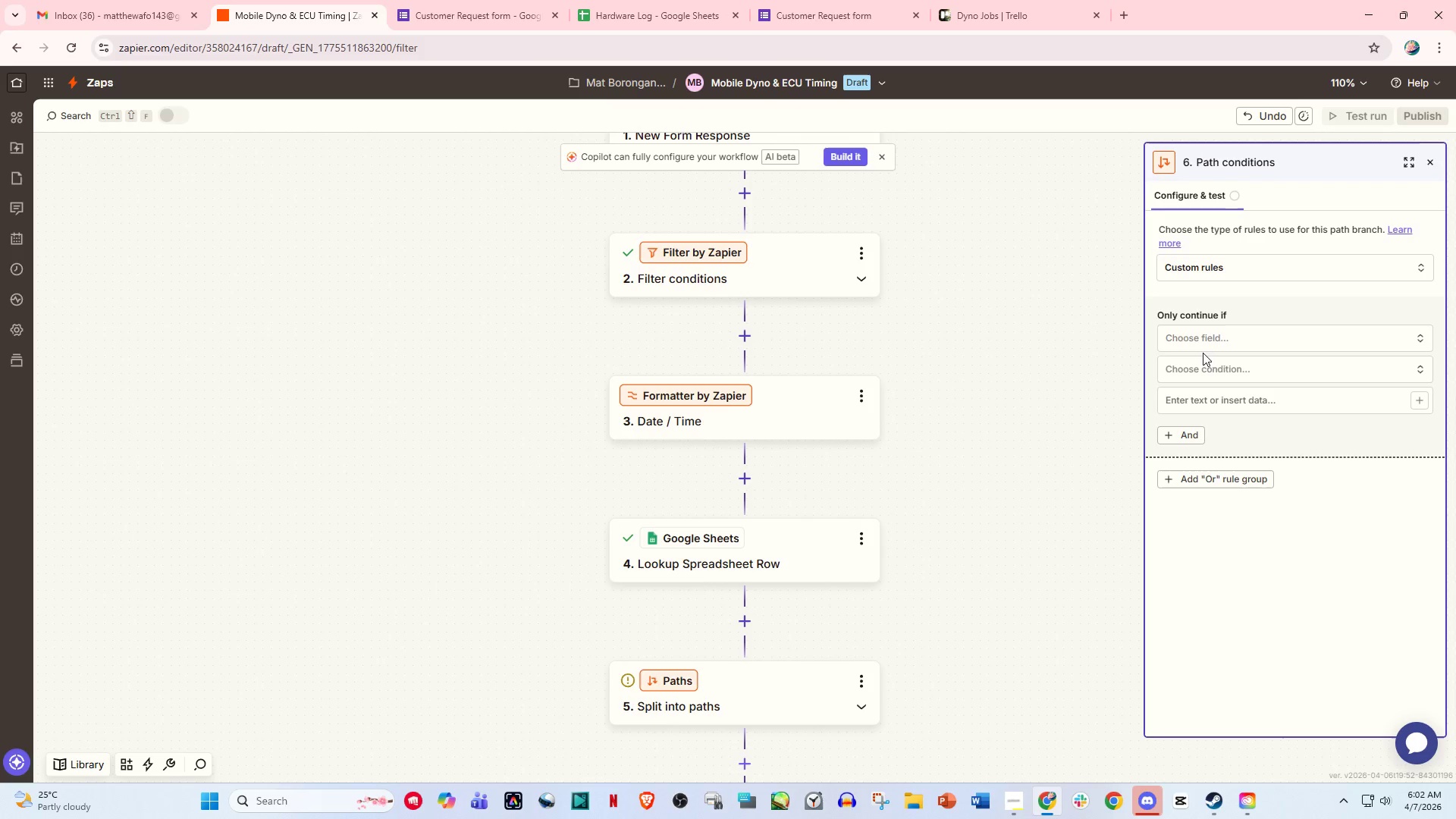 
double_click([1207, 348])
 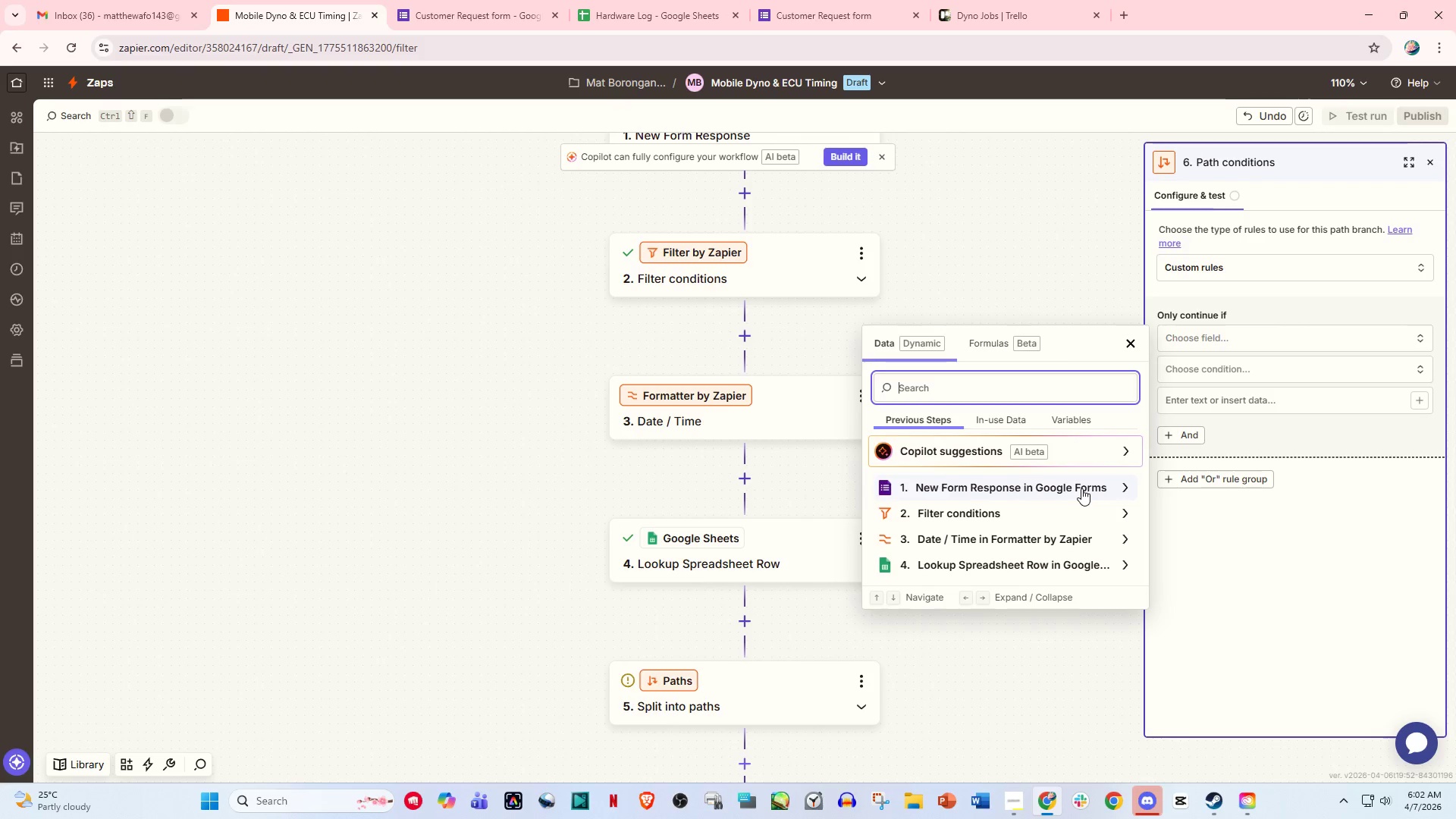 
scroll: coordinate [1045, 538], scroll_direction: down, amount: 2.0
 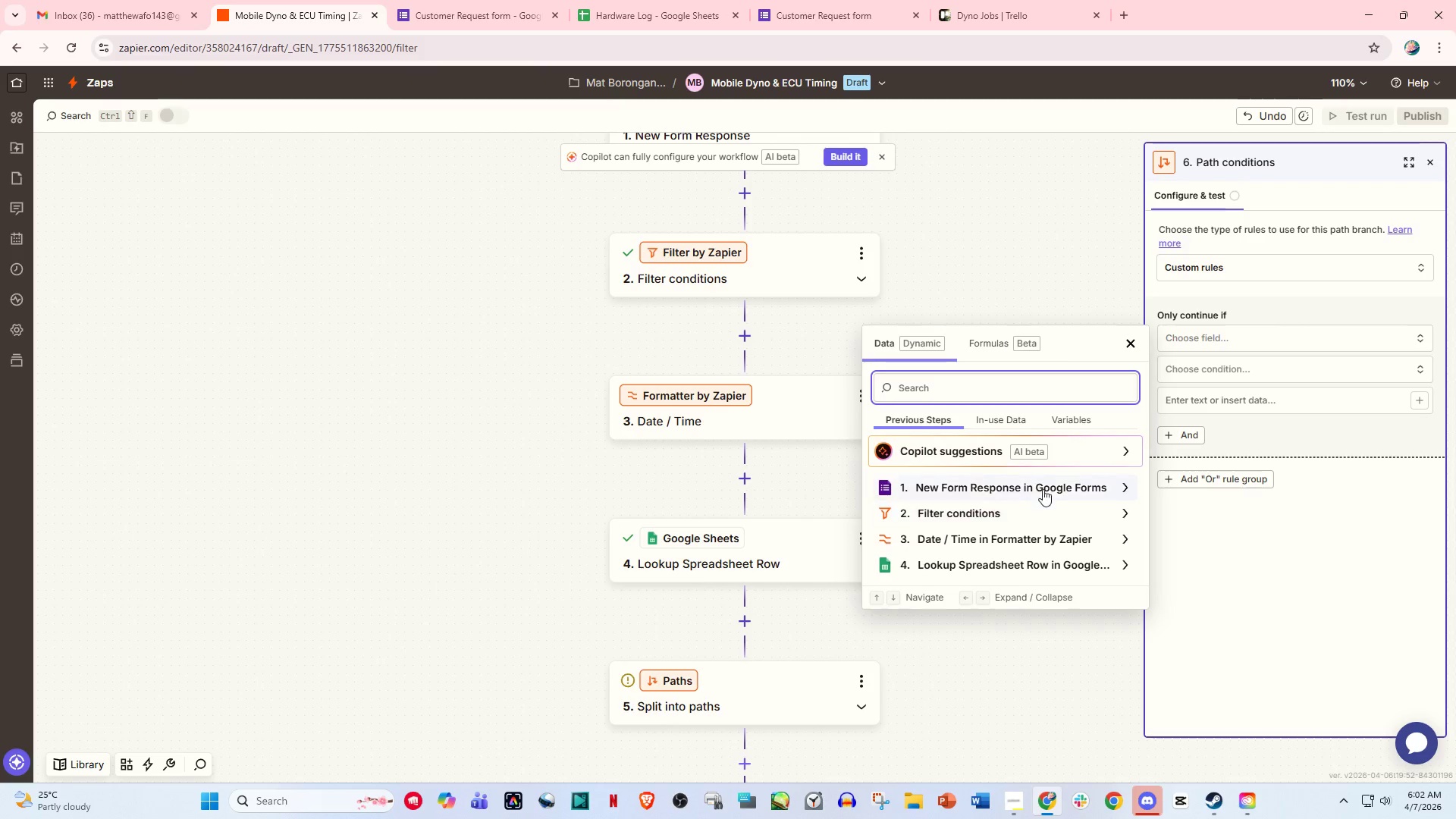 
left_click([1045, 485])
 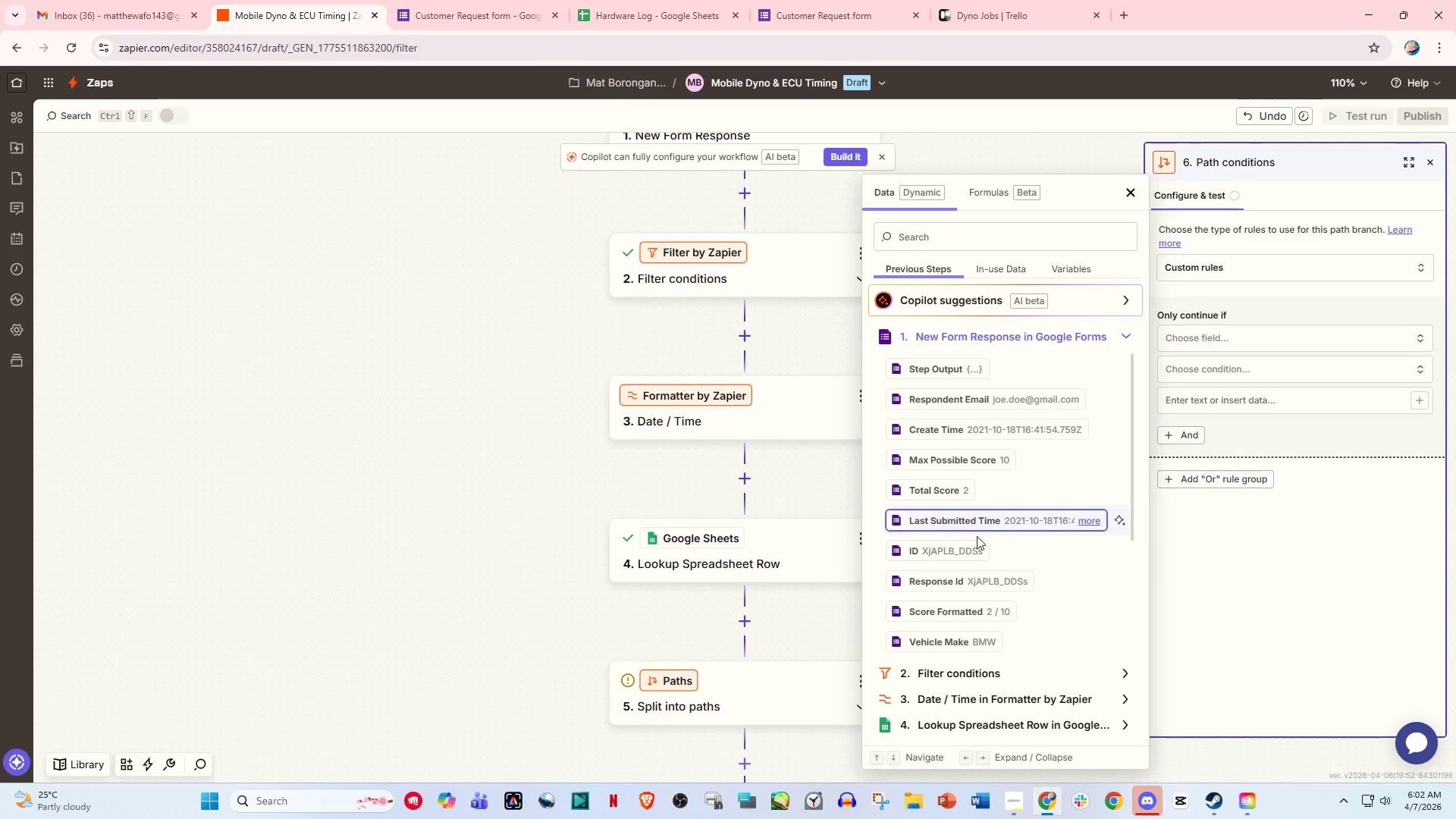 
scroll: coordinate [981, 595], scroll_direction: down, amount: 2.0
 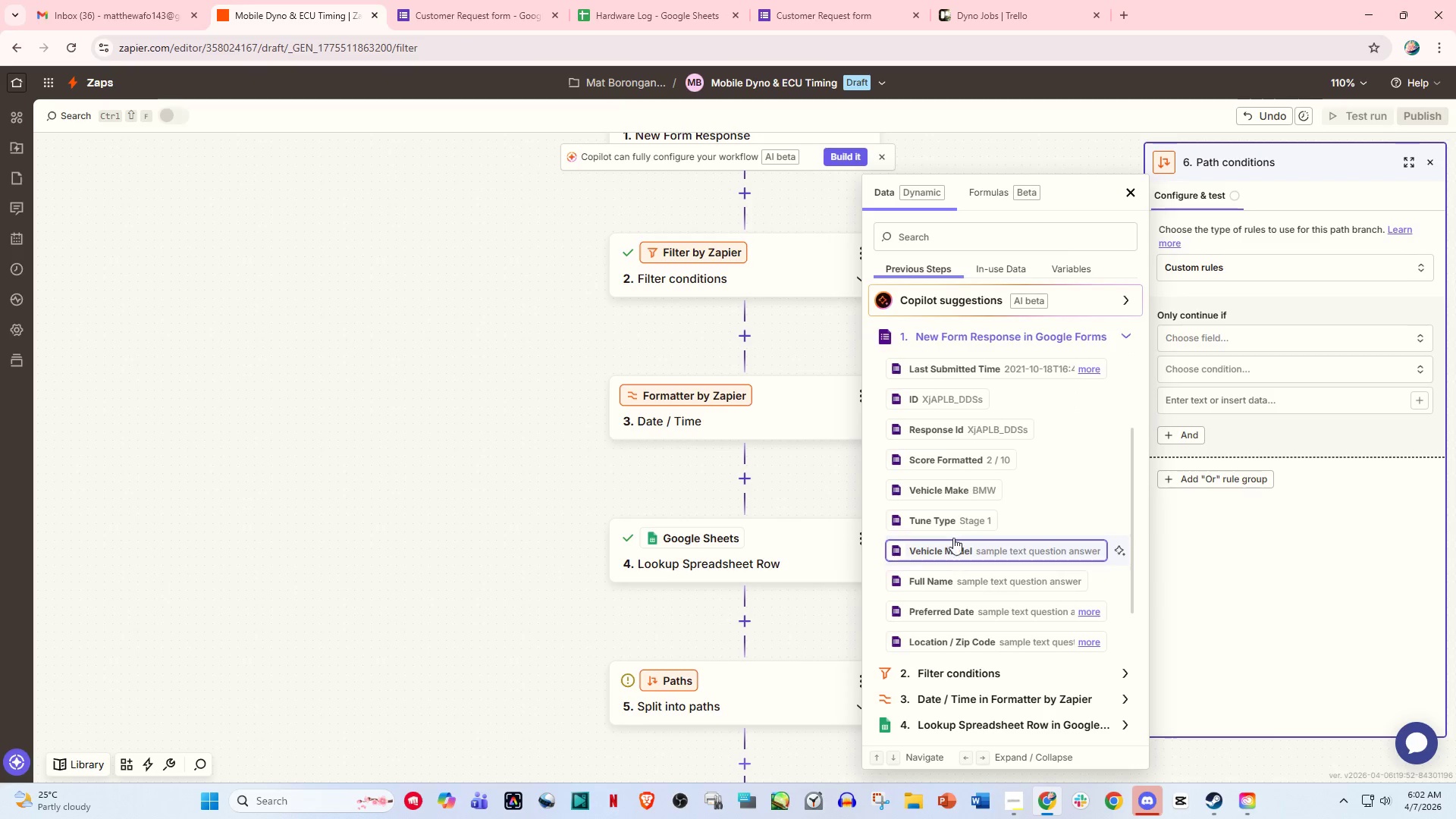 
left_click([953, 526])
 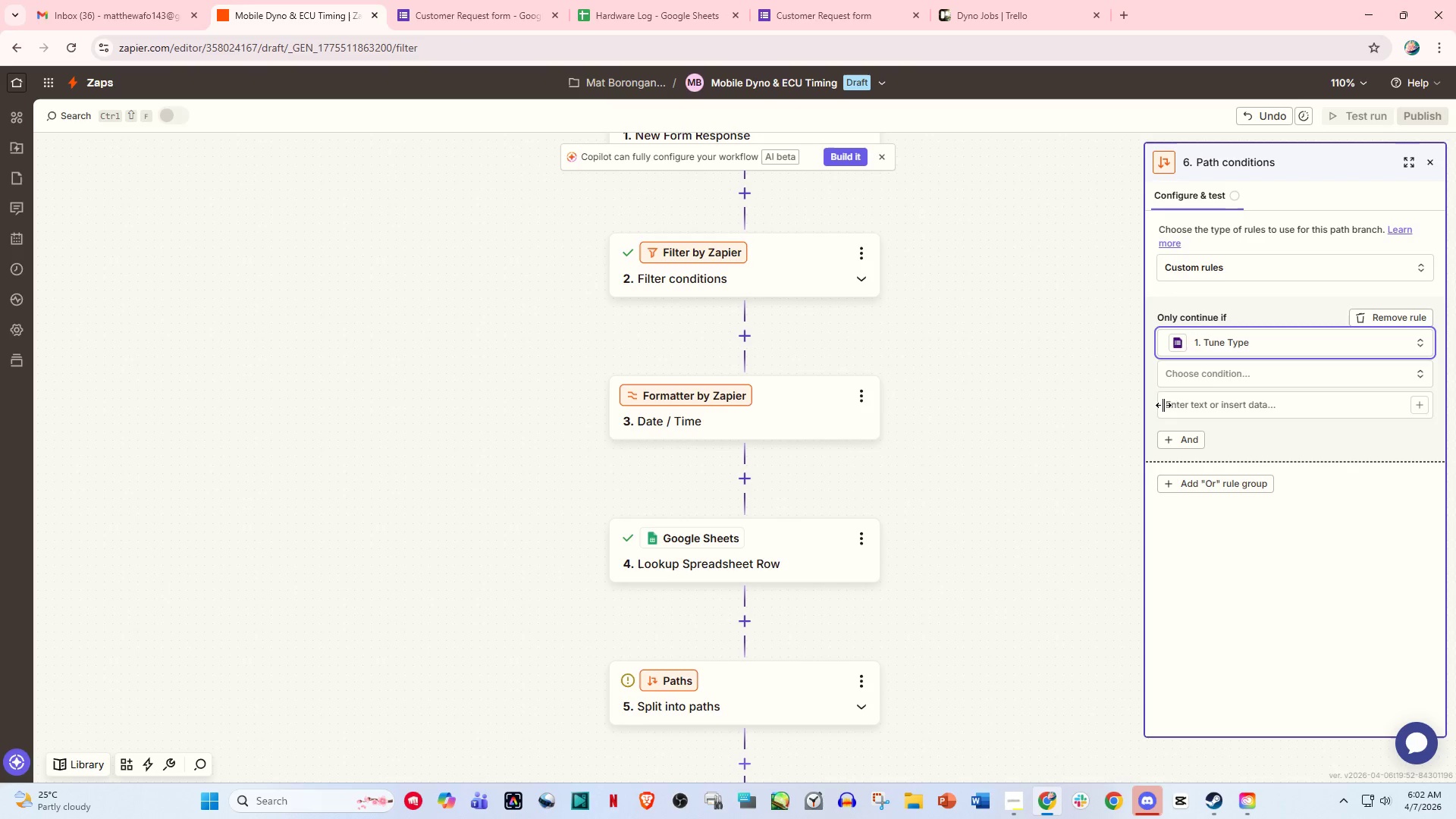 
left_click([1216, 382])
 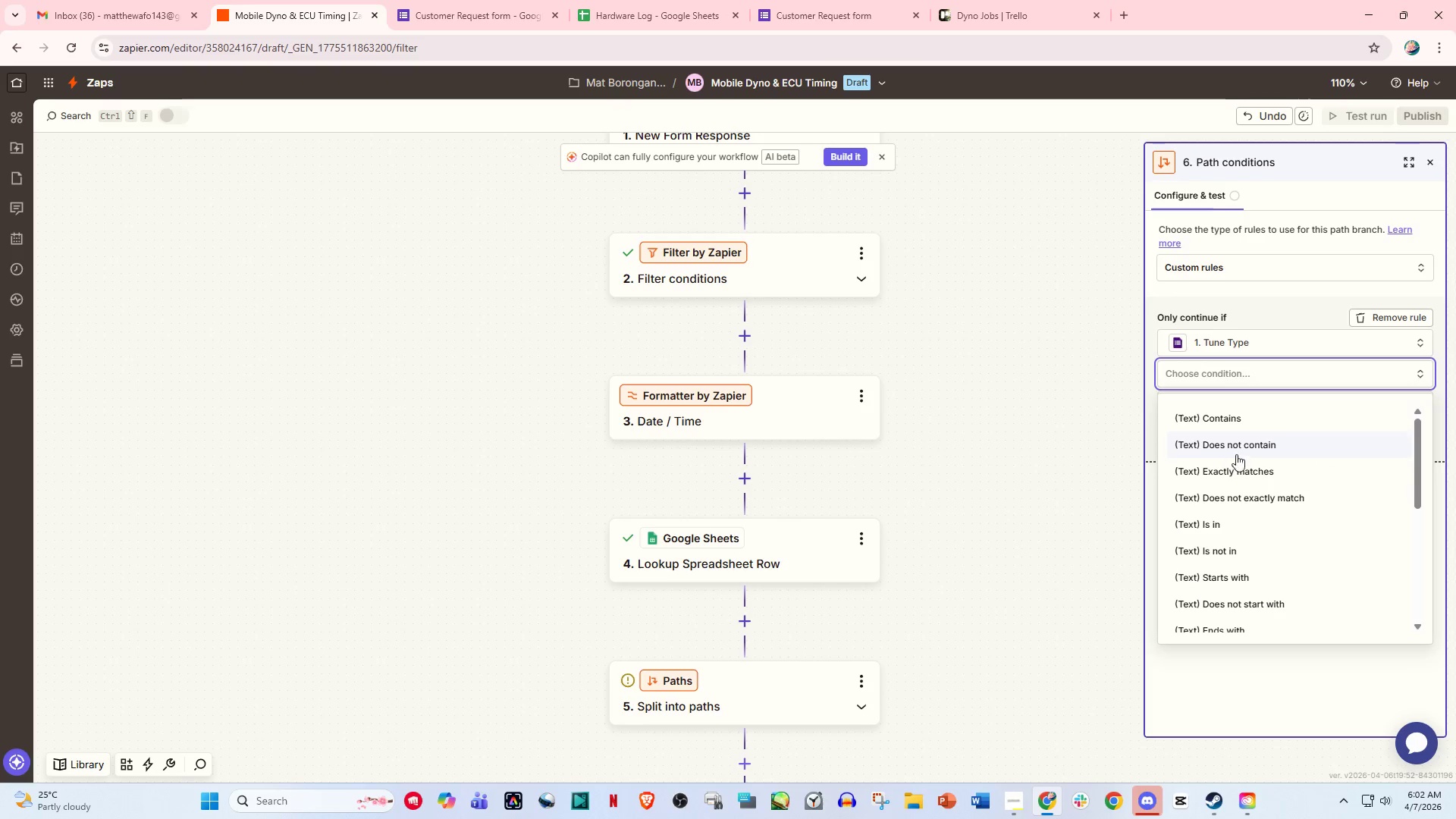 
left_click([1257, 467])
 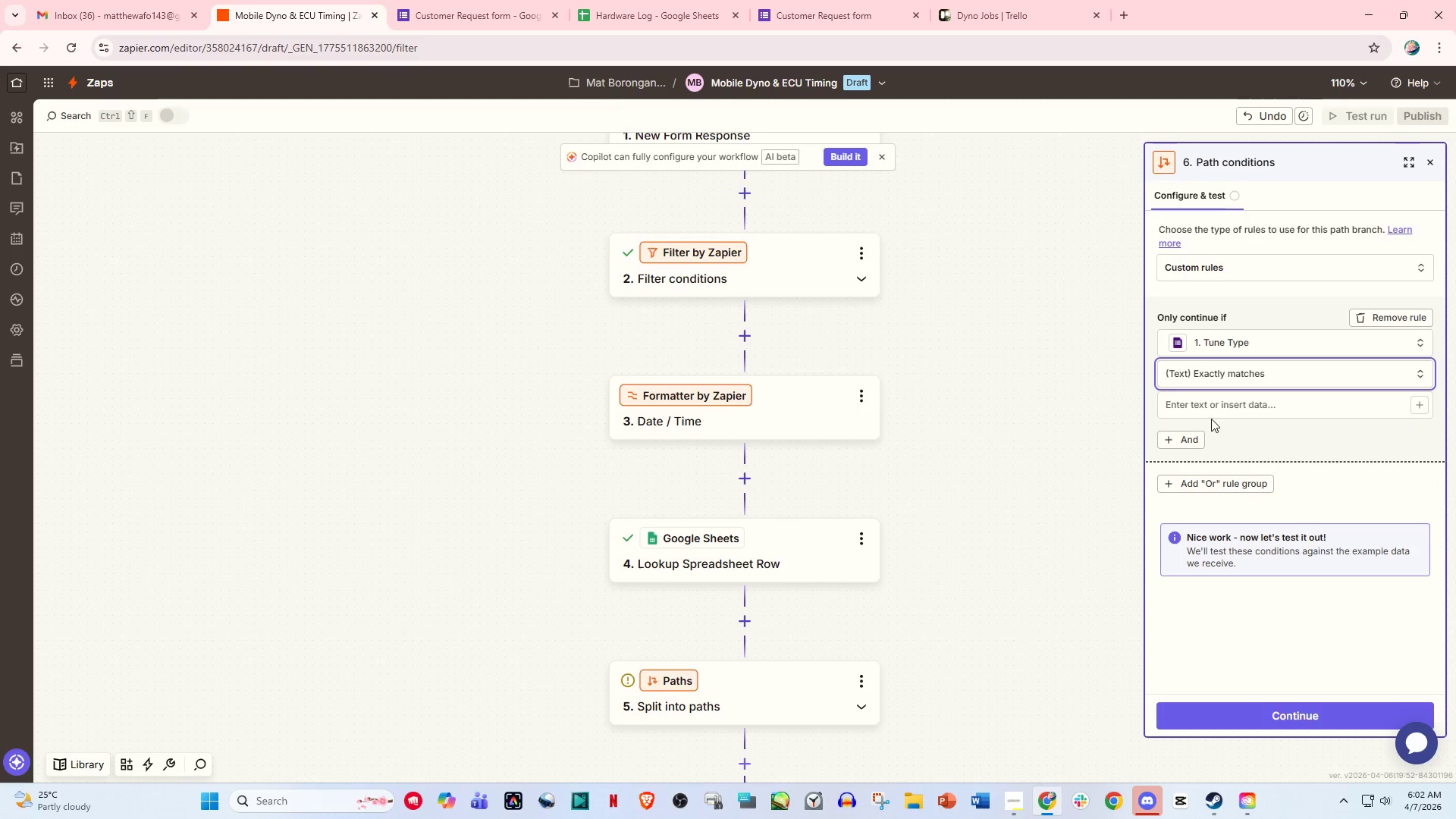 
left_click([1210, 410])
 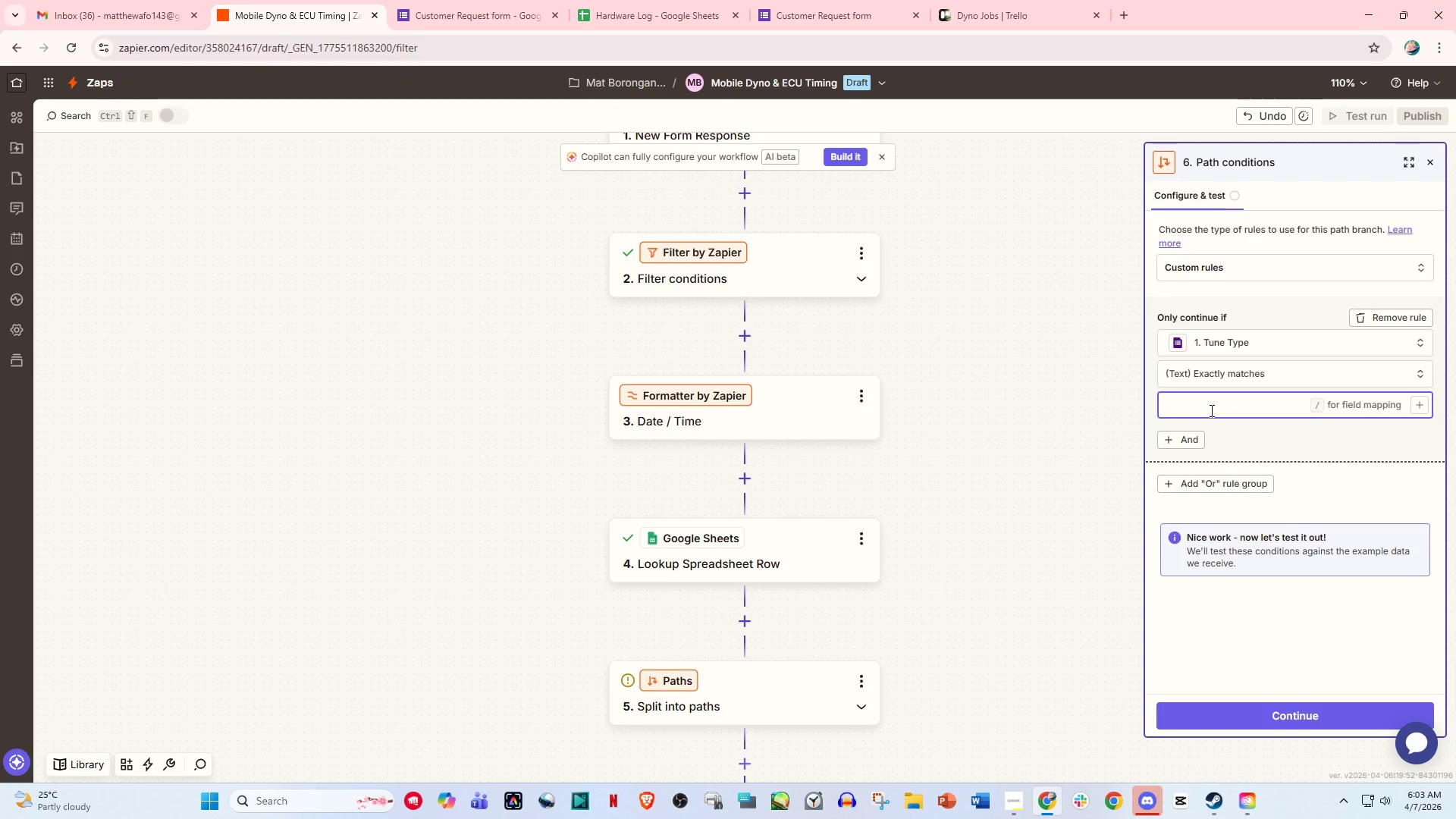 
type(D)
key(Backspace)
type(Stage 1)
 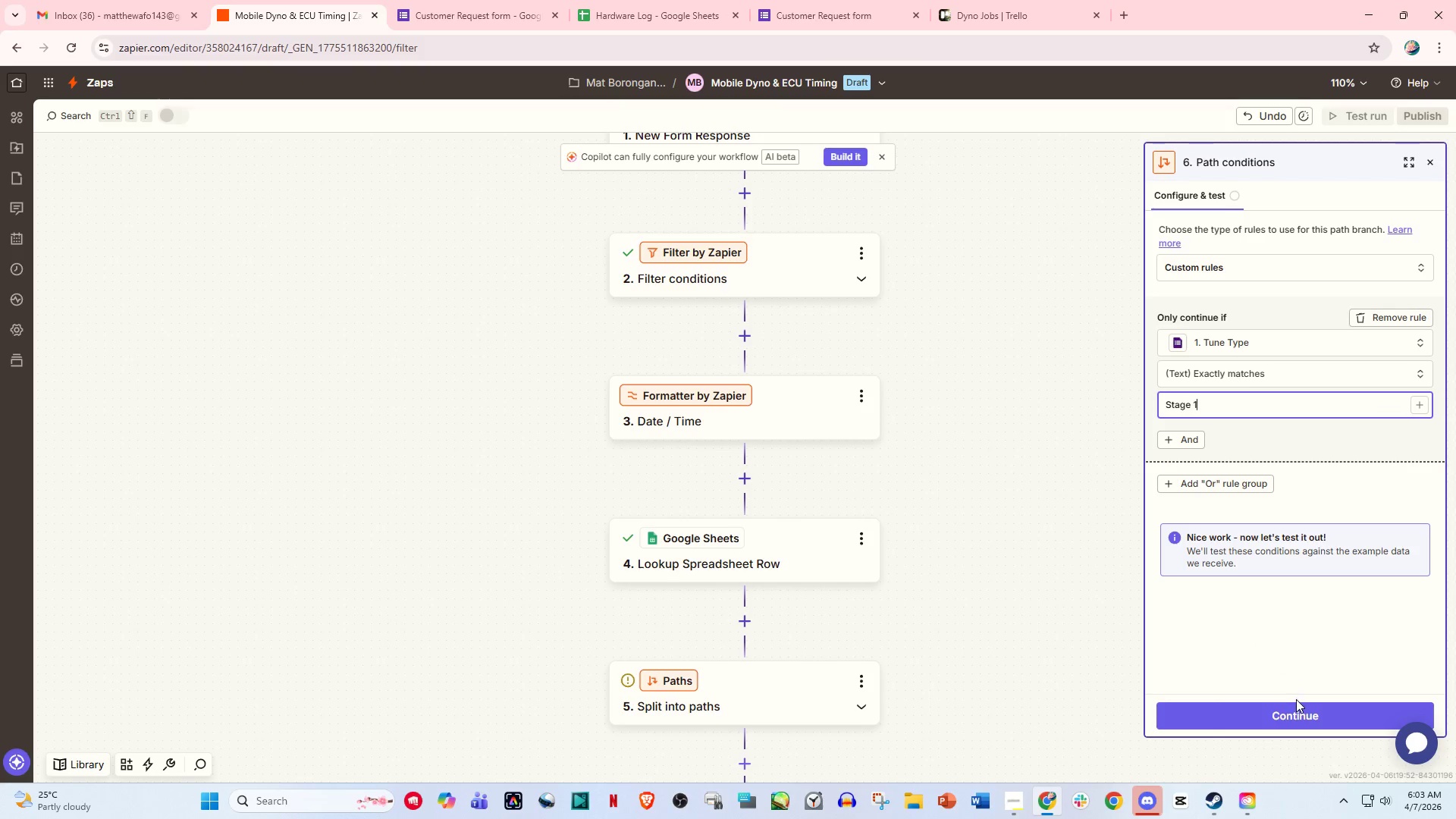 
double_click([1316, 718])
 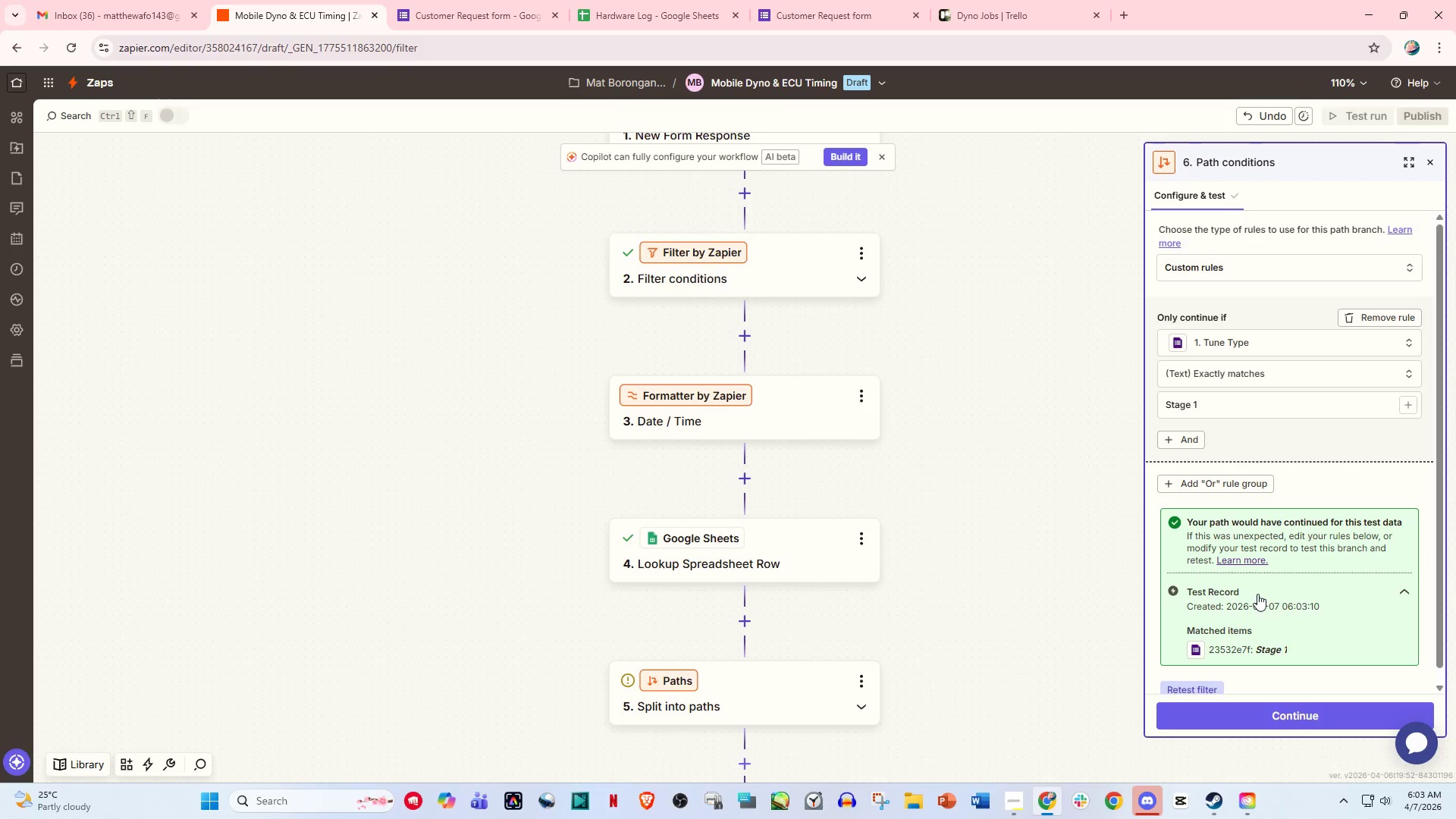 
left_click([1002, 604])
 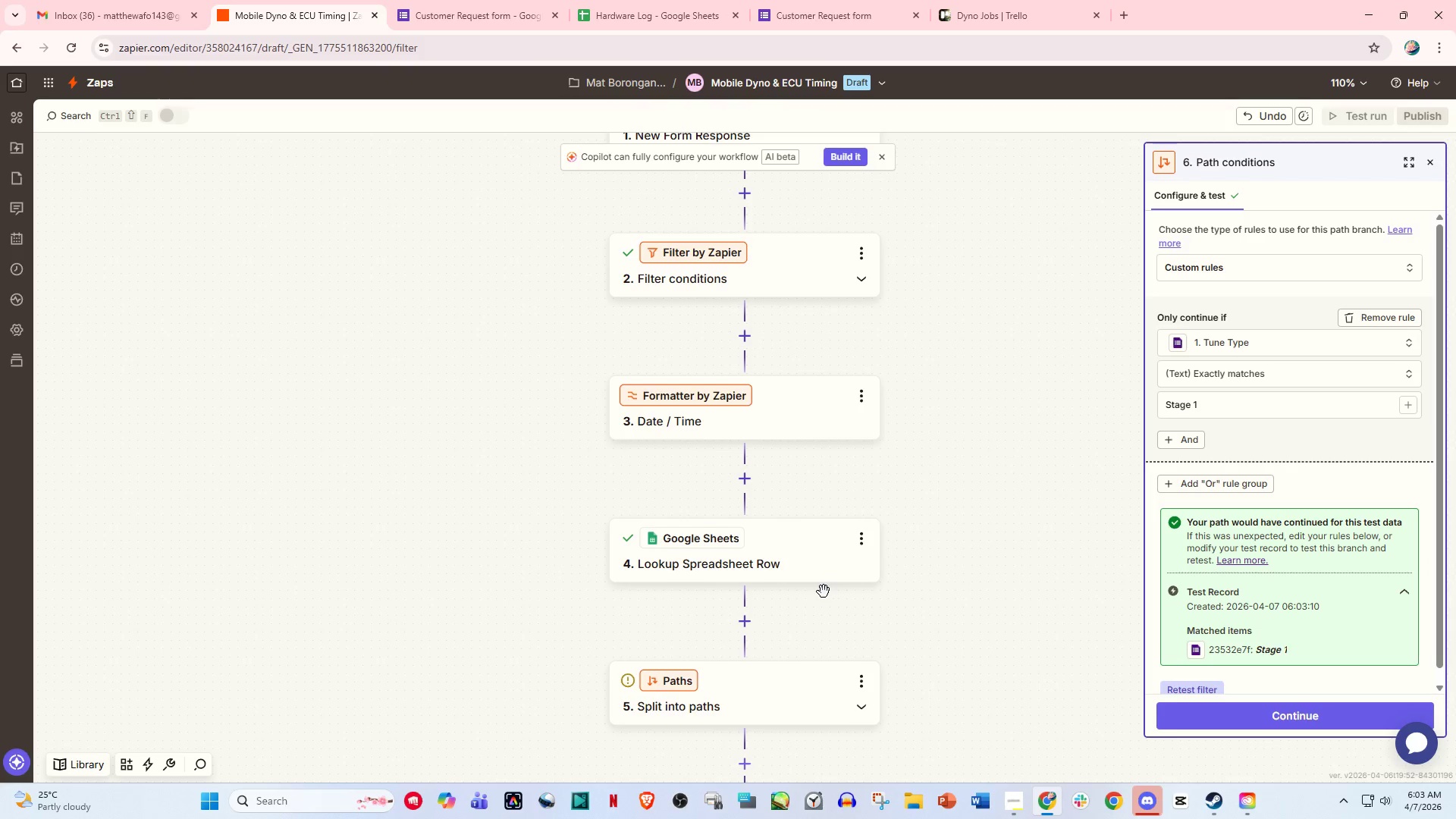 
scroll: coordinate [822, 590], scroll_direction: down, amount: 9.0
 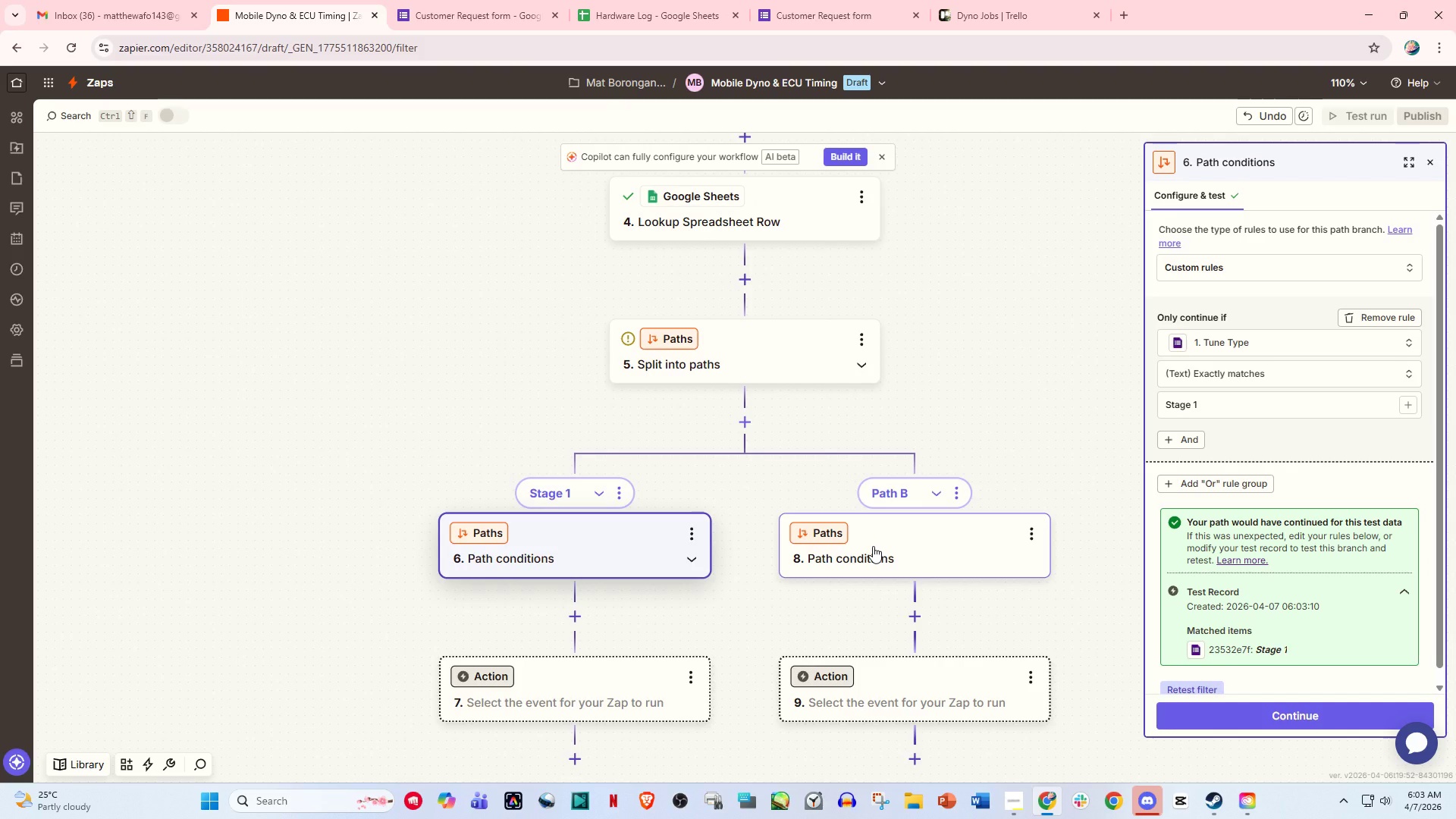 
wait(7.1)
 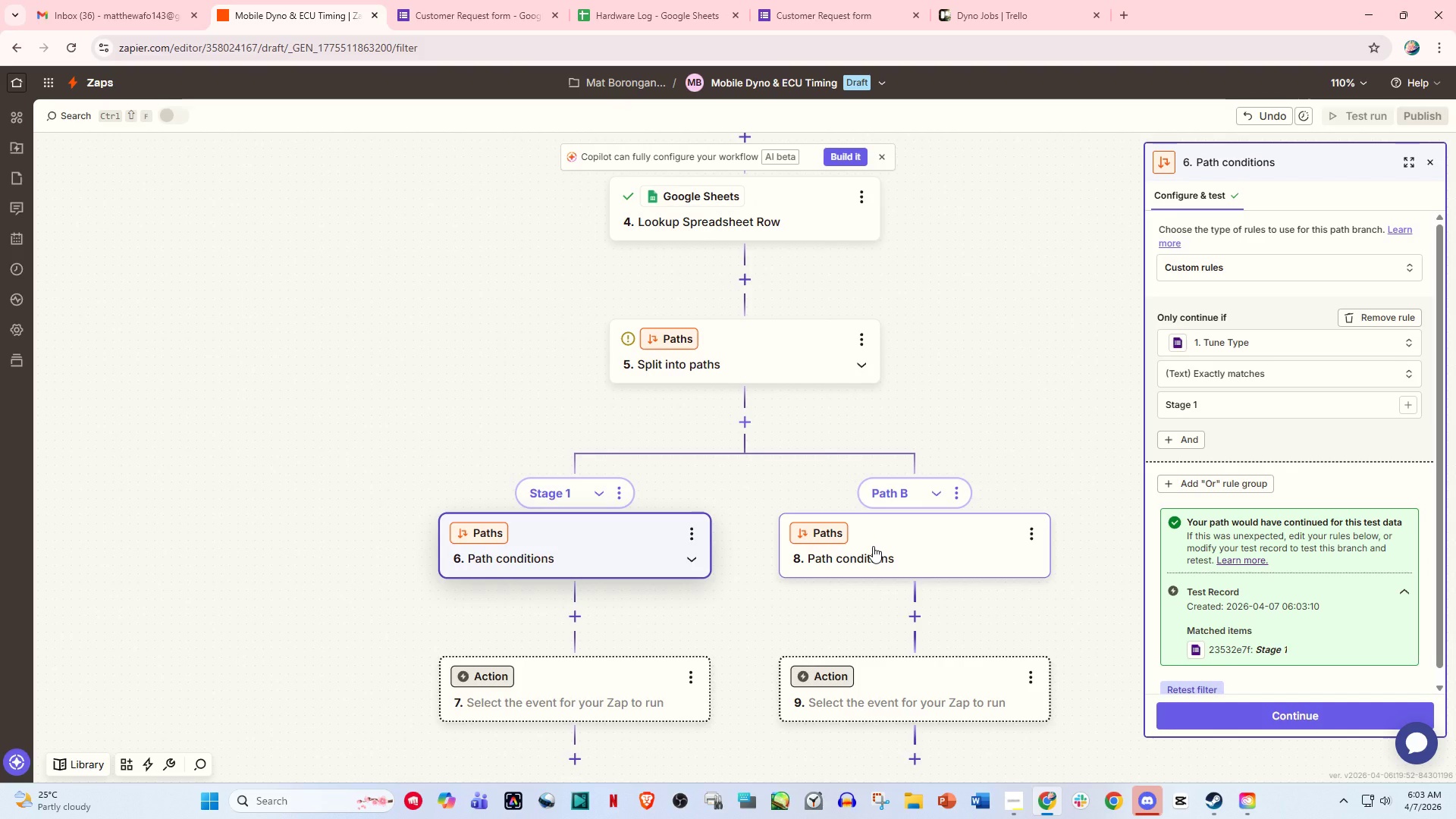 
left_click([939, 494])
 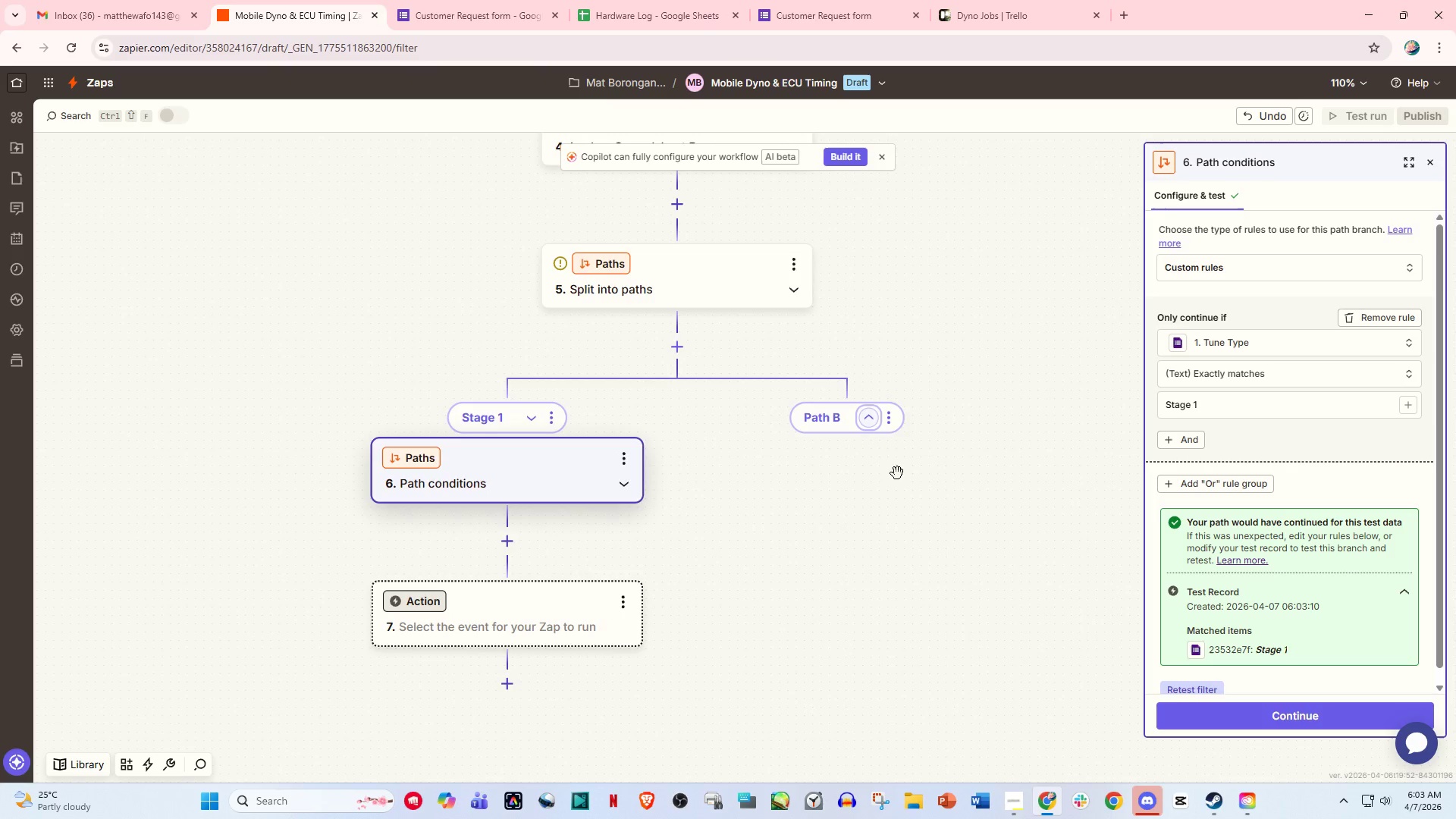 
left_click([836, 426])
 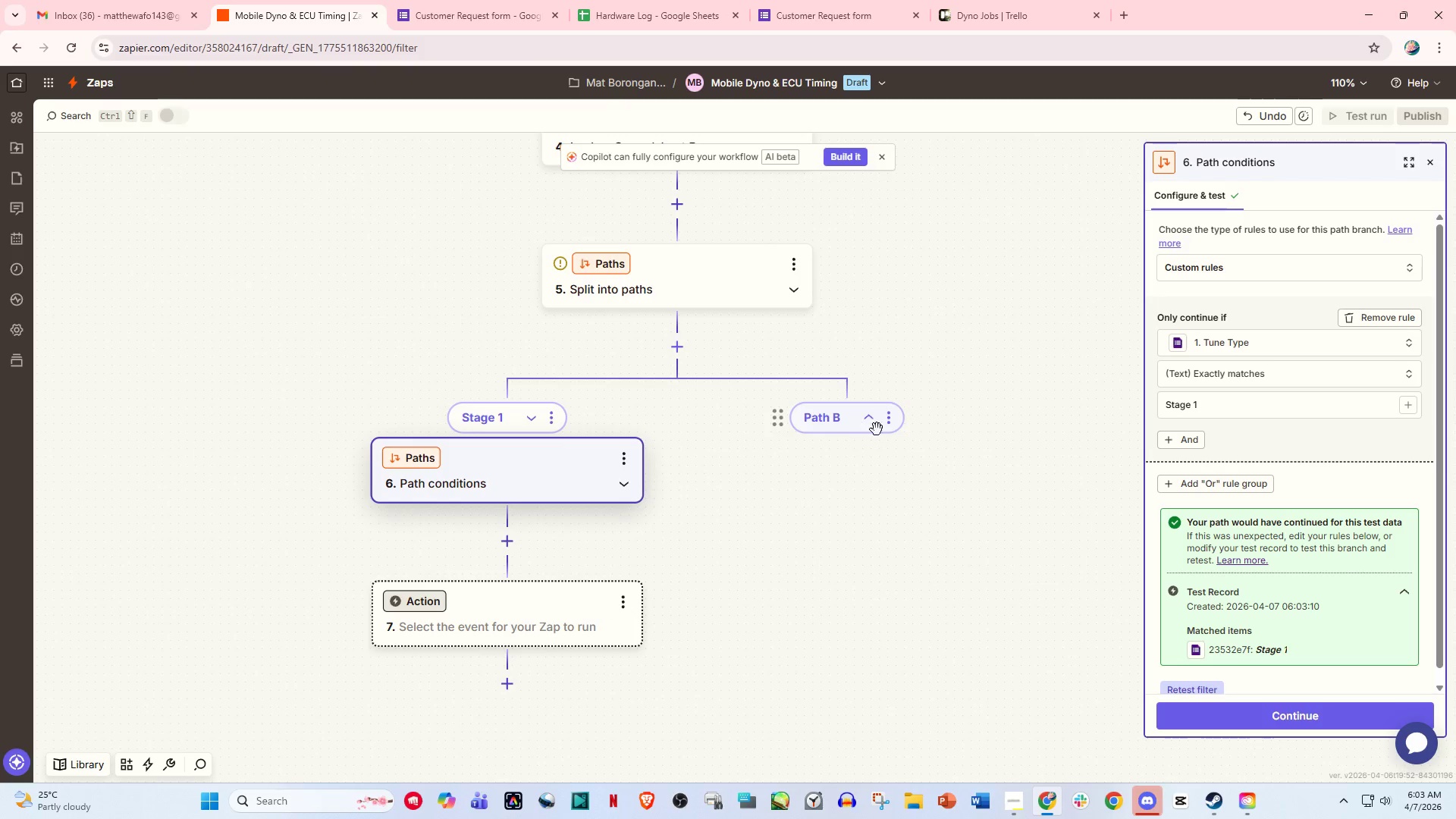 
left_click([898, 425])
 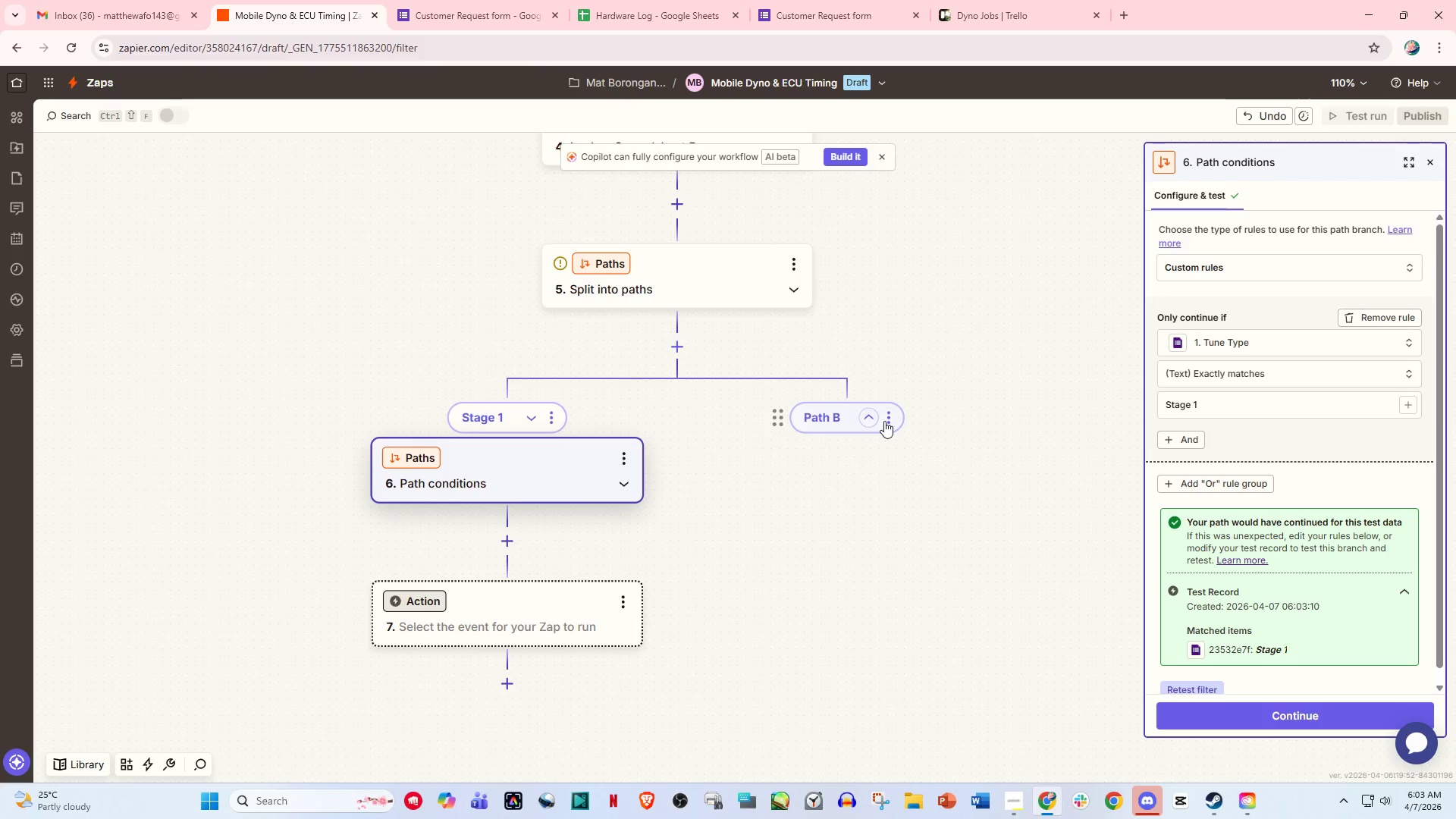 
left_click([890, 416])
 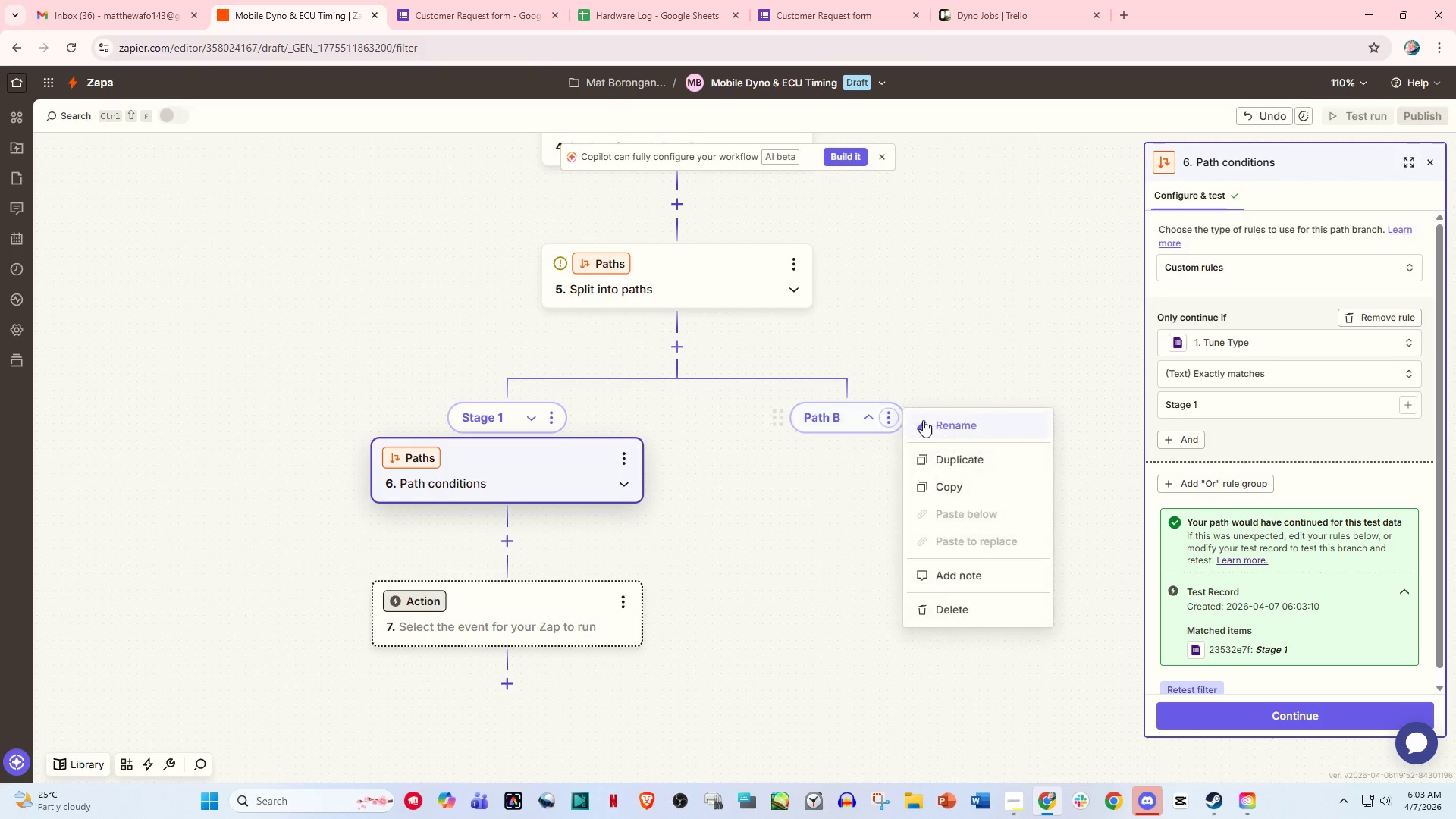 
left_click([939, 426])
 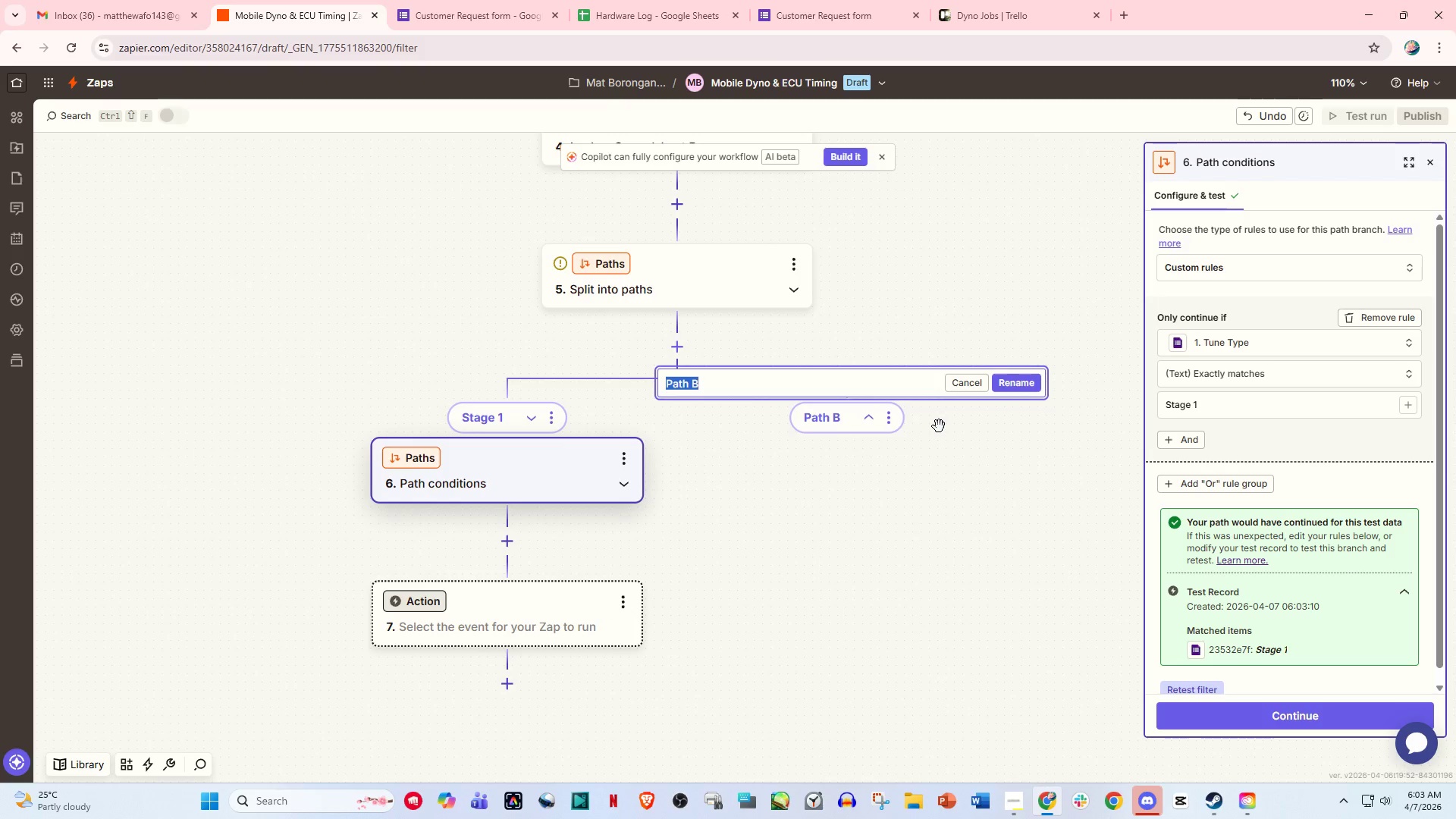 
type(Stage 2 io)
key(Backspace)
key(Backspace)
type(or 3)
 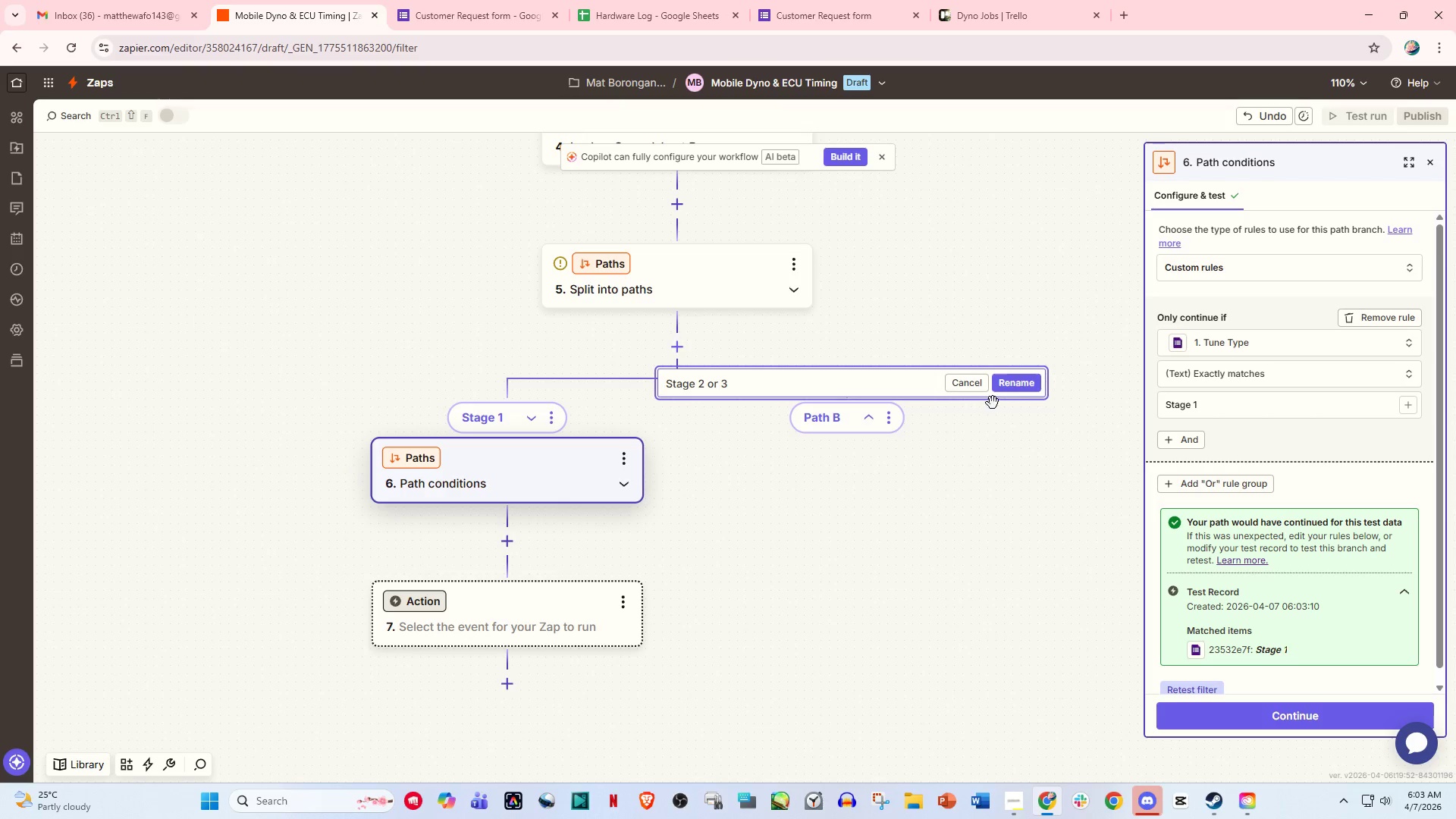 
left_click([1018, 389])
 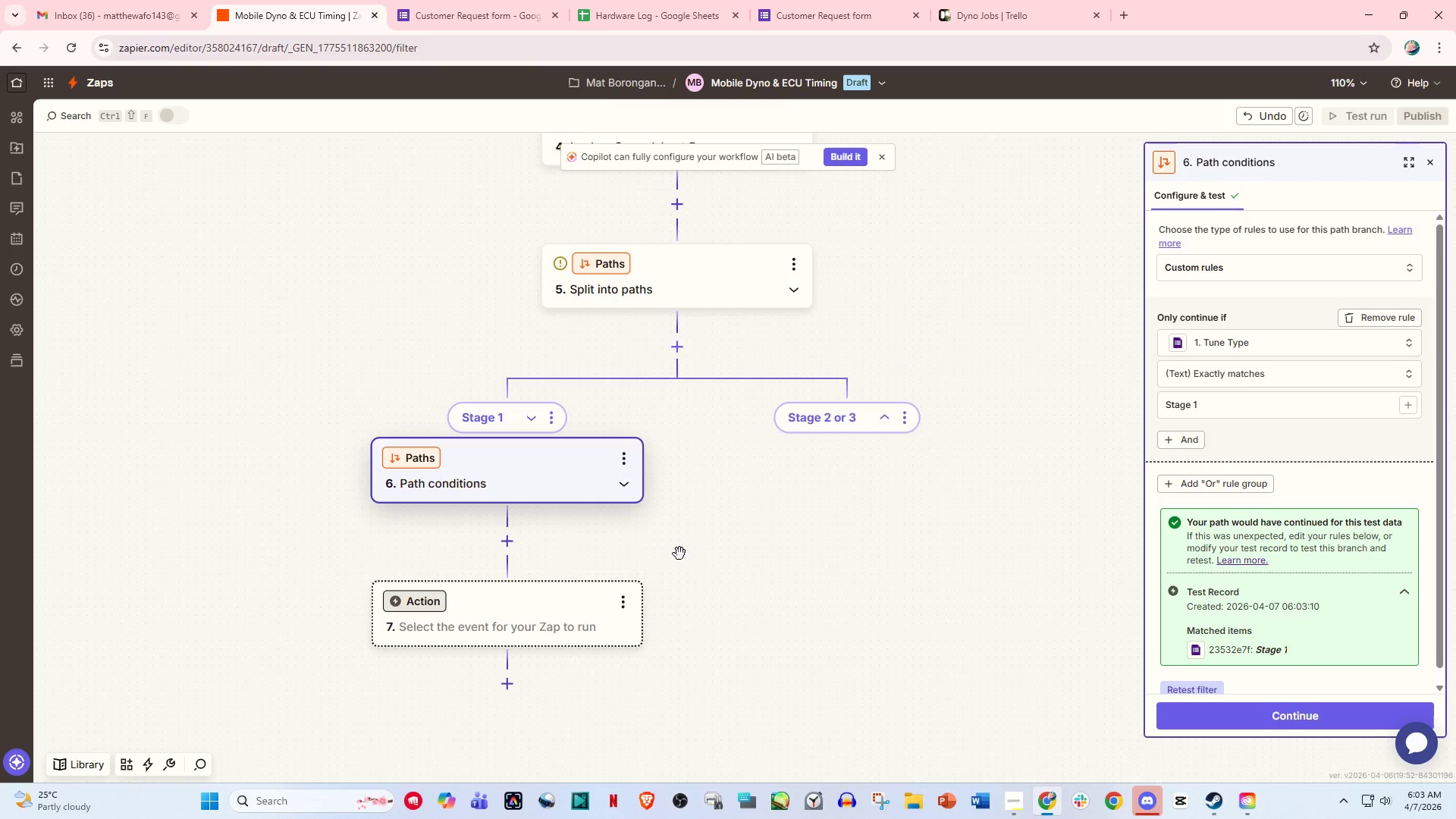 
wait(8.97)
 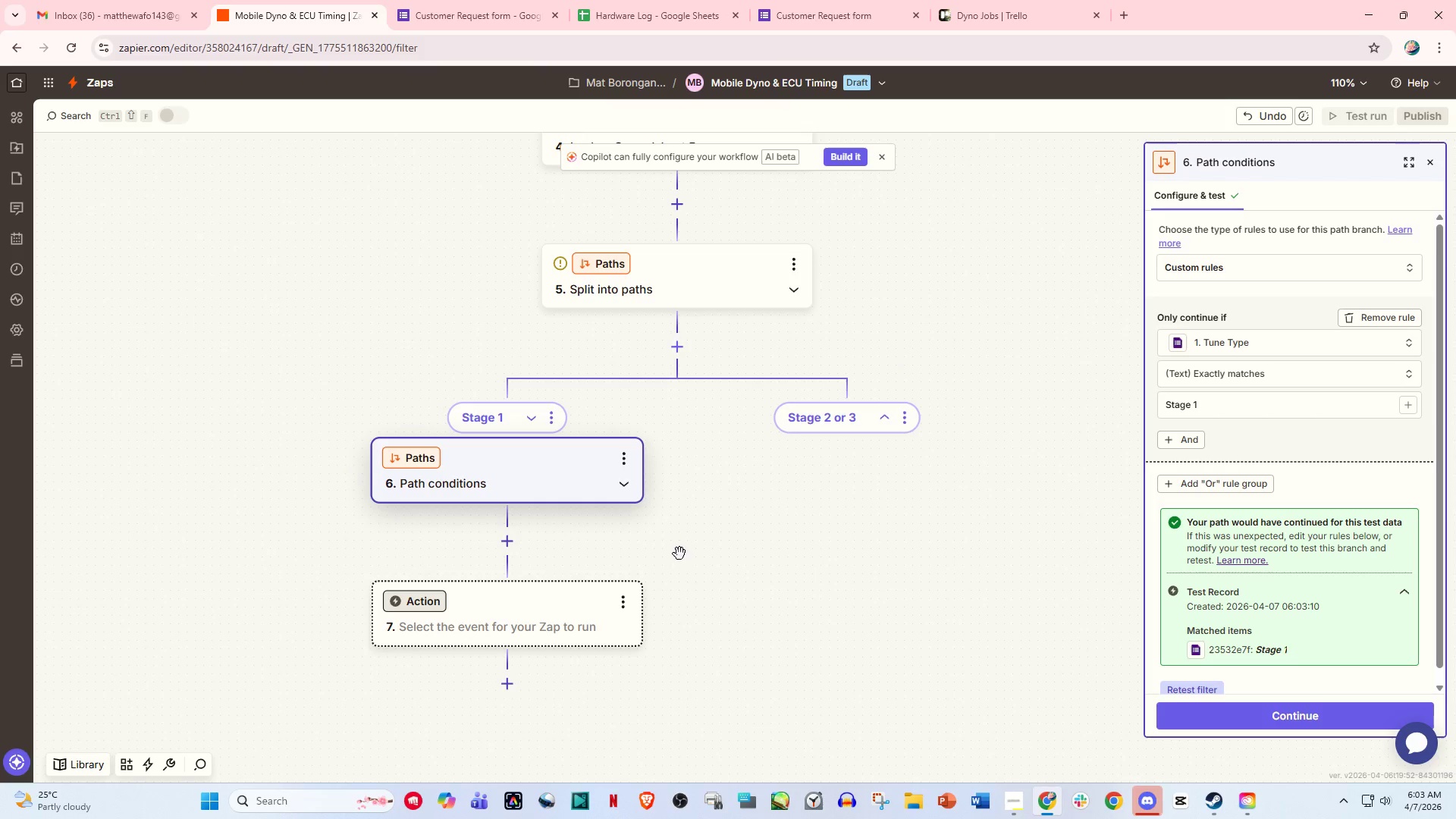 
left_click([860, 422])
 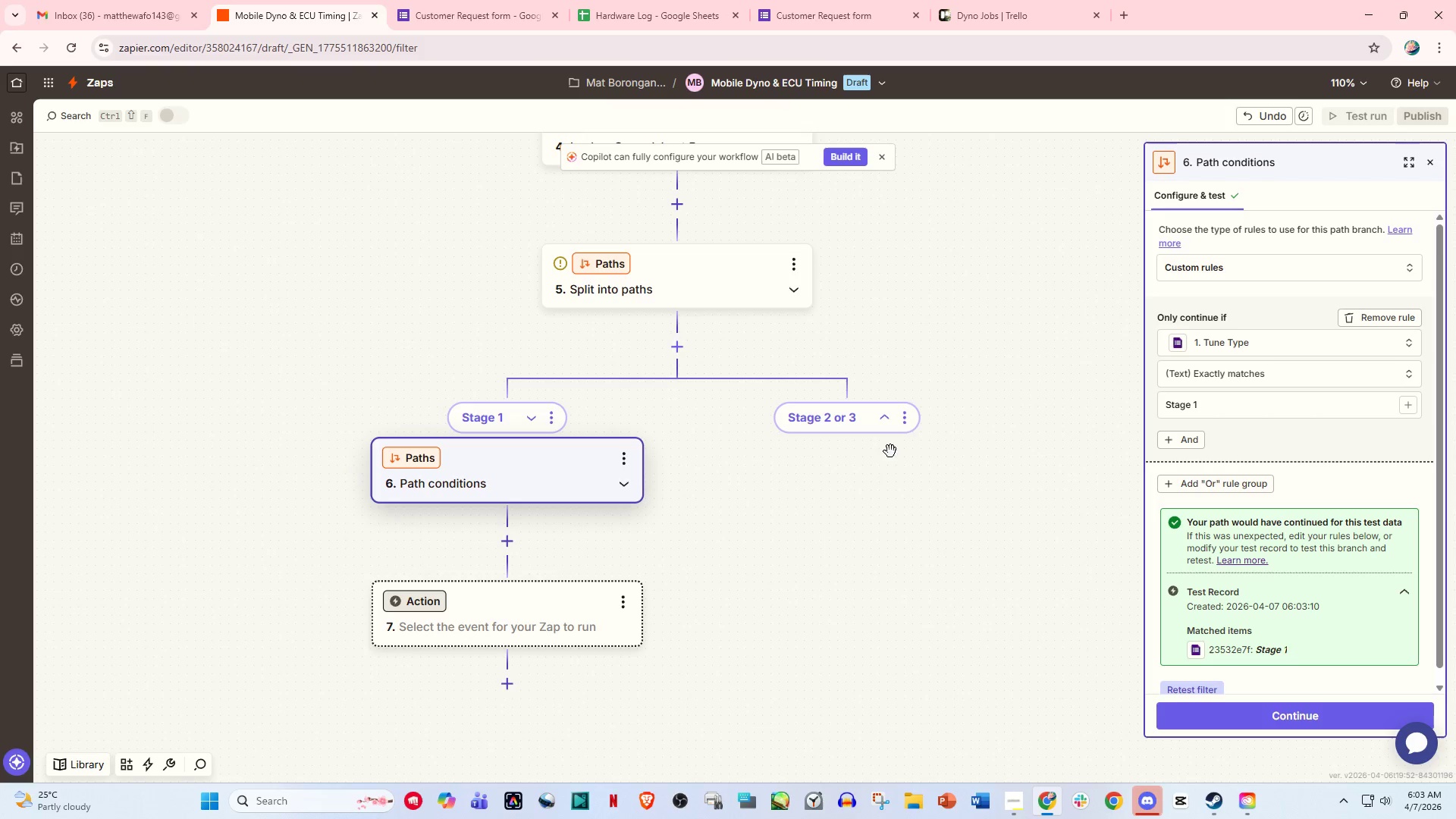 
left_click([871, 428])
 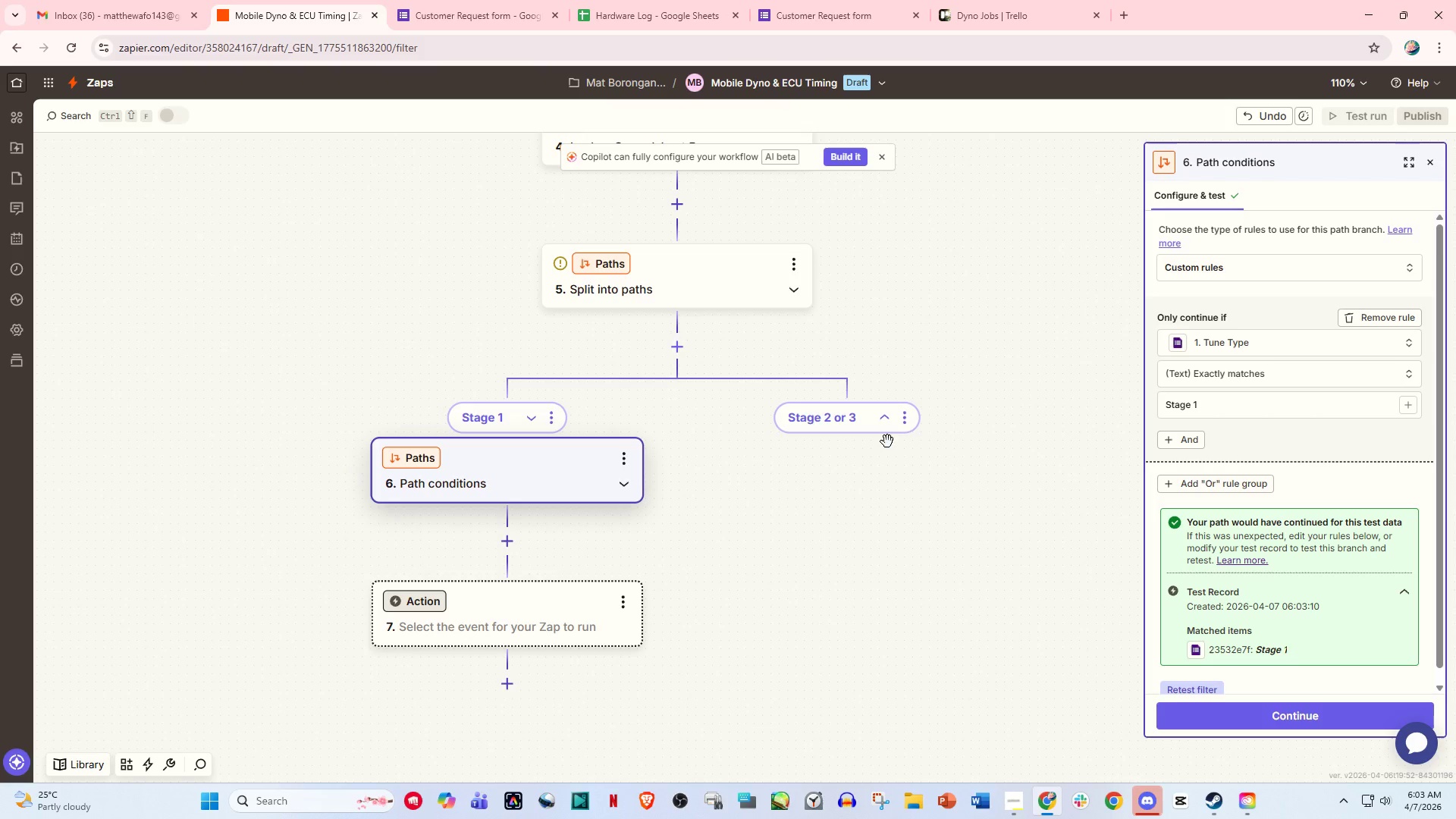 
left_click([888, 423])
 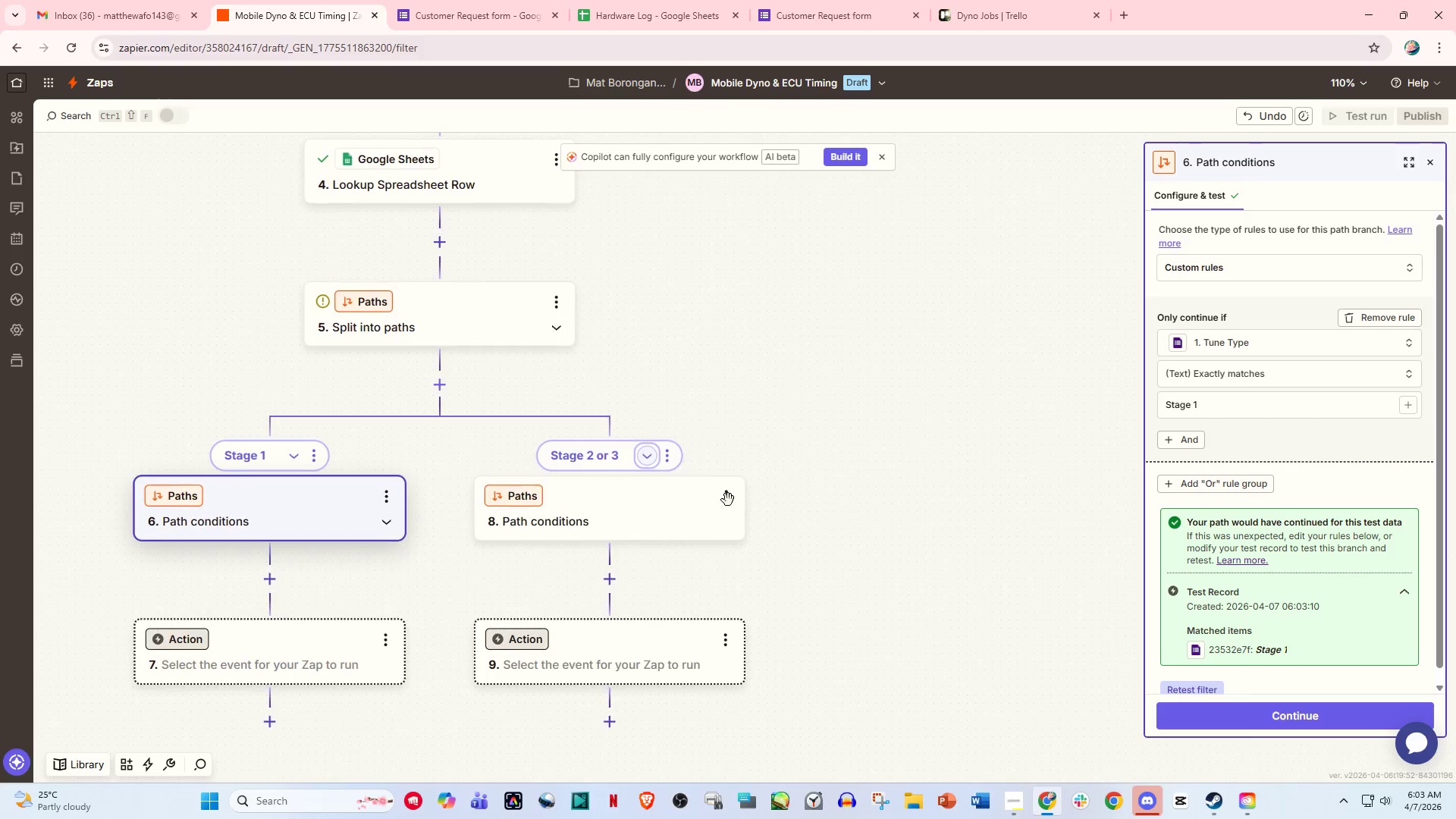 
left_click([673, 525])
 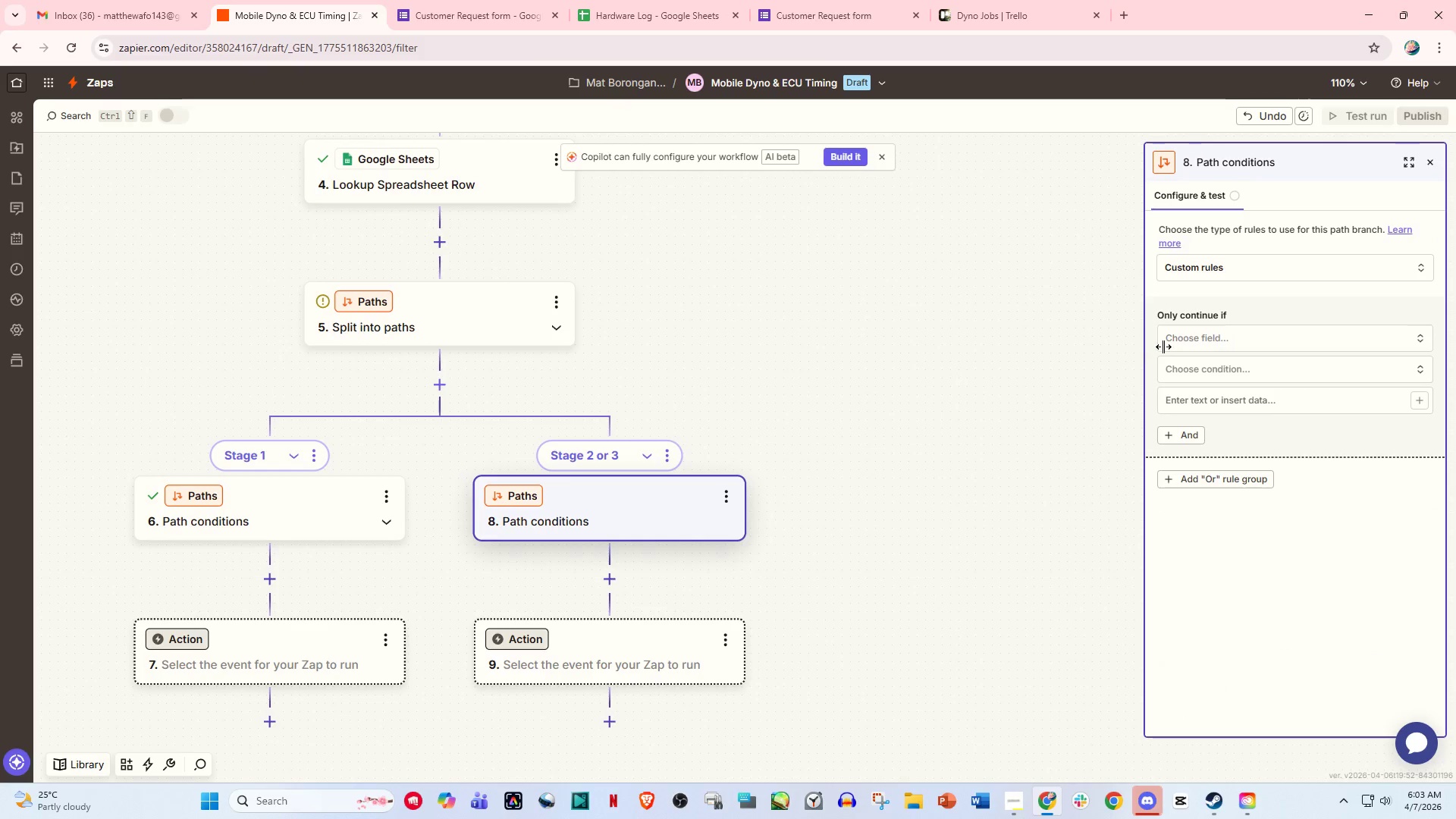 
left_click([1205, 347])
 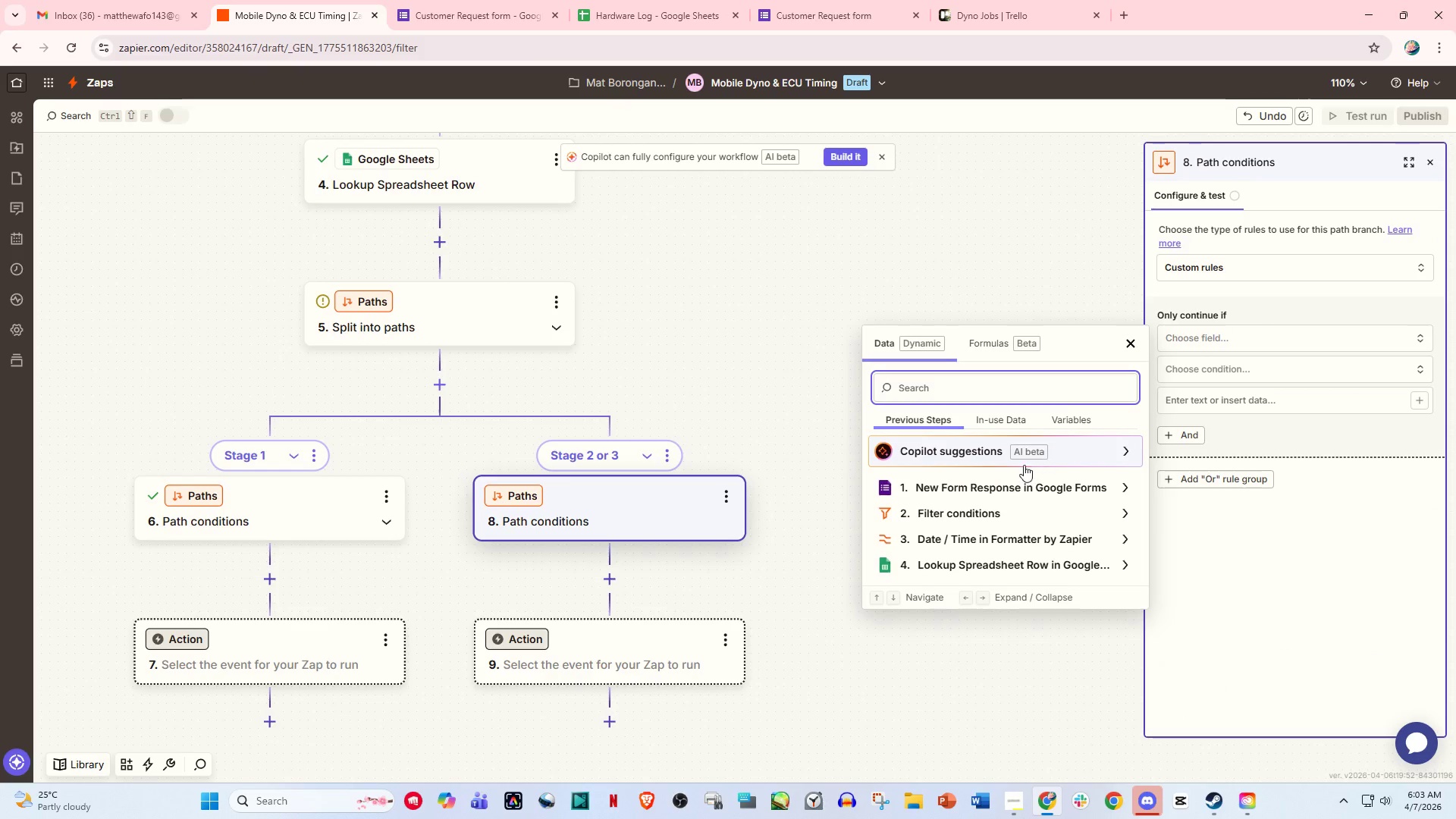 
left_click([1011, 484])
 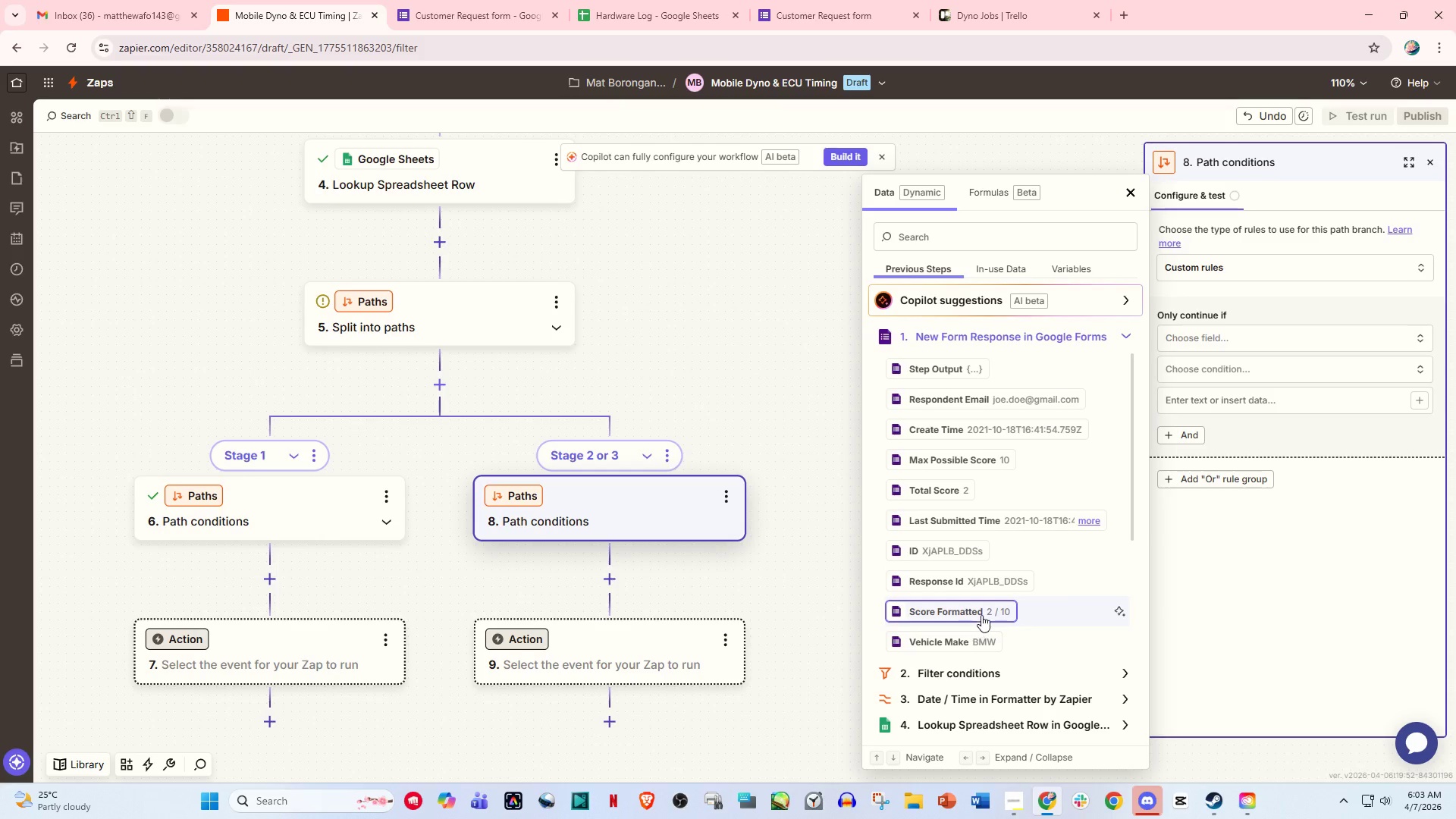 
scroll: coordinate [984, 613], scroll_direction: down, amount: 1.0
 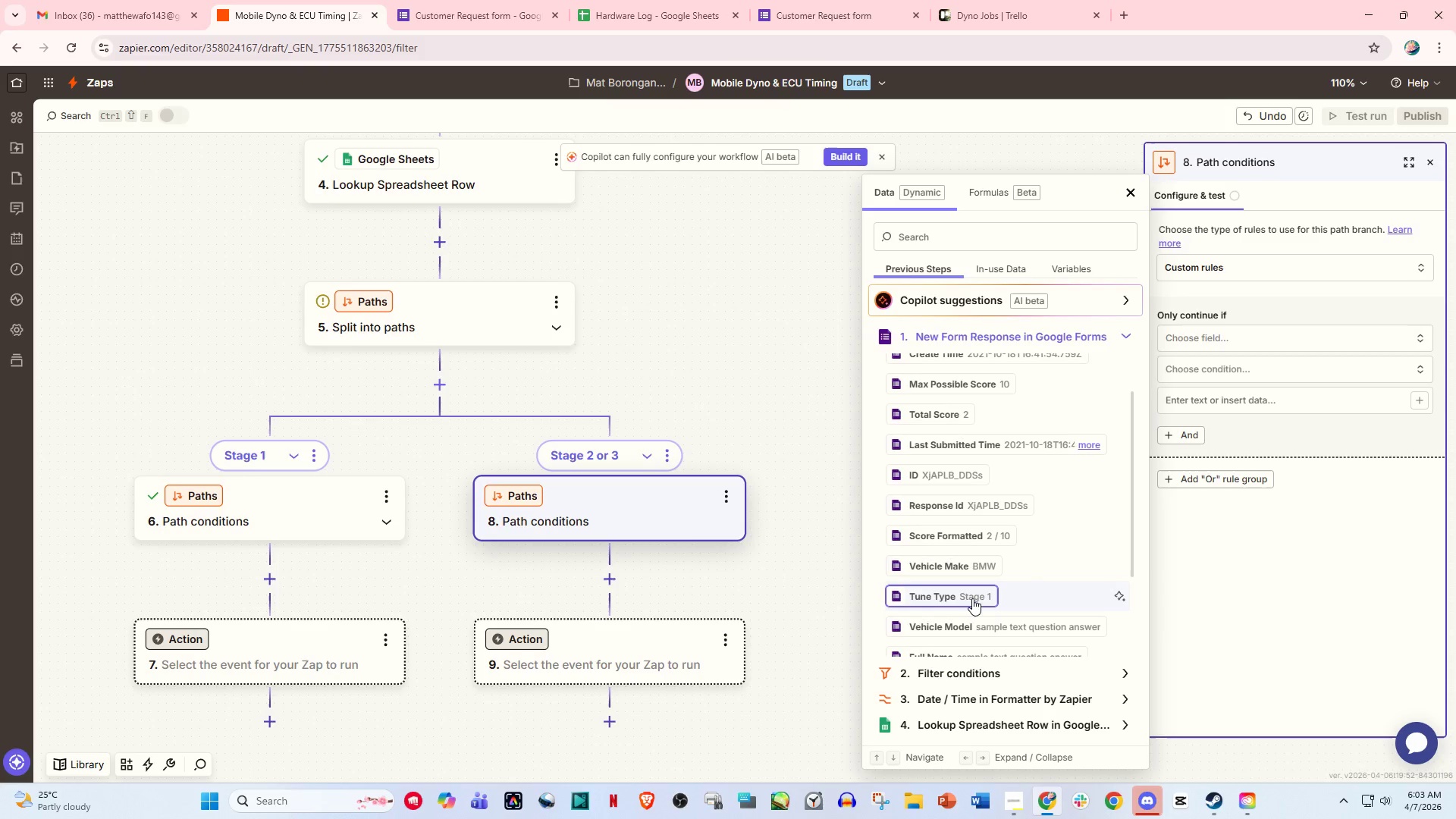 
left_click([958, 596])
 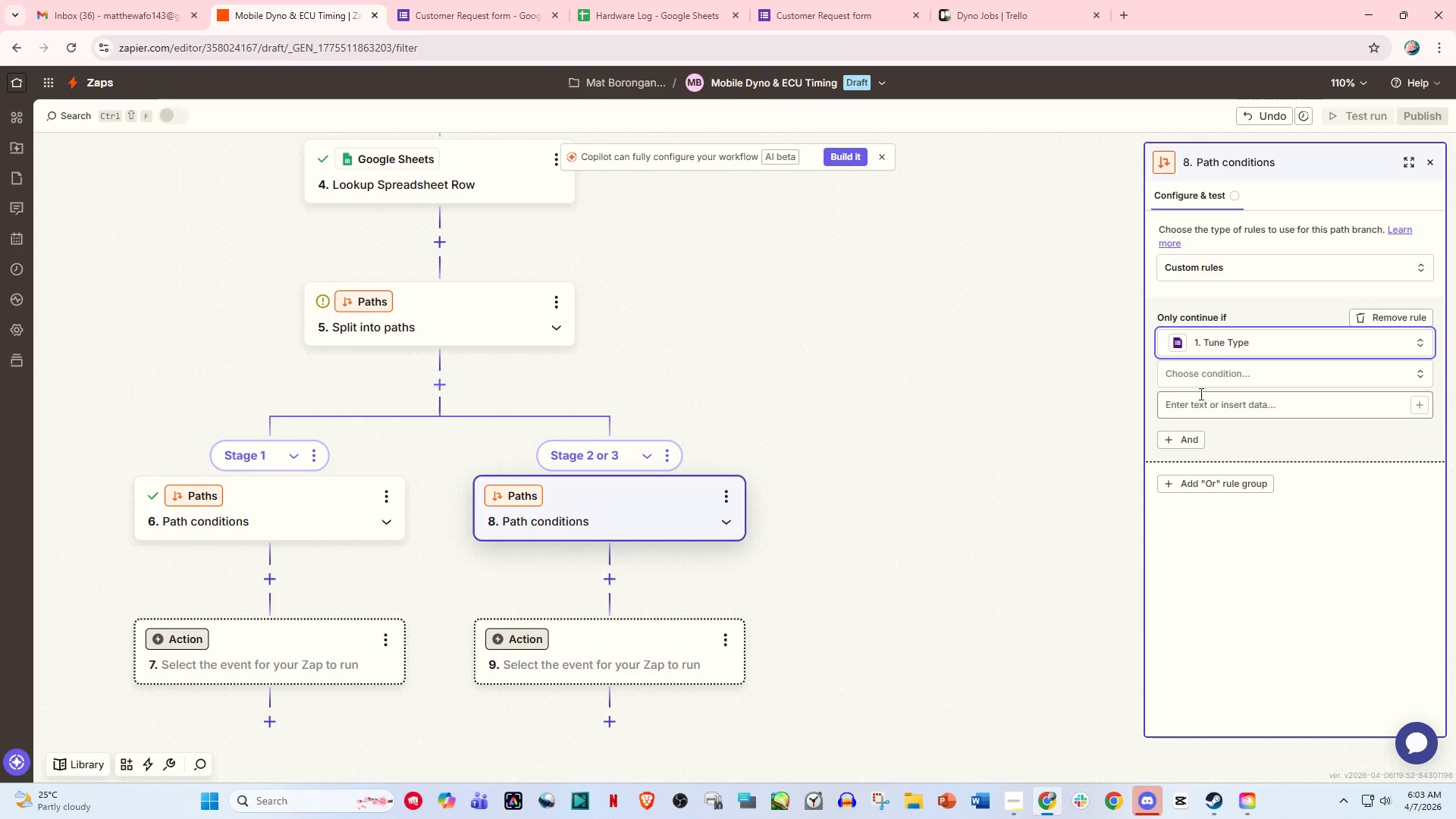 
left_click([1216, 376])
 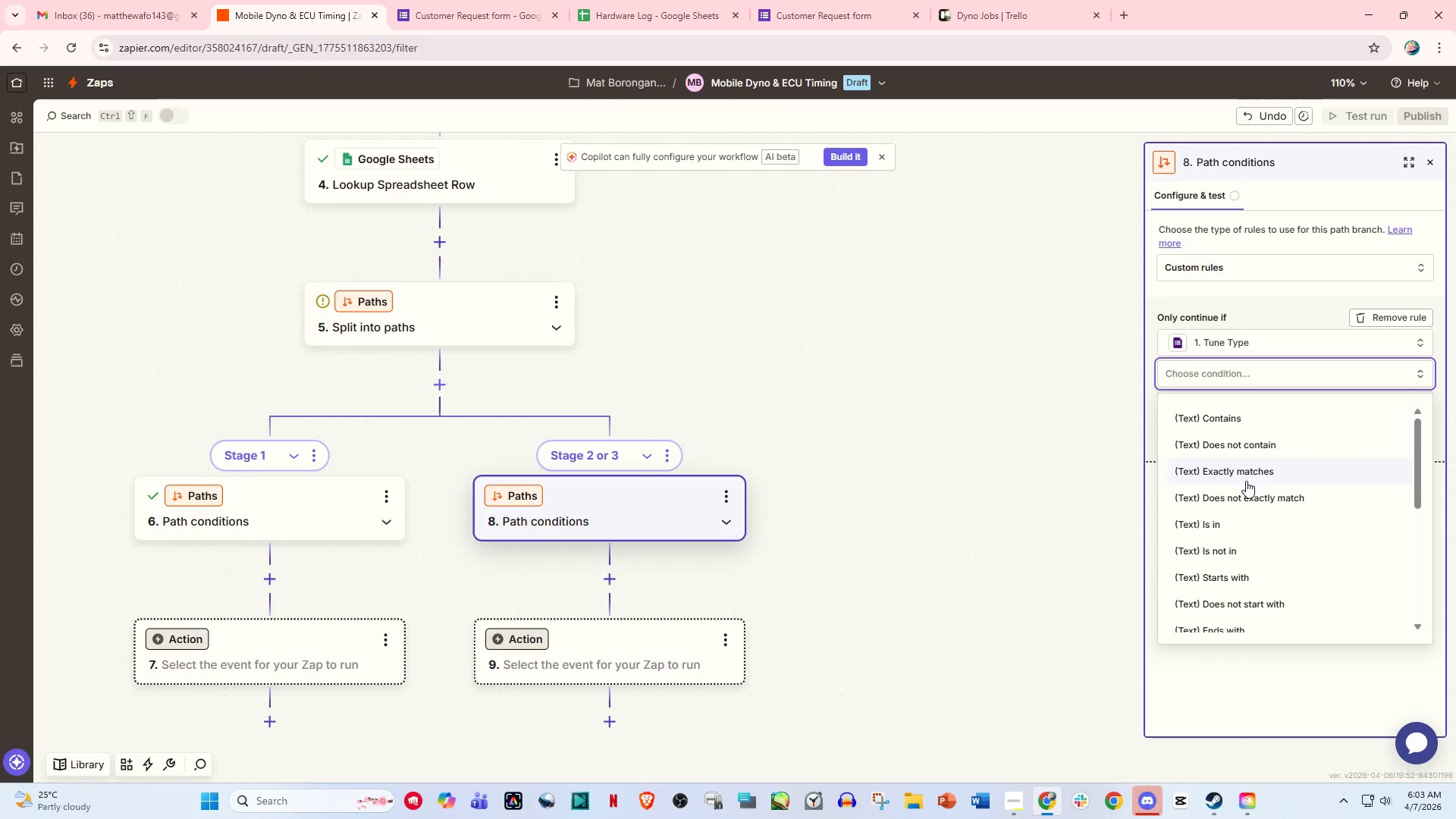 
left_click([1250, 469])
 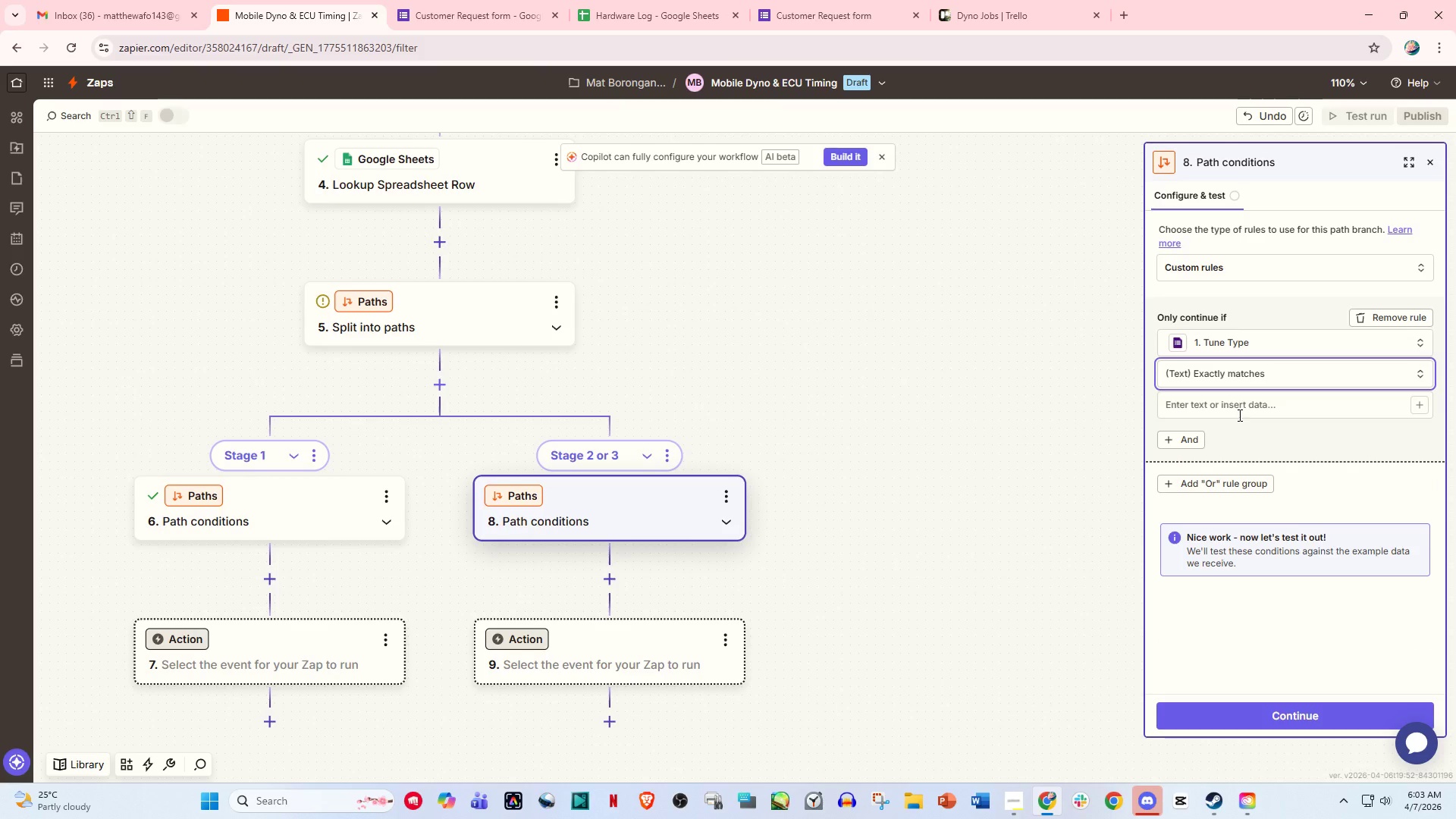 
left_click([1226, 400])
 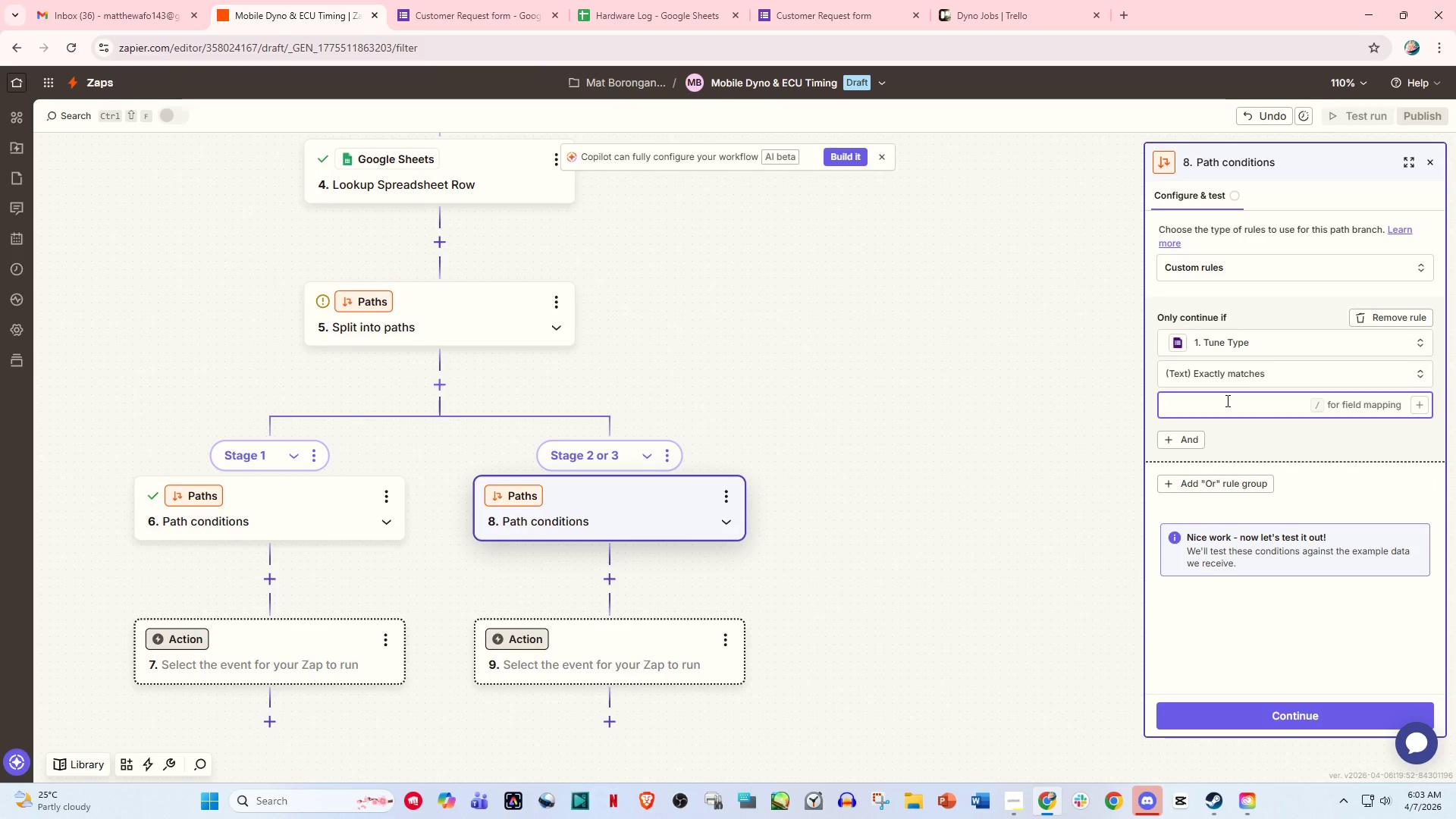 
type(Stage 2)
 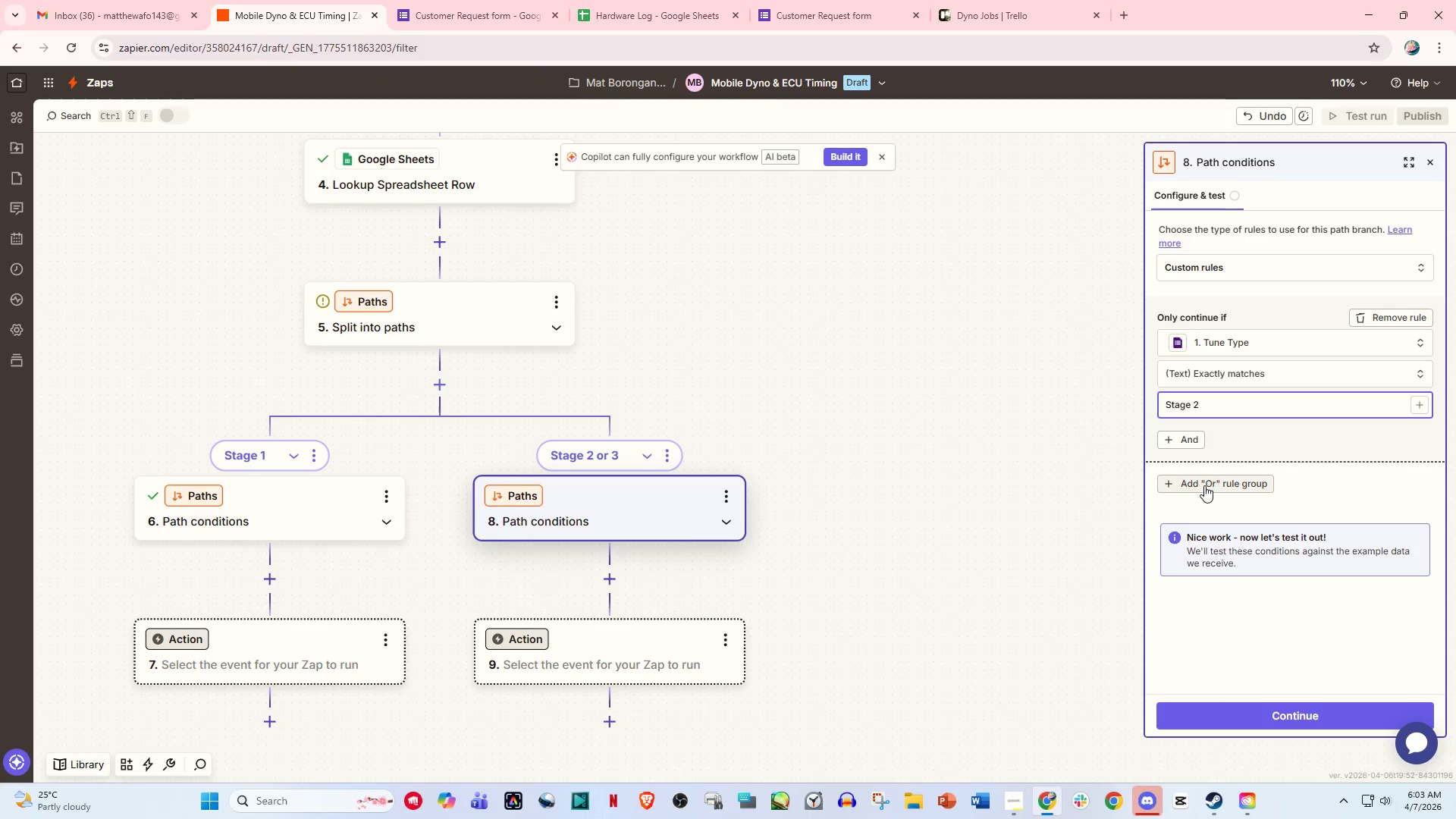 
left_click([1204, 485])
 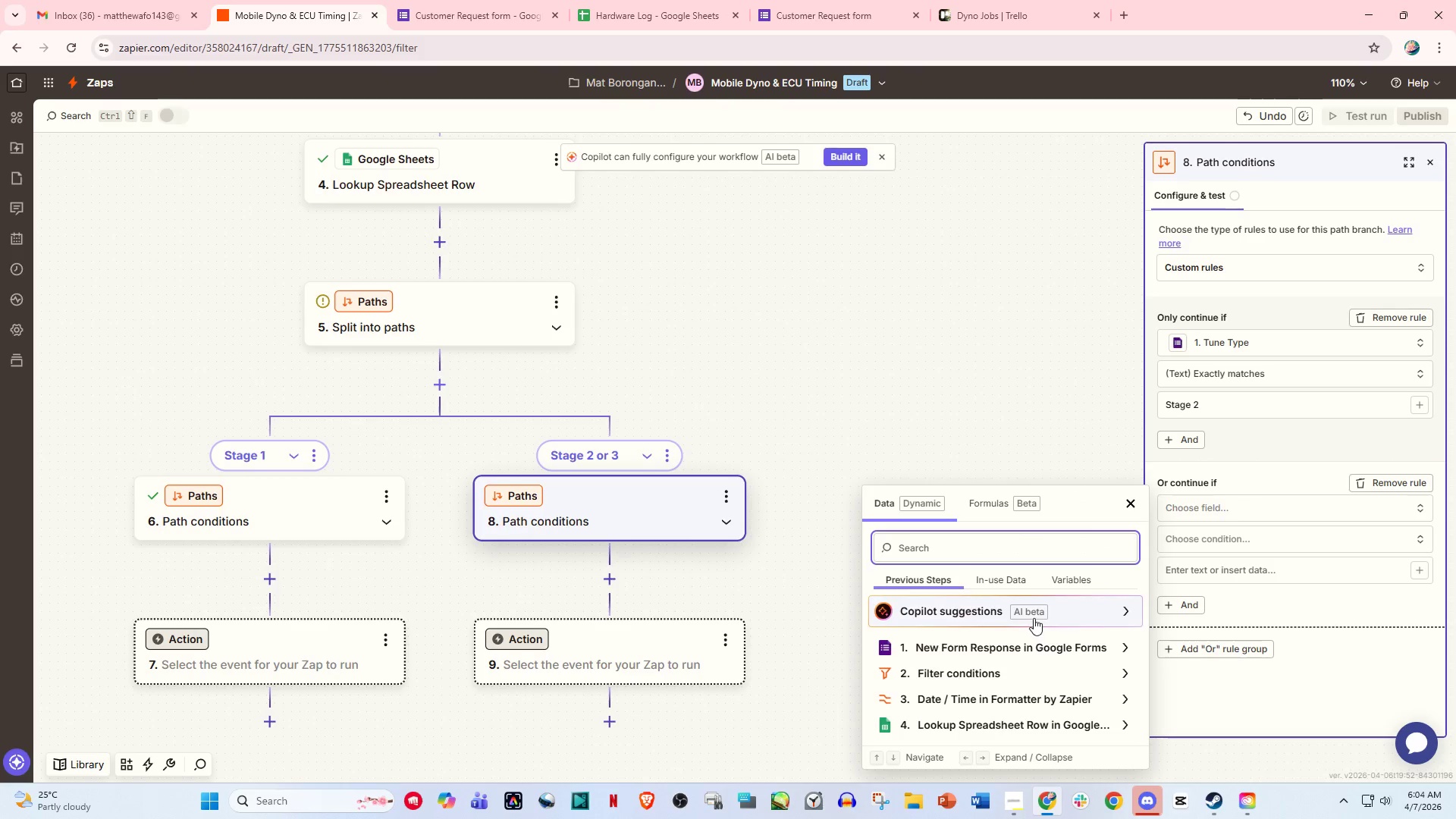 
wait(5.49)
 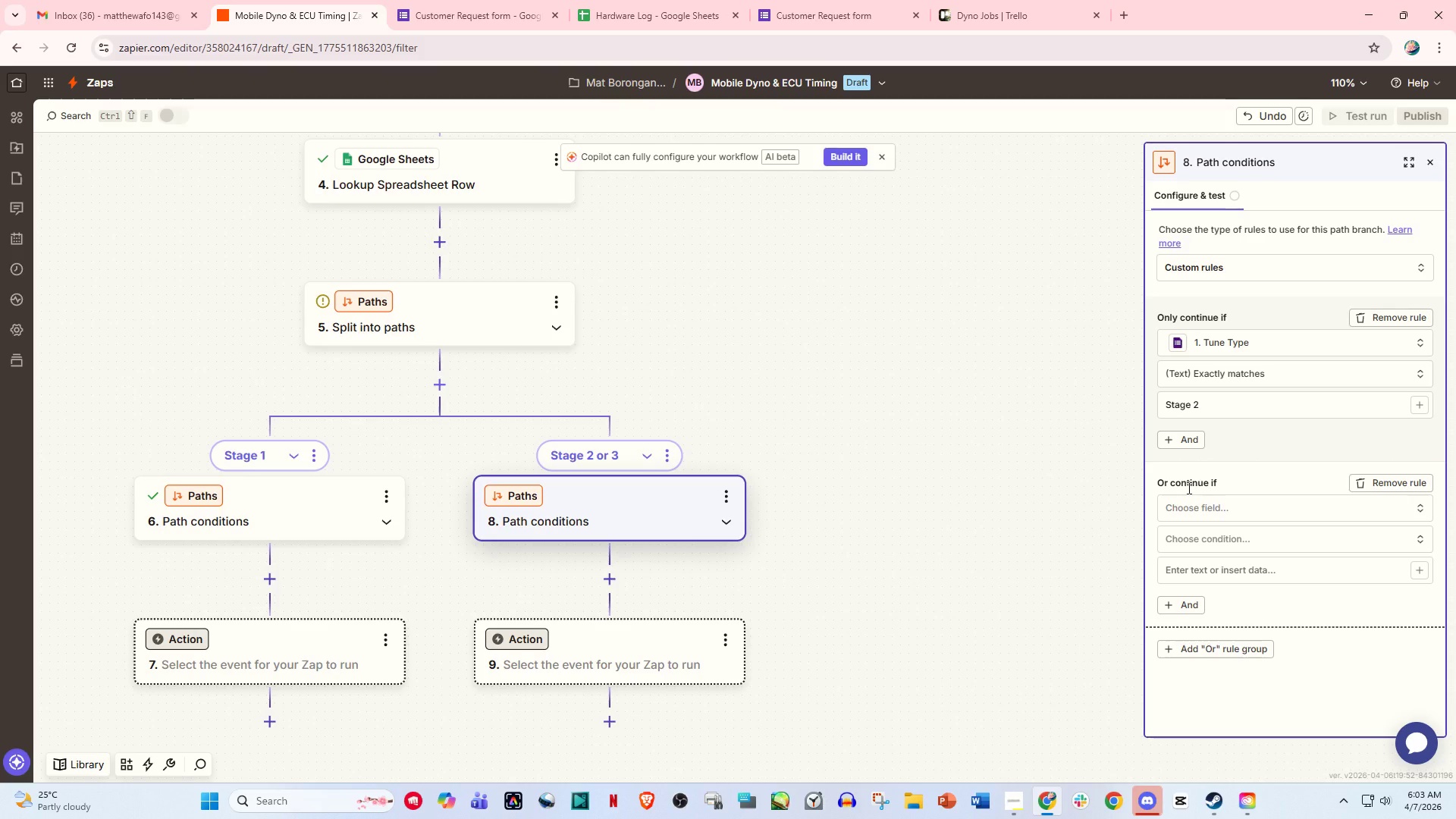 
scroll: coordinate [1015, 542], scroll_direction: down, amount: 2.0
 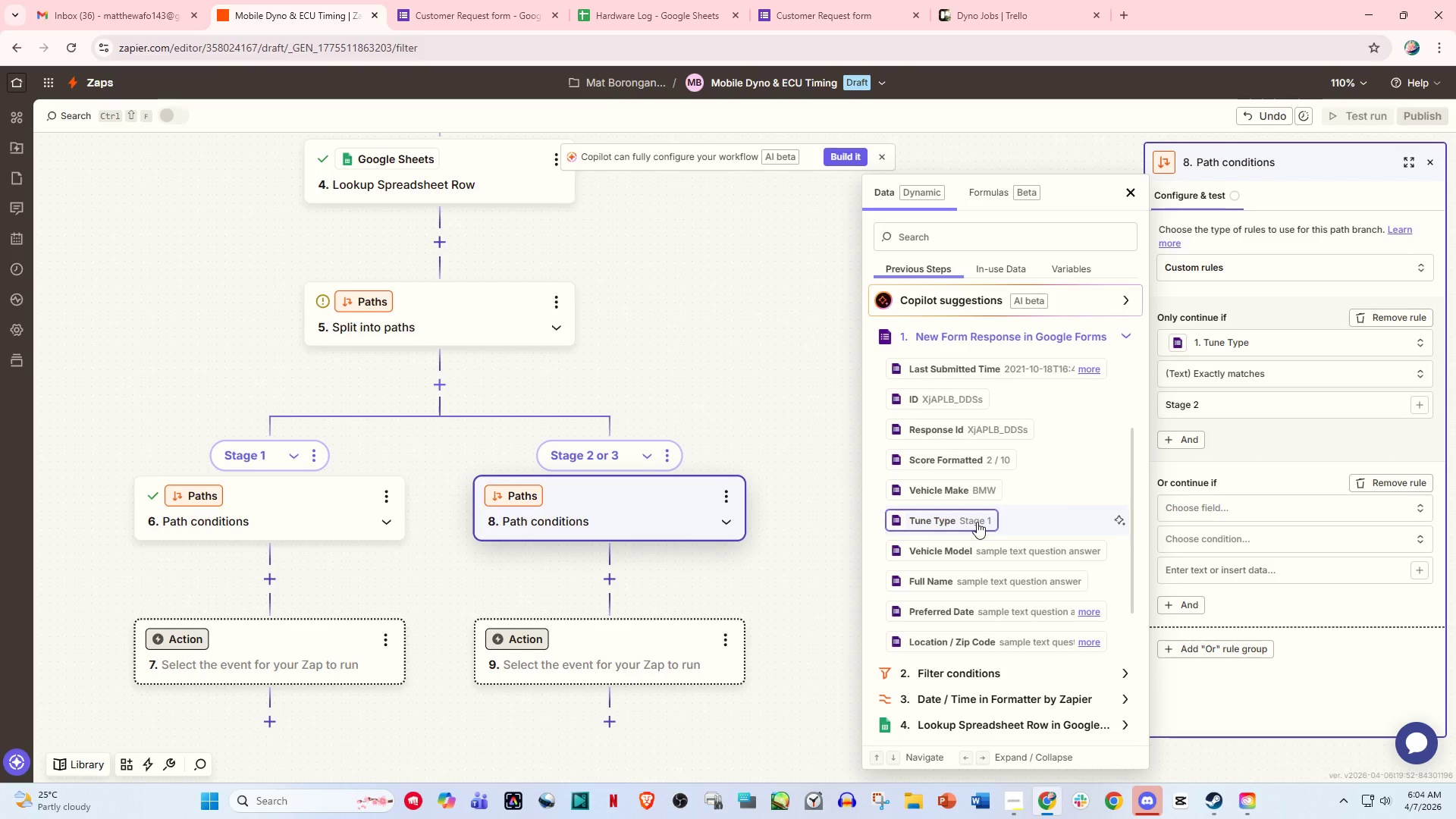 
left_click([974, 522])
 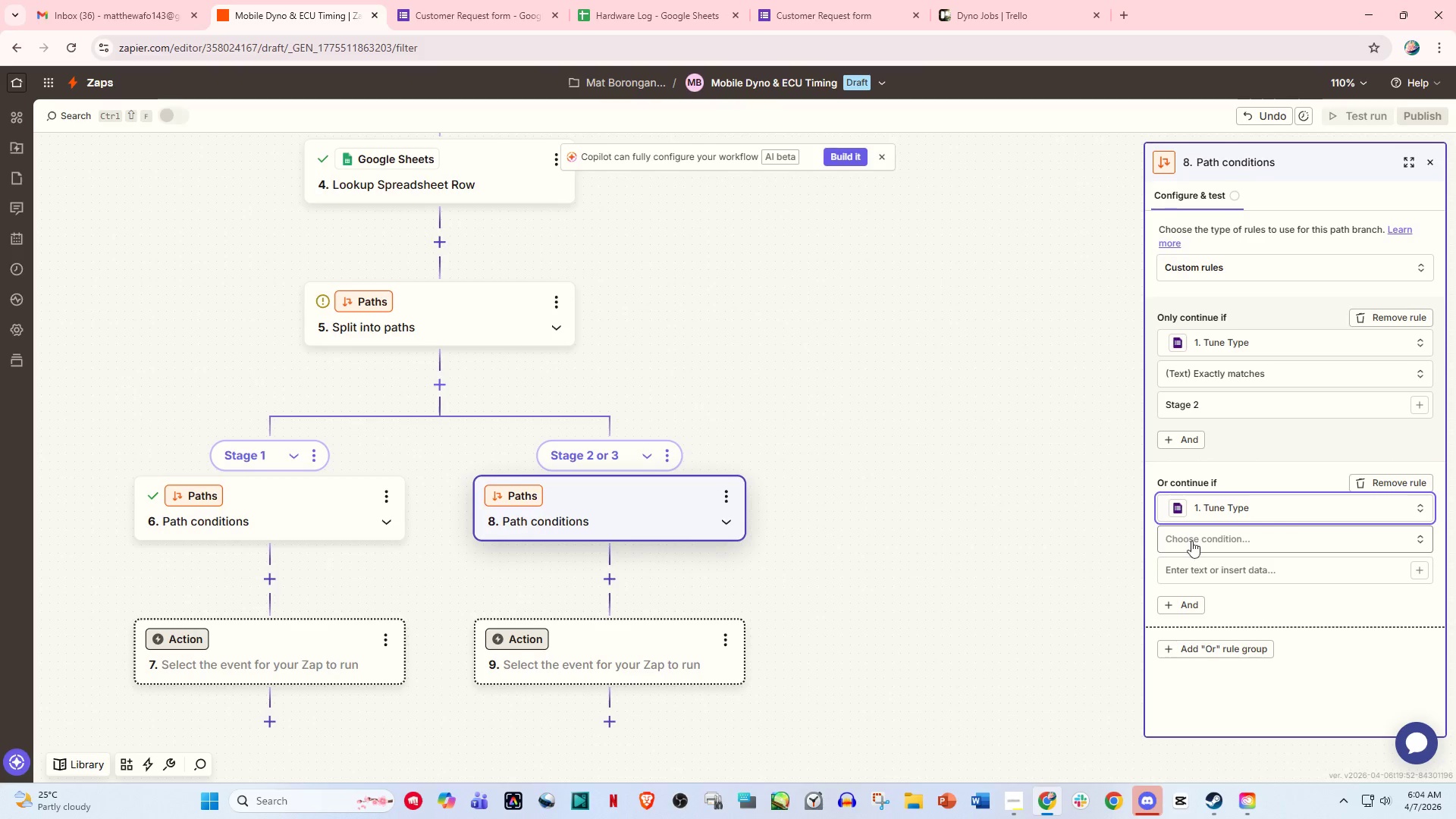 
left_click([1203, 545])
 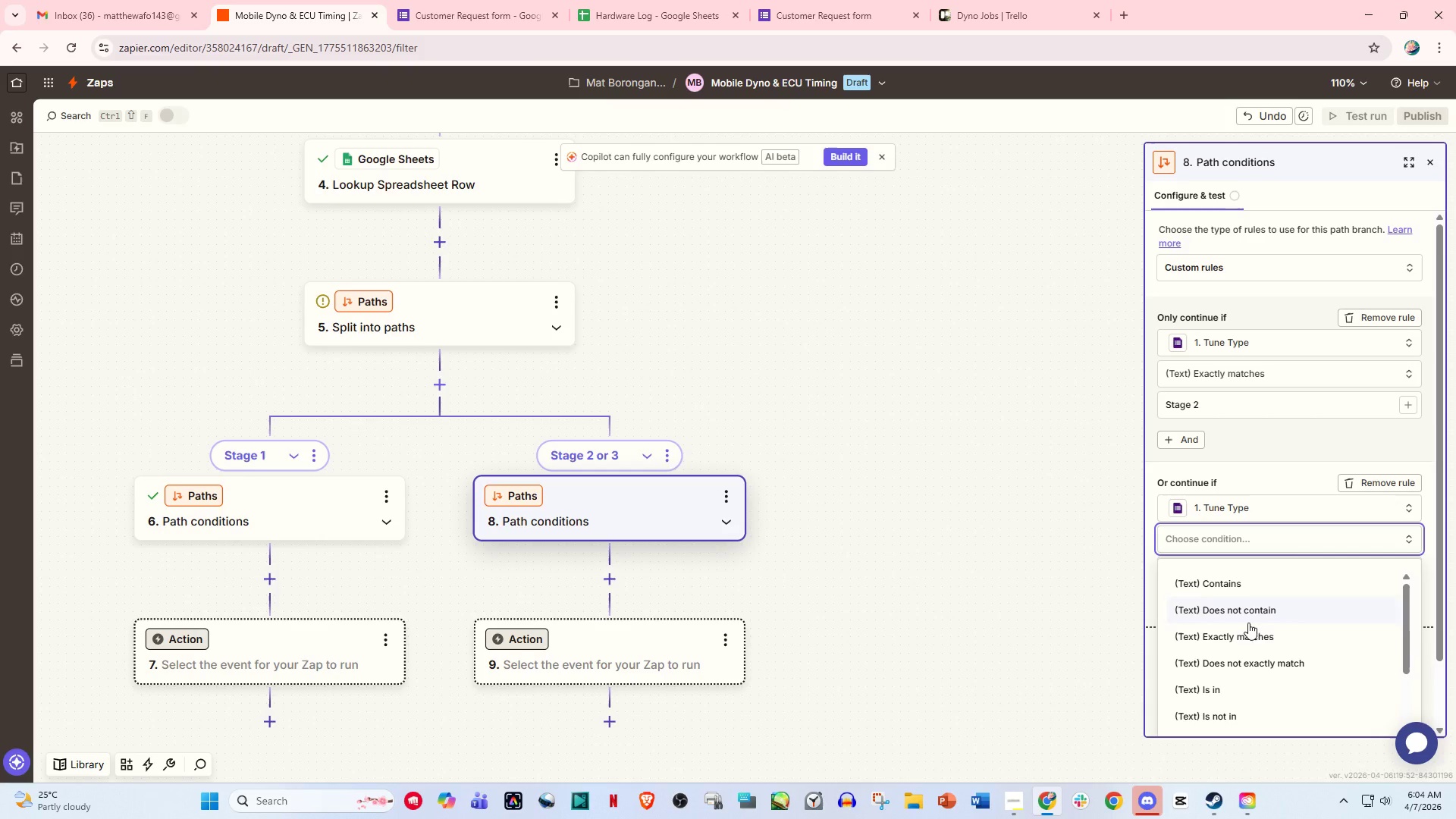 
left_click([1257, 631])
 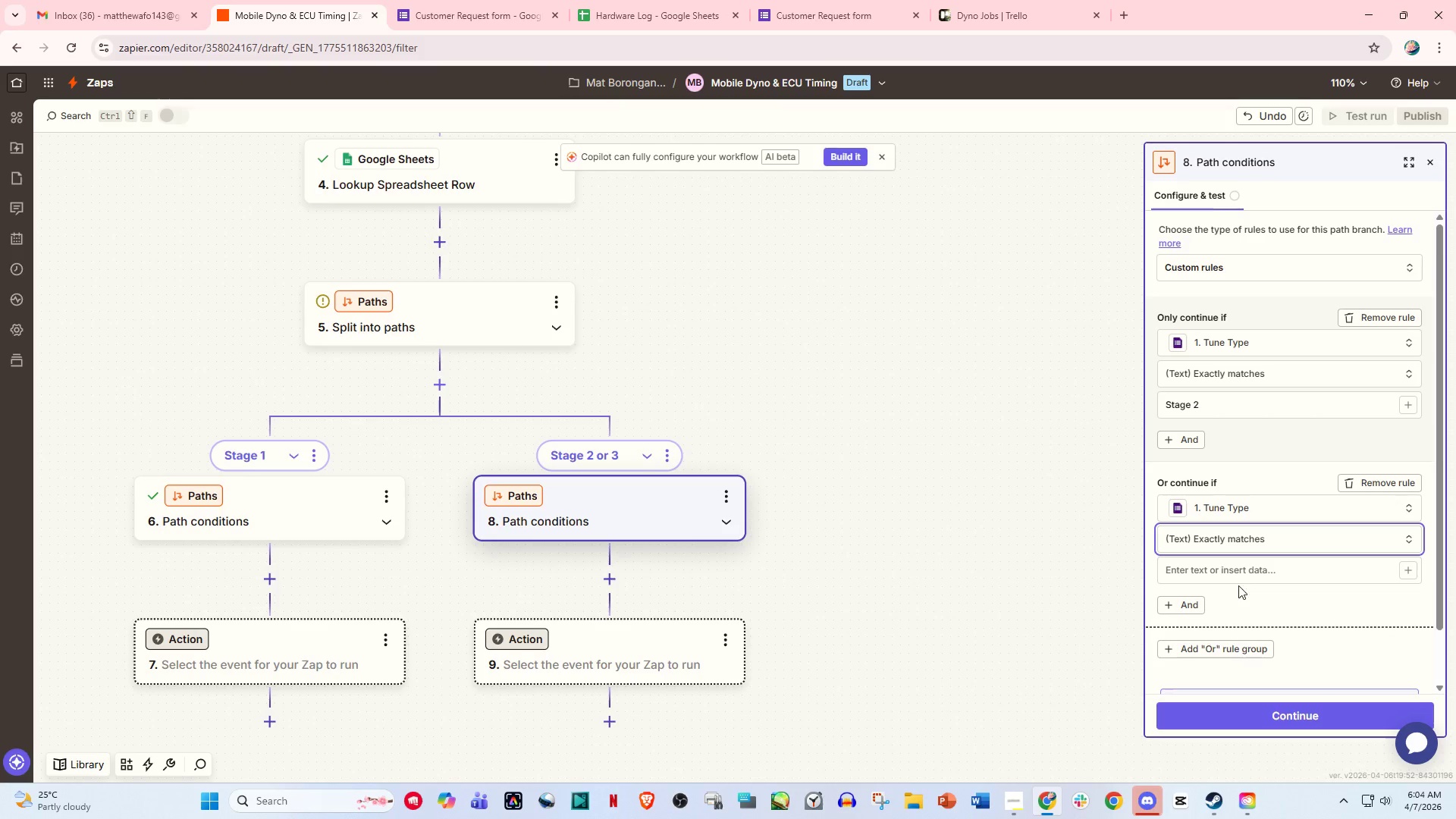 
left_click([1231, 571])
 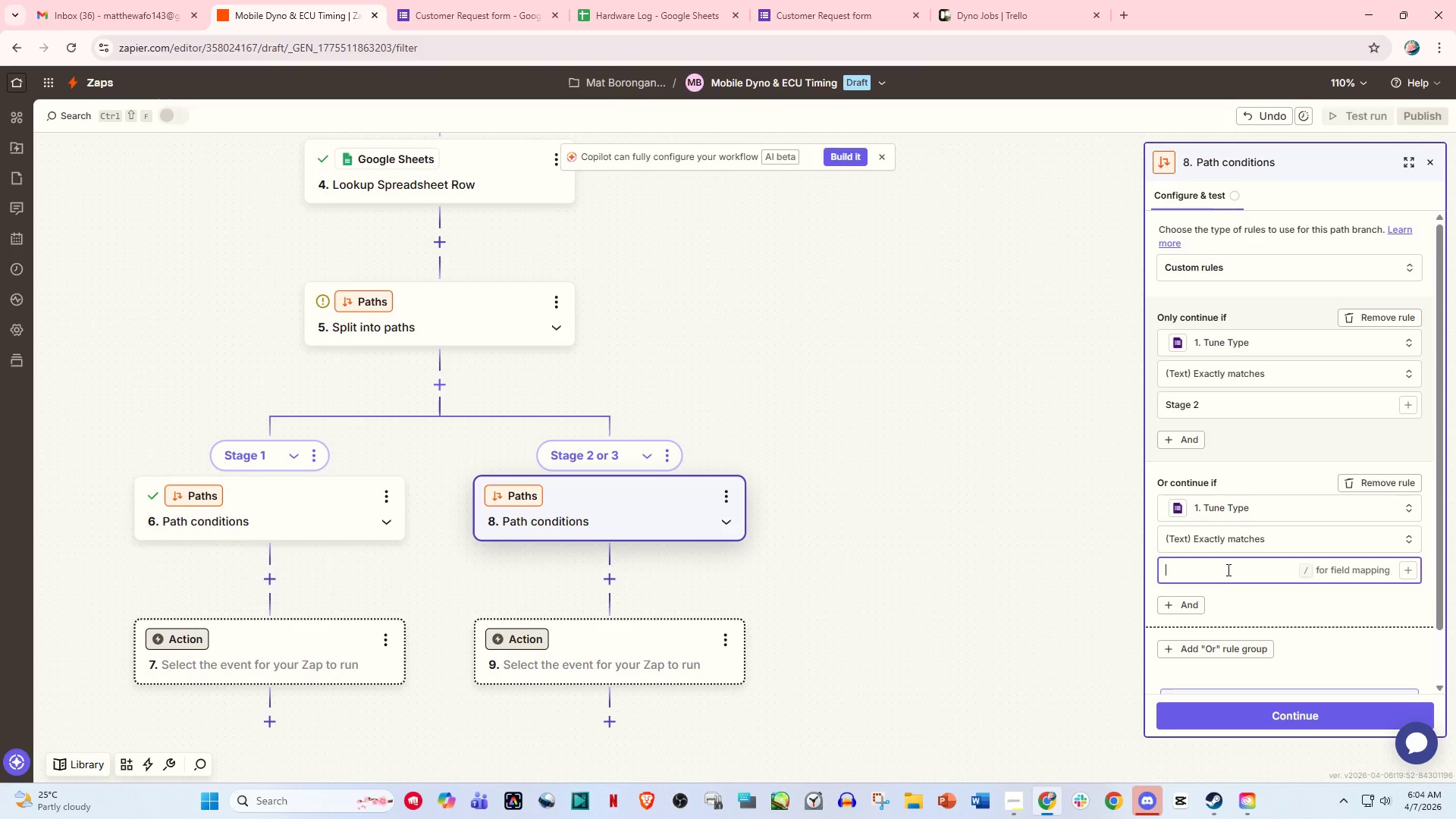 
type(Stage 3)
 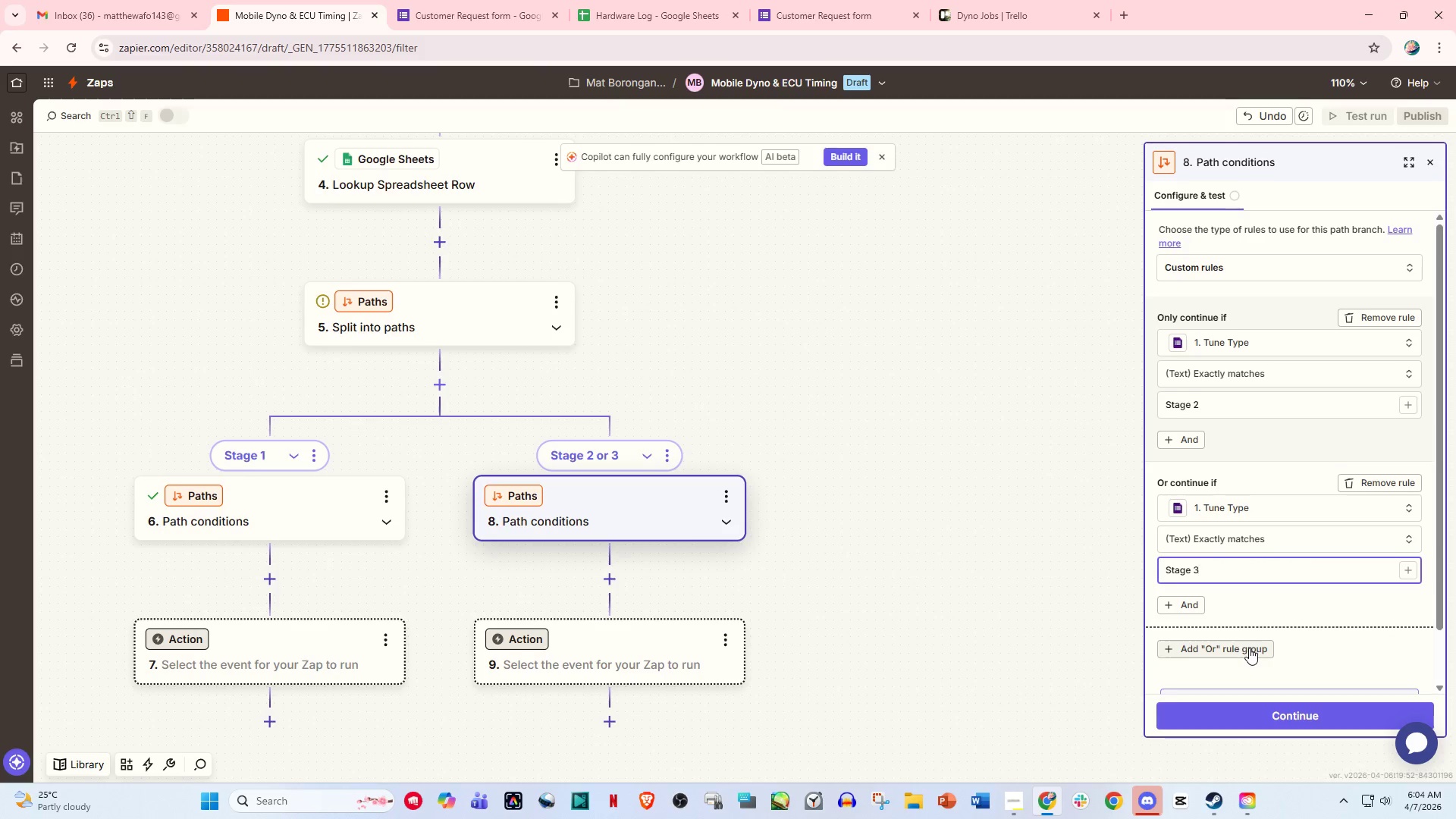 
scroll: coordinate [1249, 648], scroll_direction: down, amount: 3.0
 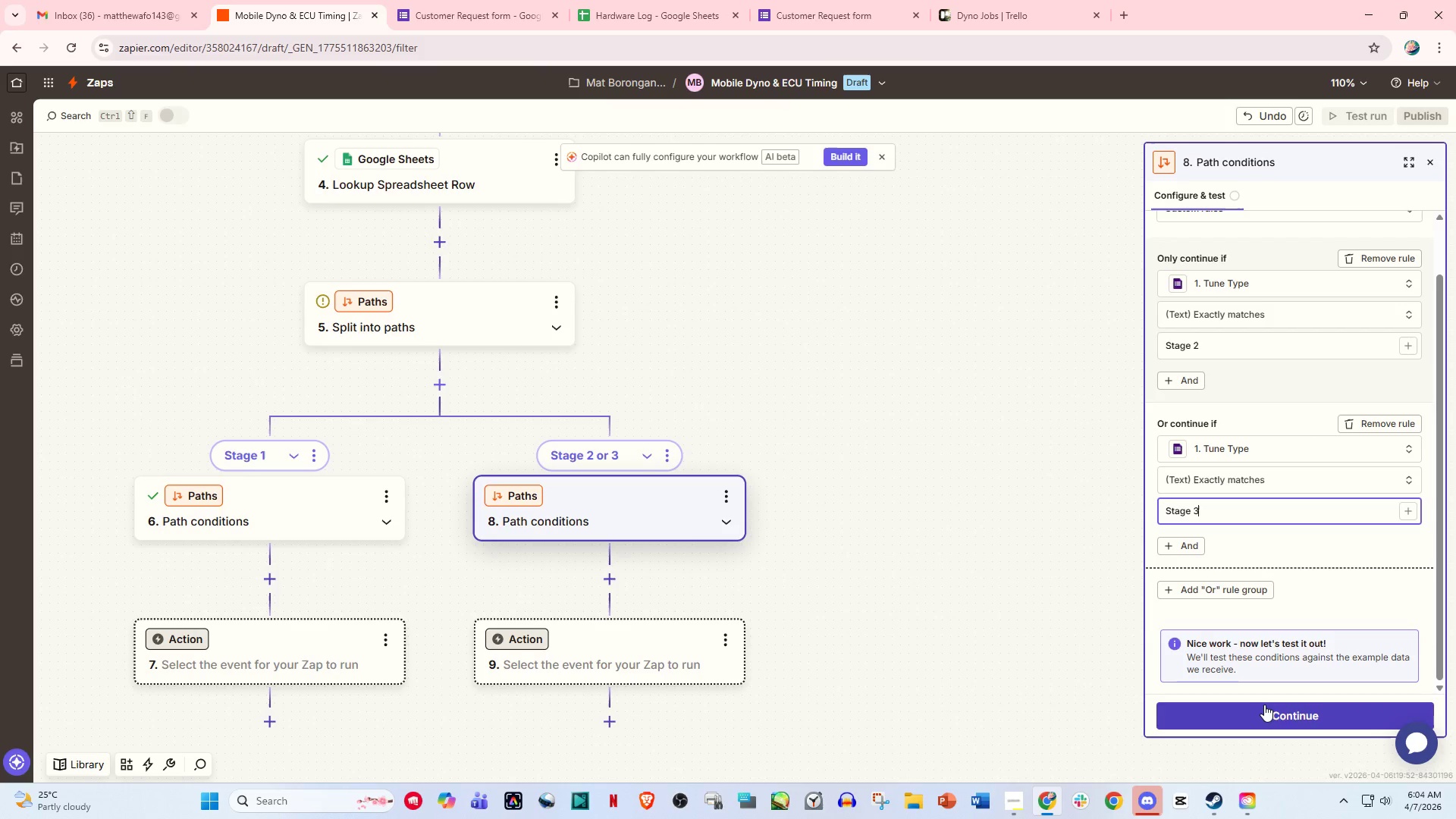 
left_click([1264, 704])
 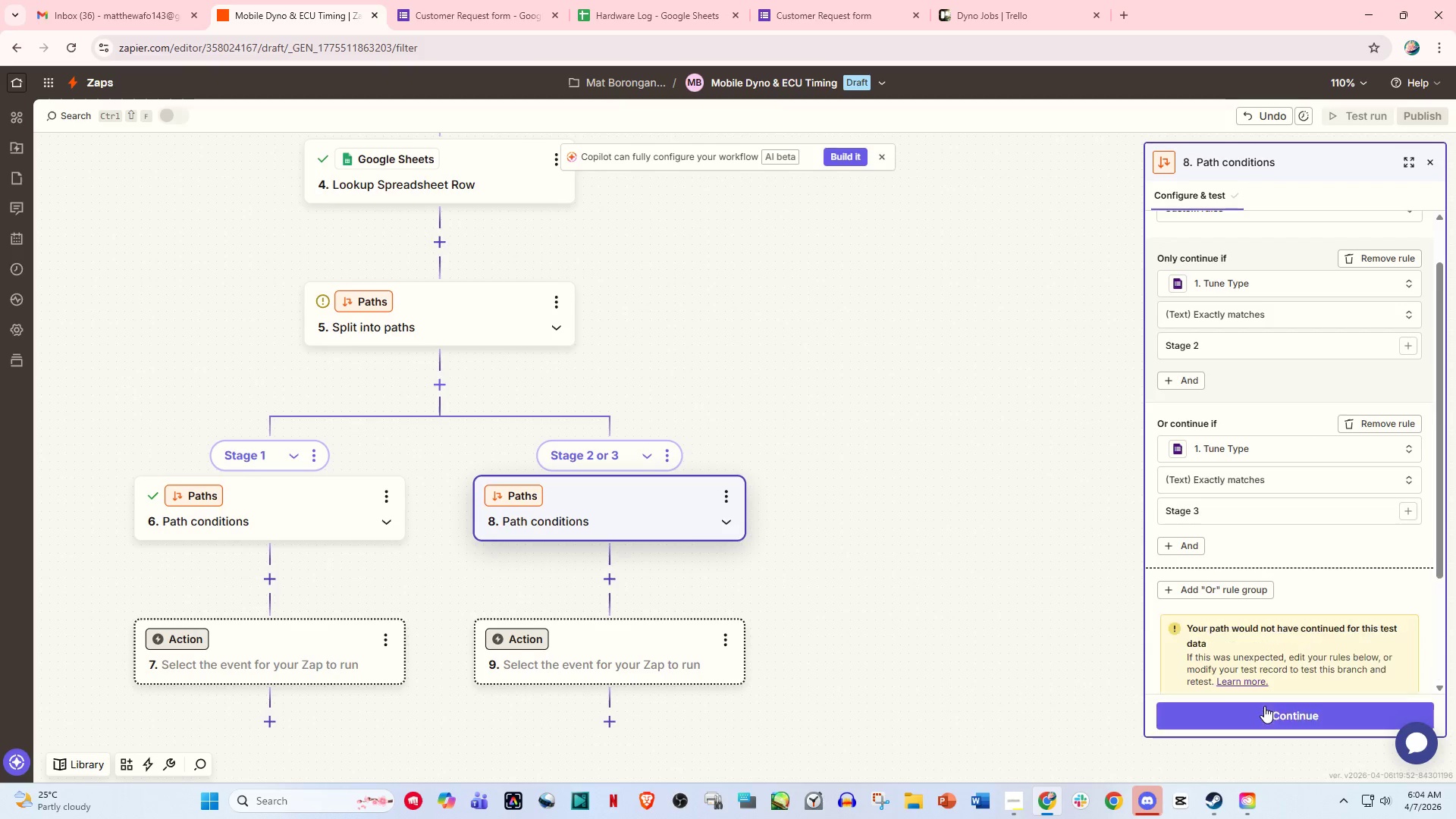 
left_click([1264, 709])
 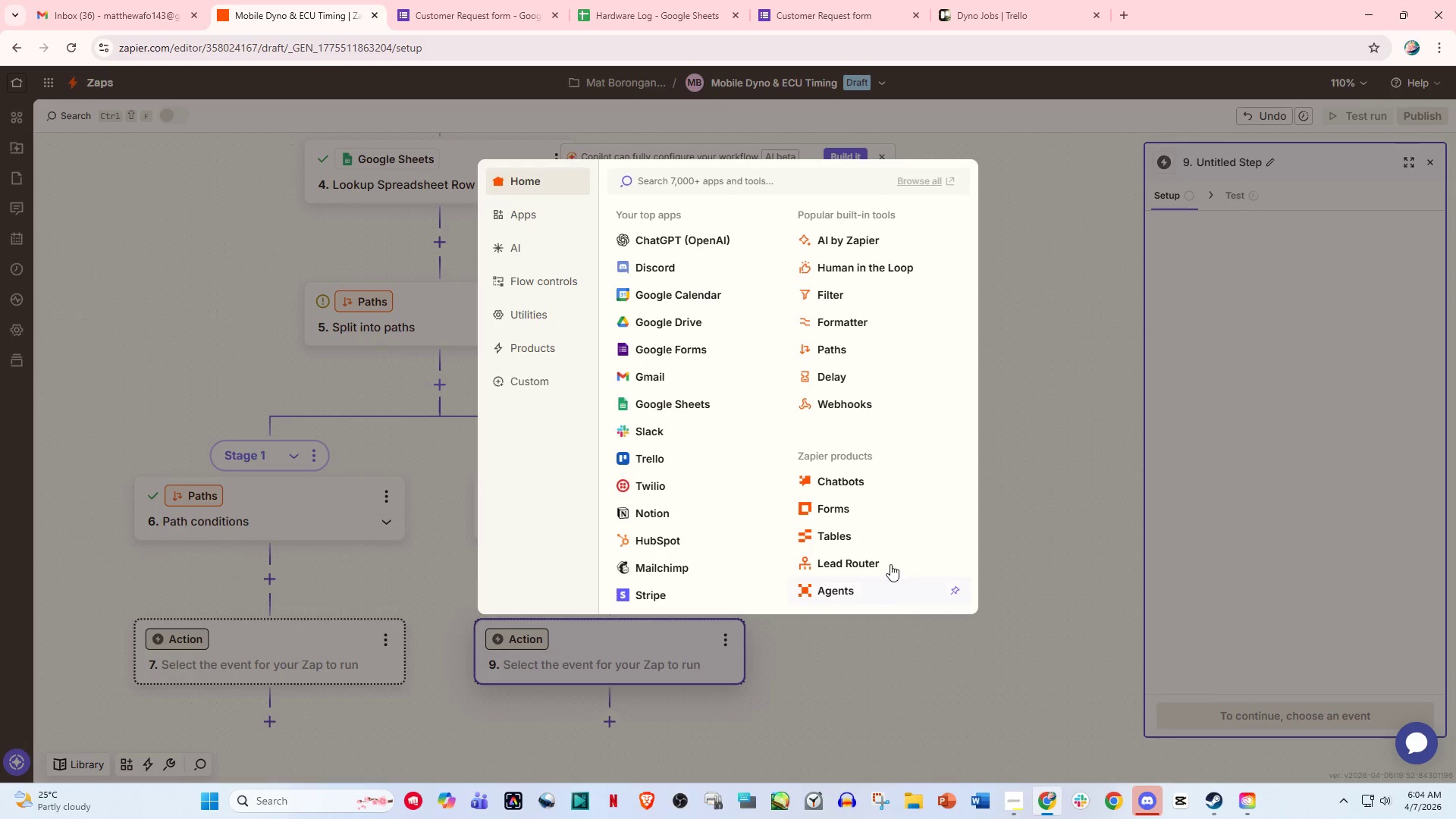 
left_click([1022, 482])
 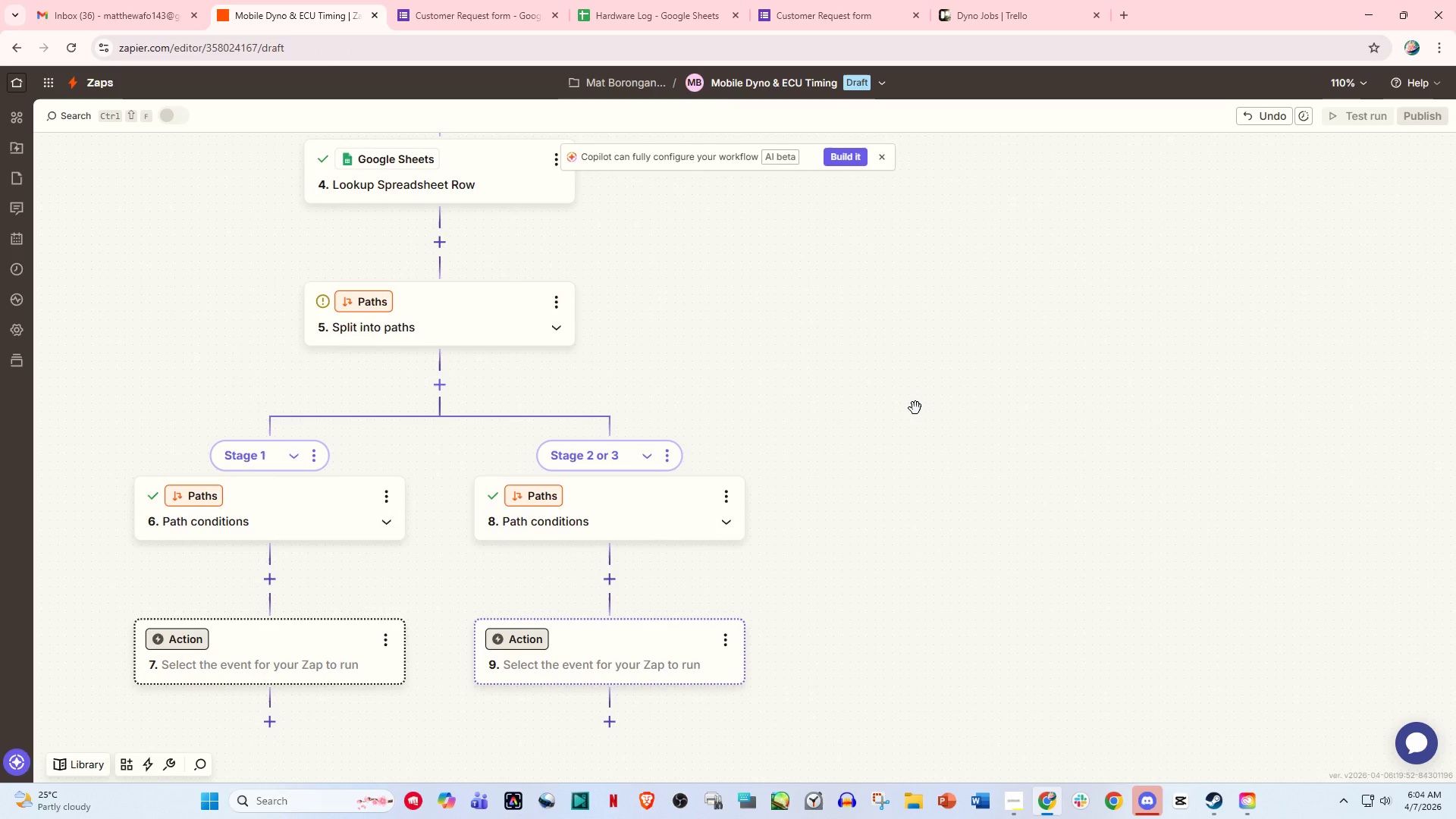 
wait(16.31)
 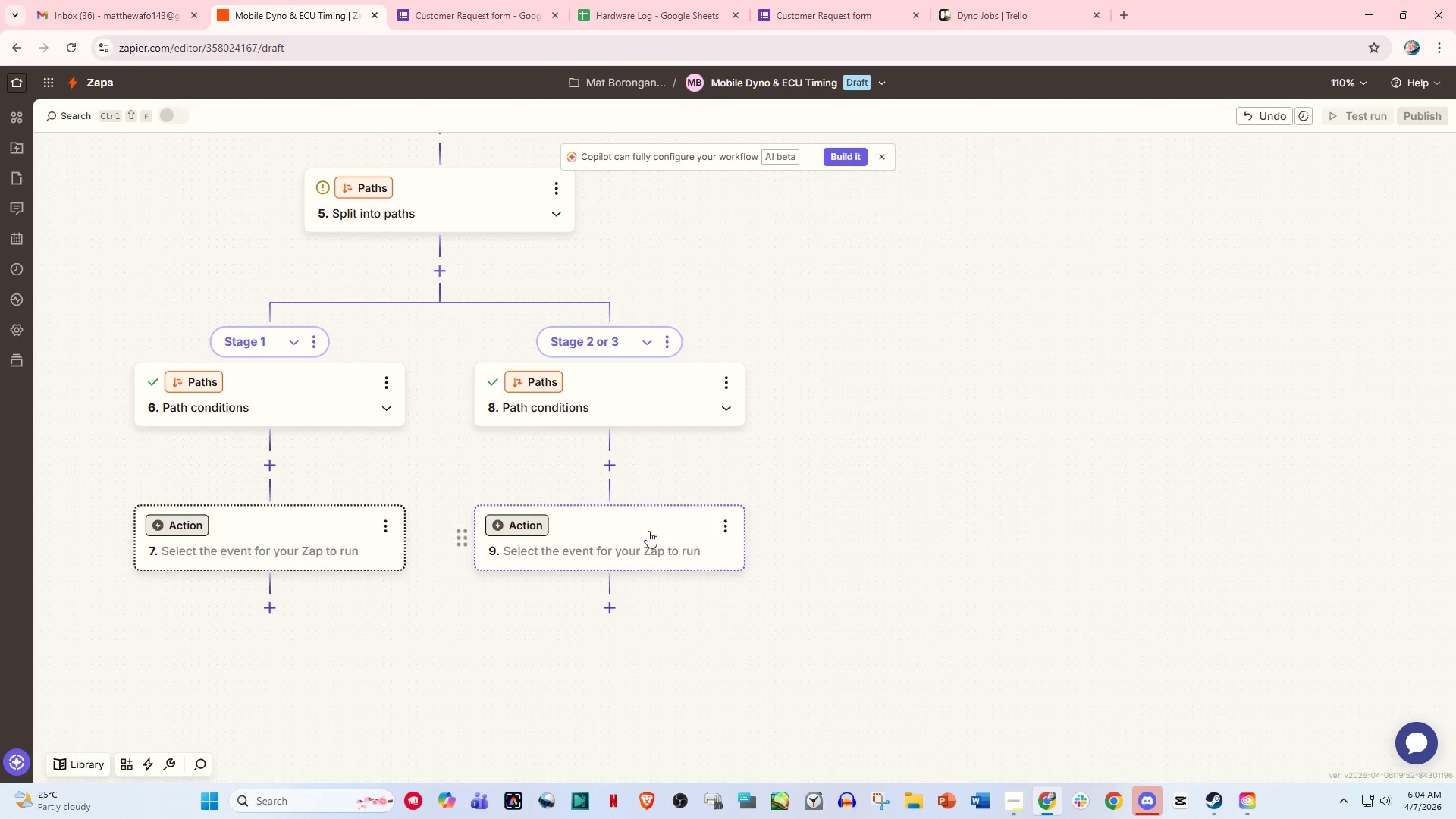 
left_click([648, 531])
 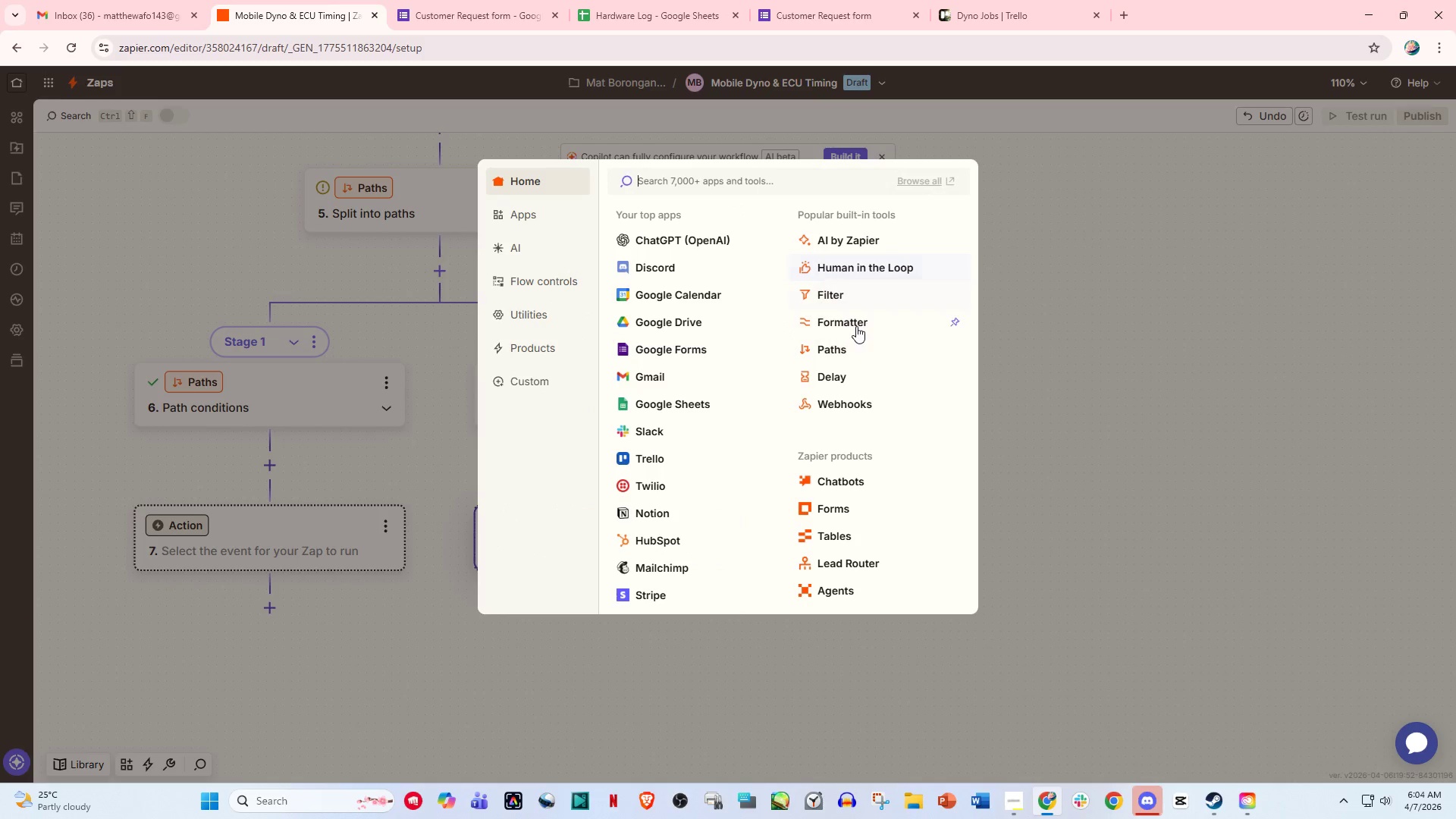 
scroll: coordinate [654, 508], scroll_direction: down, amount: 3.0
 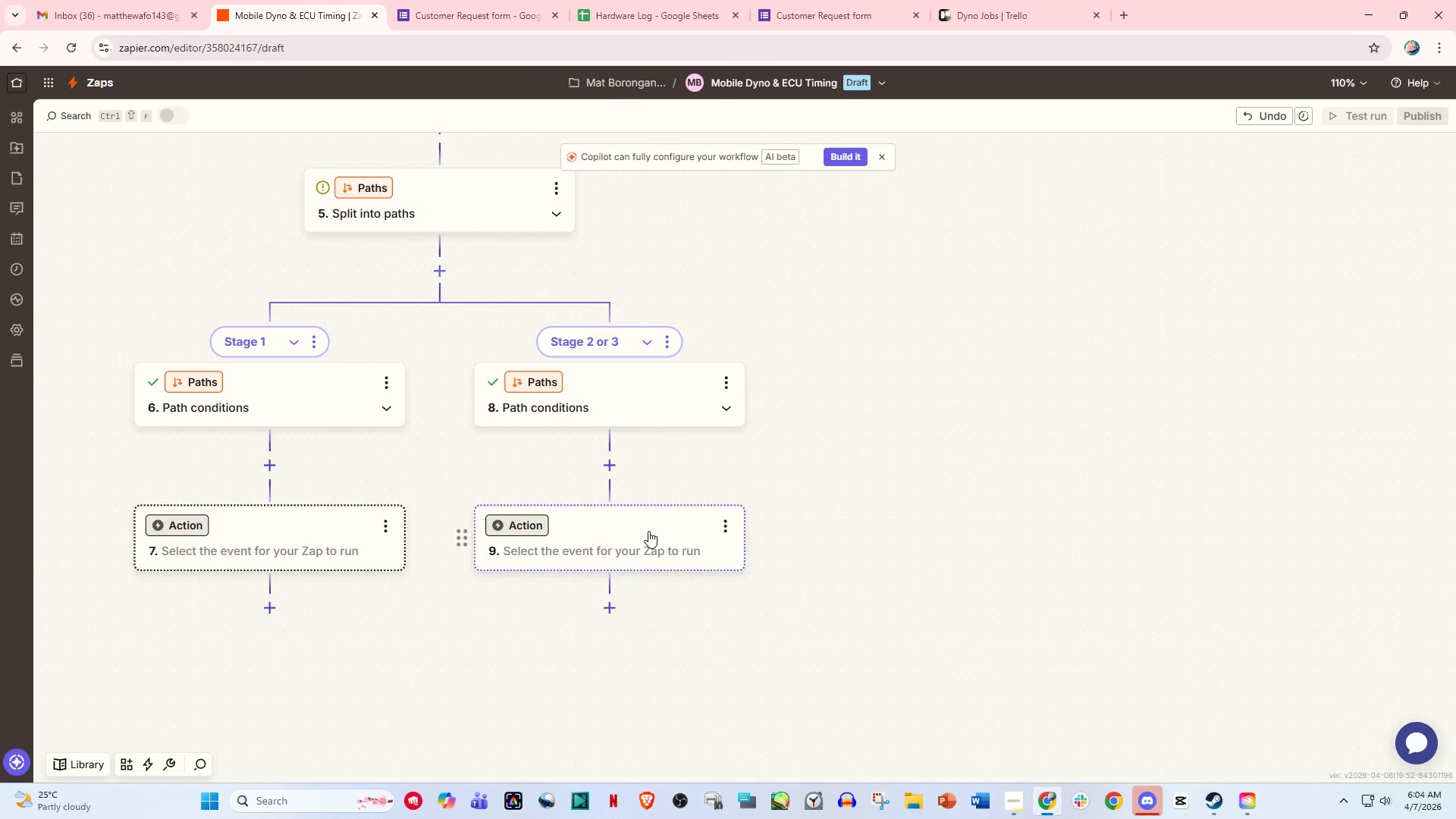 
left_click([851, 296])
 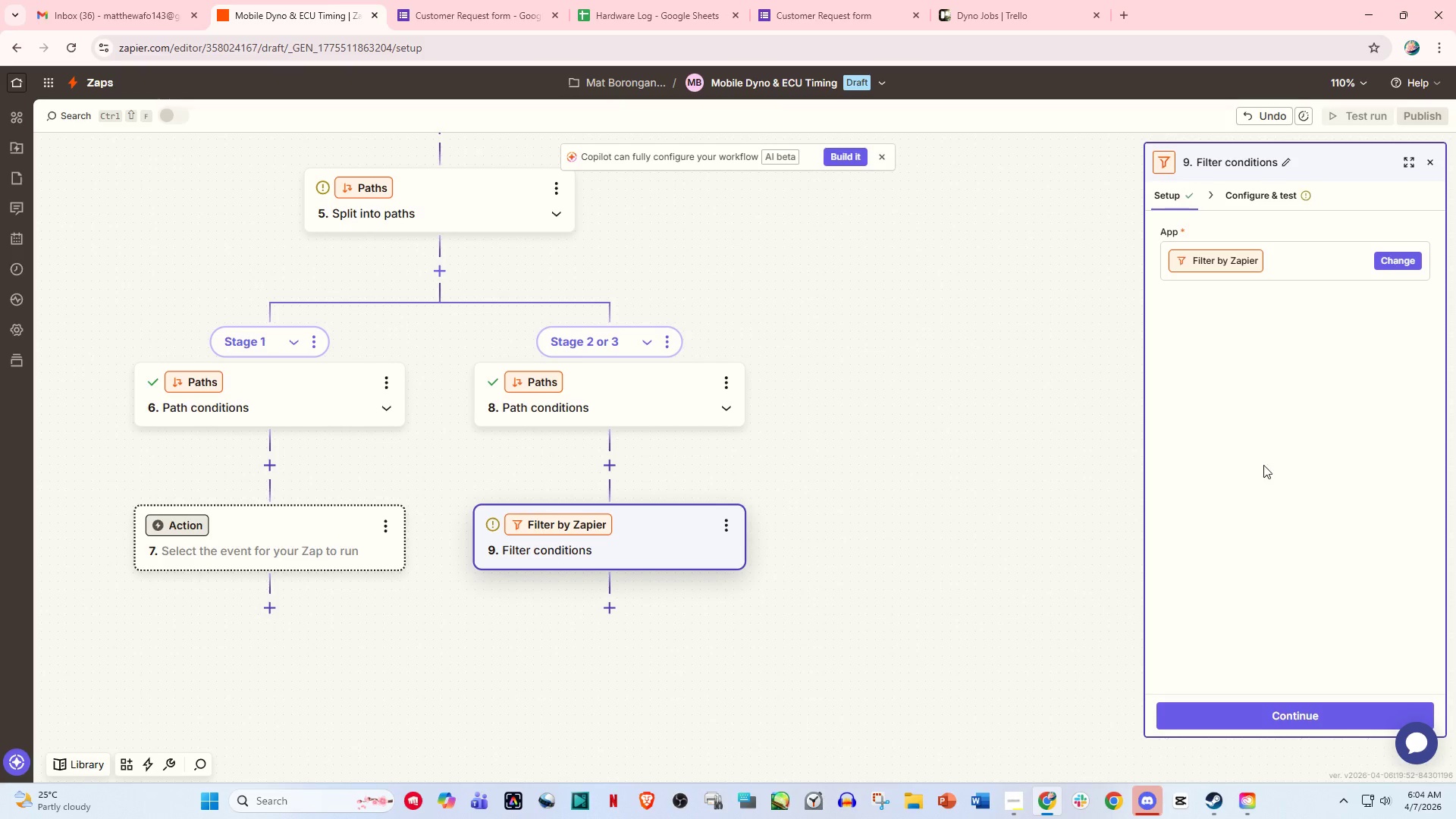 
left_click([1268, 715])
 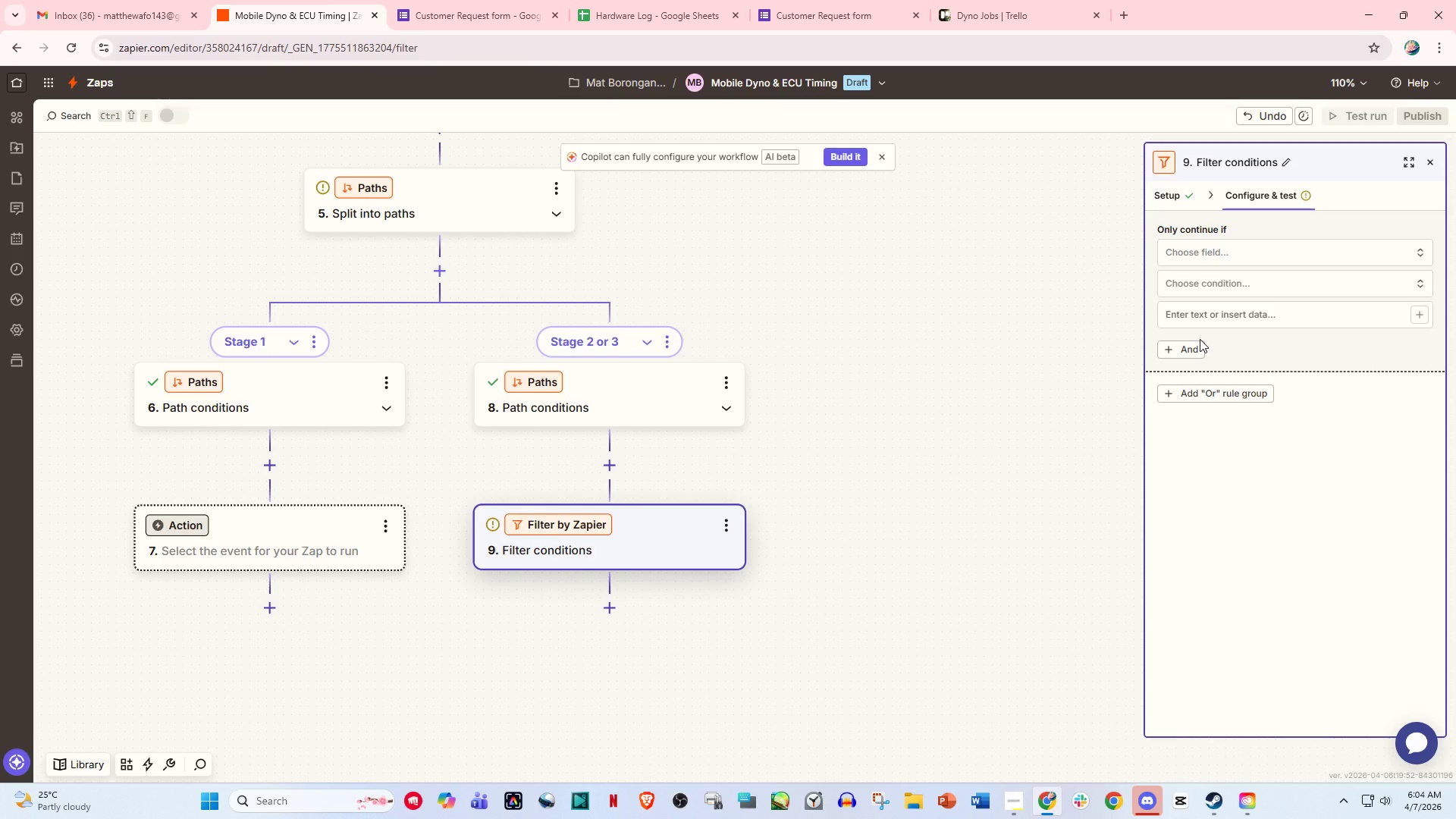 
wait(11.5)
 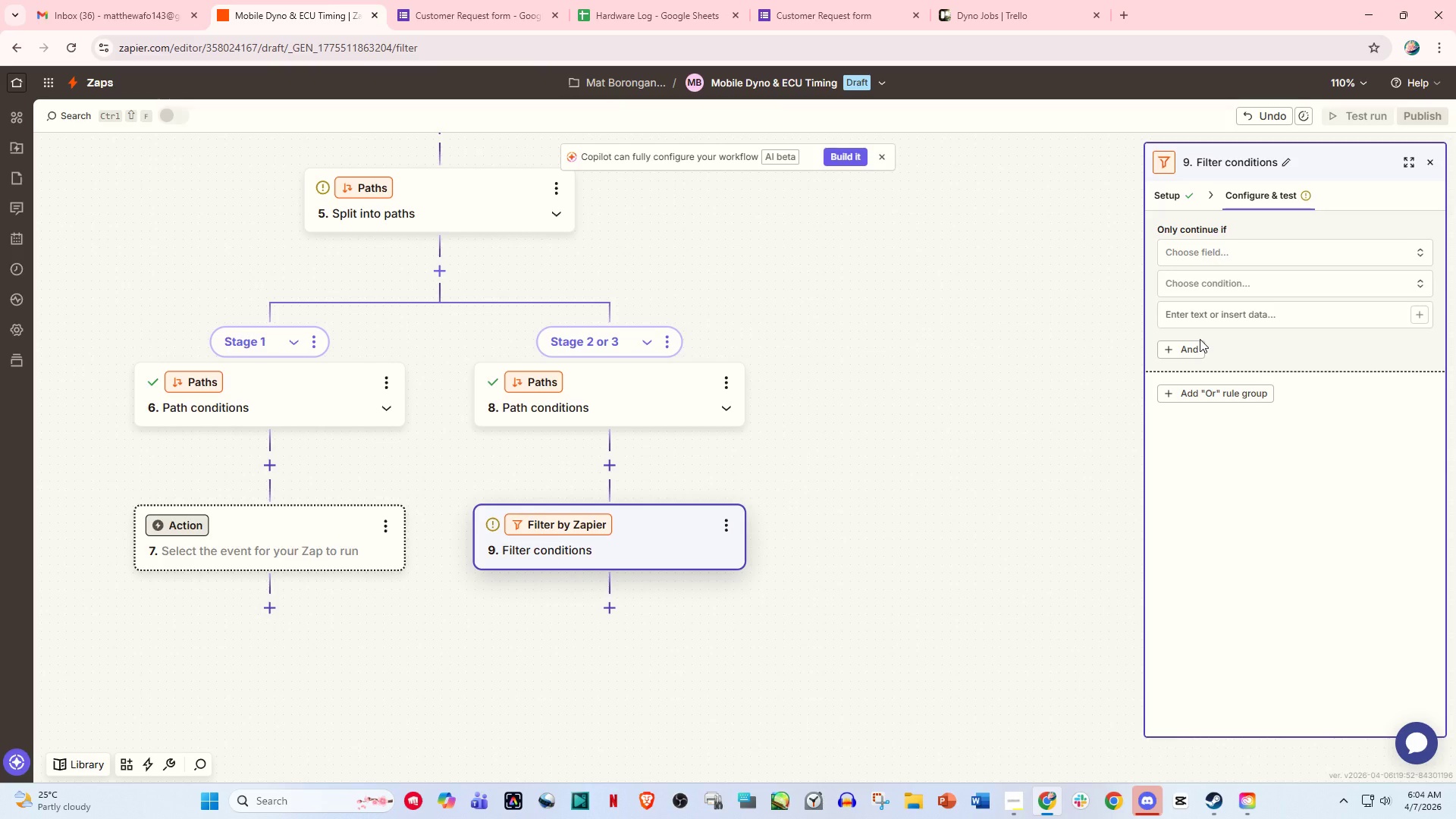 
left_click([1226, 253])
 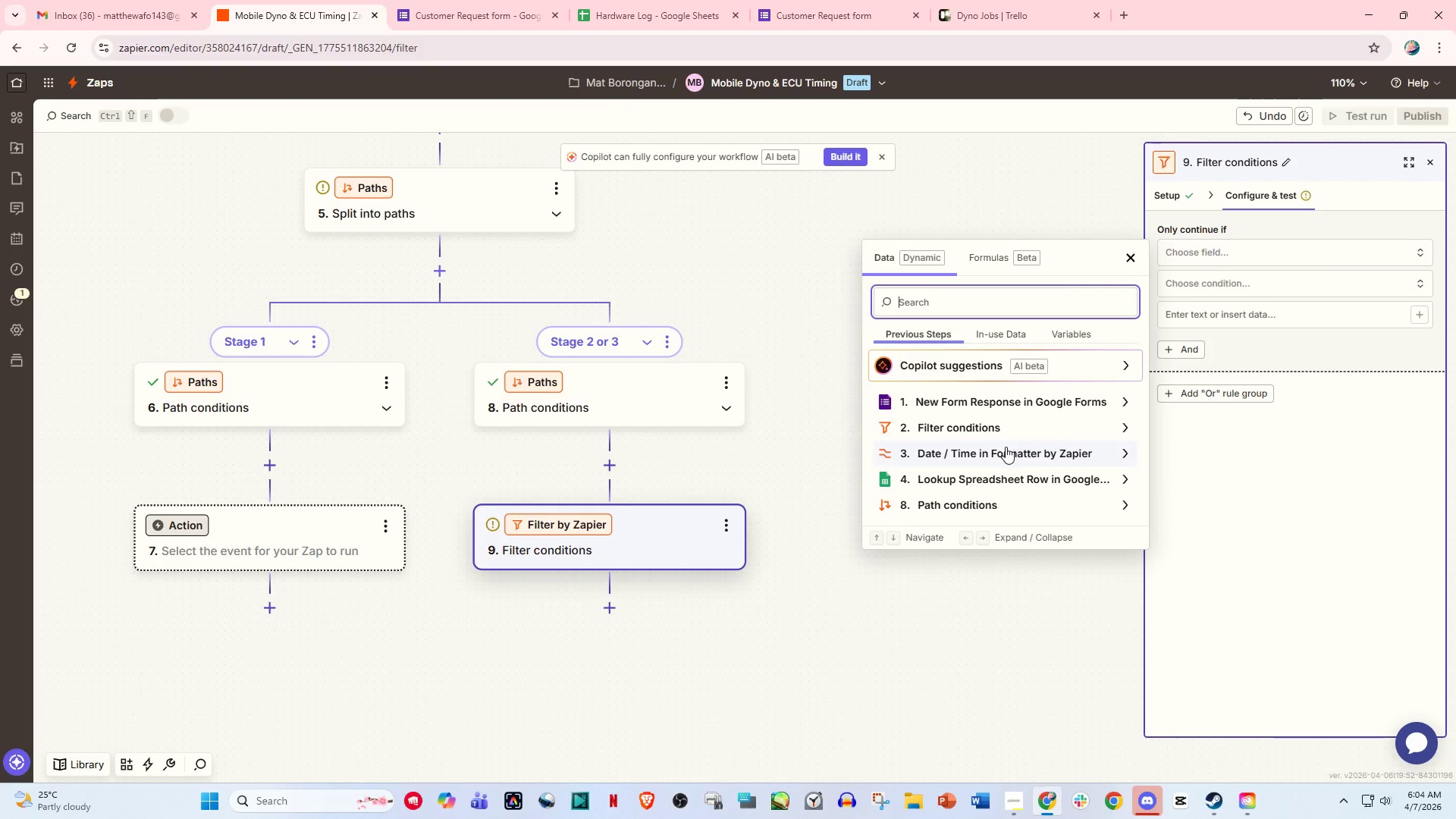 
left_click([1014, 398])
 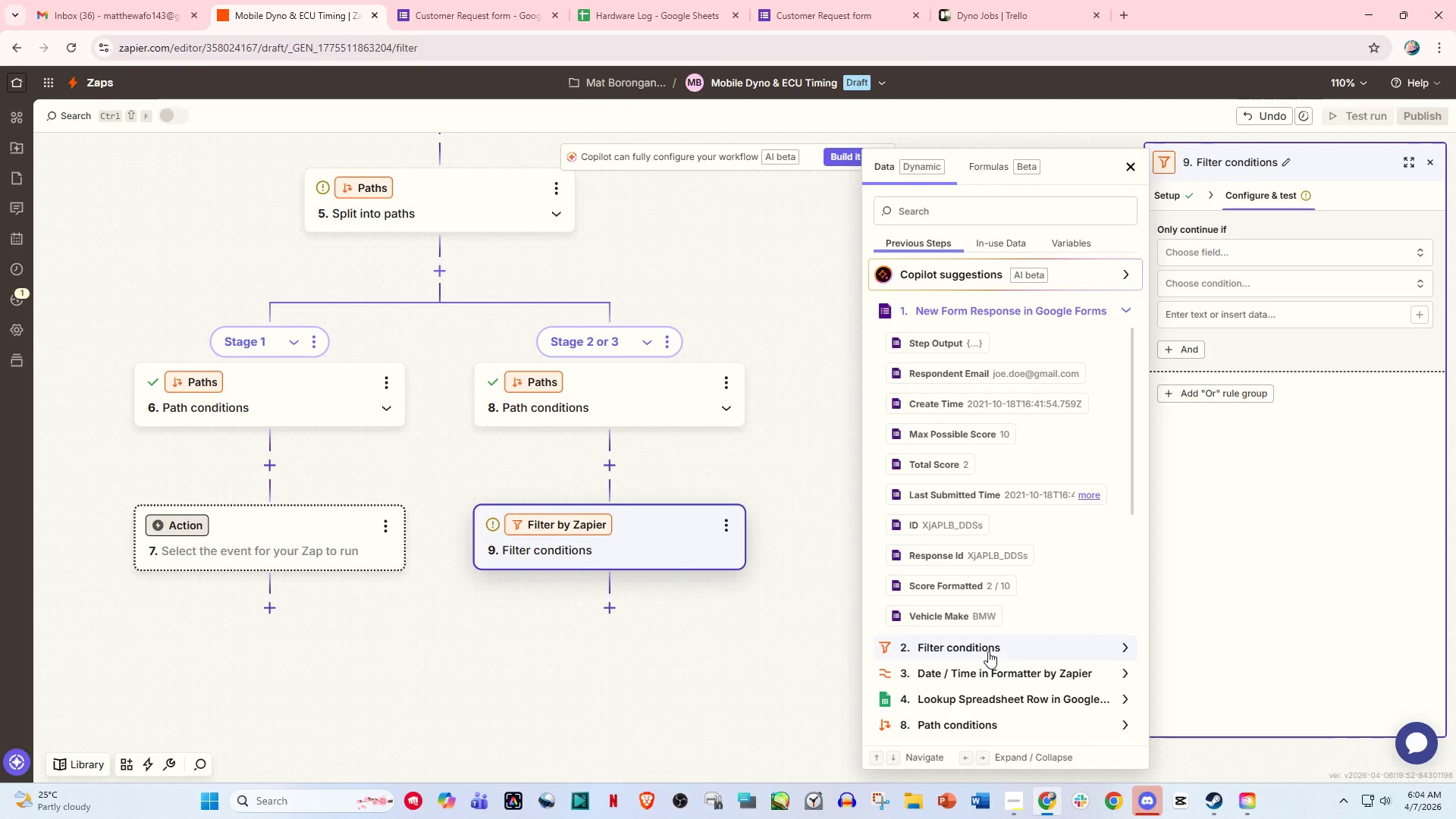 
scroll: coordinate [969, 560], scroll_direction: down, amount: 6.0
 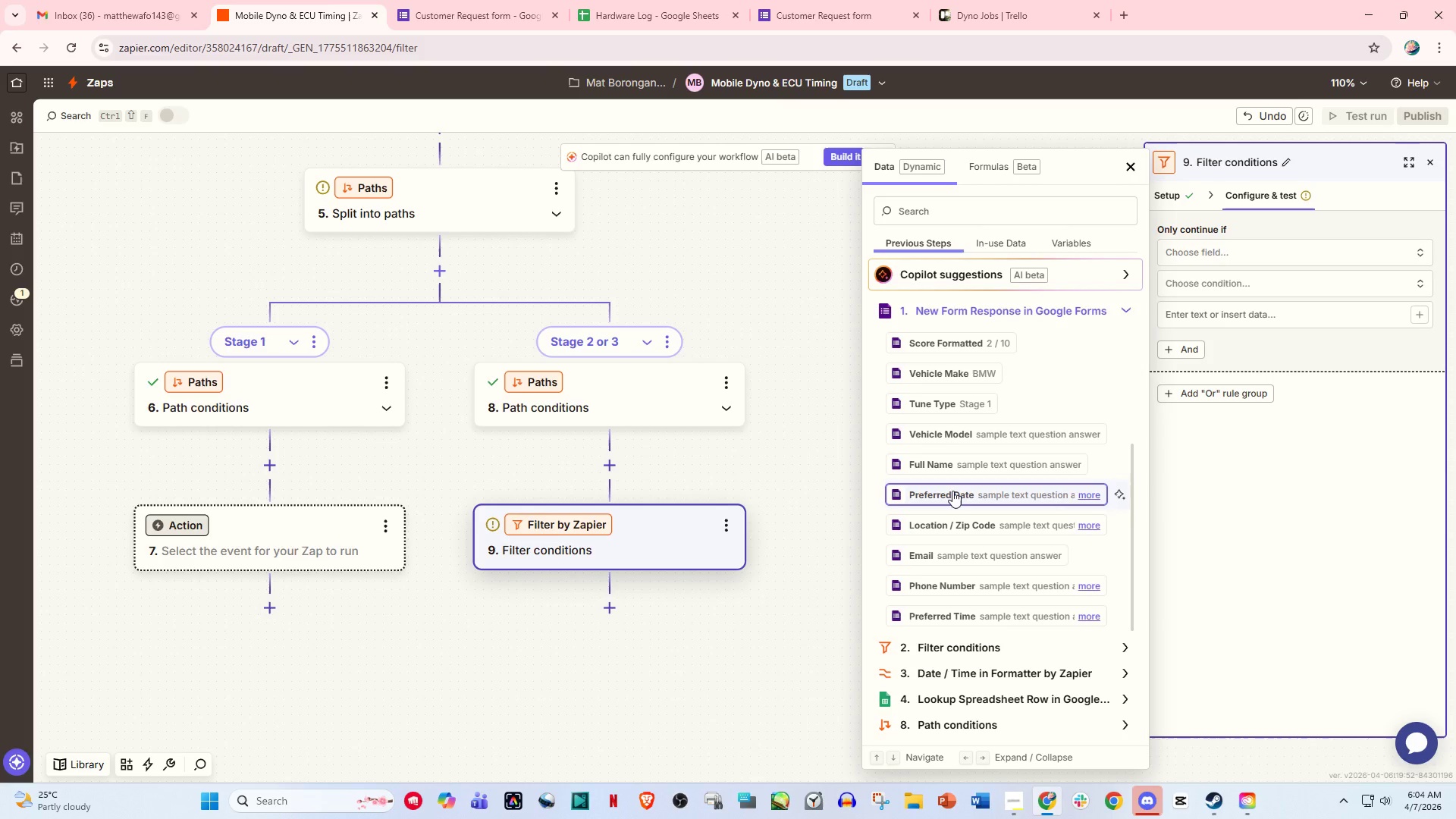 
scroll: coordinate [963, 501], scroll_direction: up, amount: 4.0
 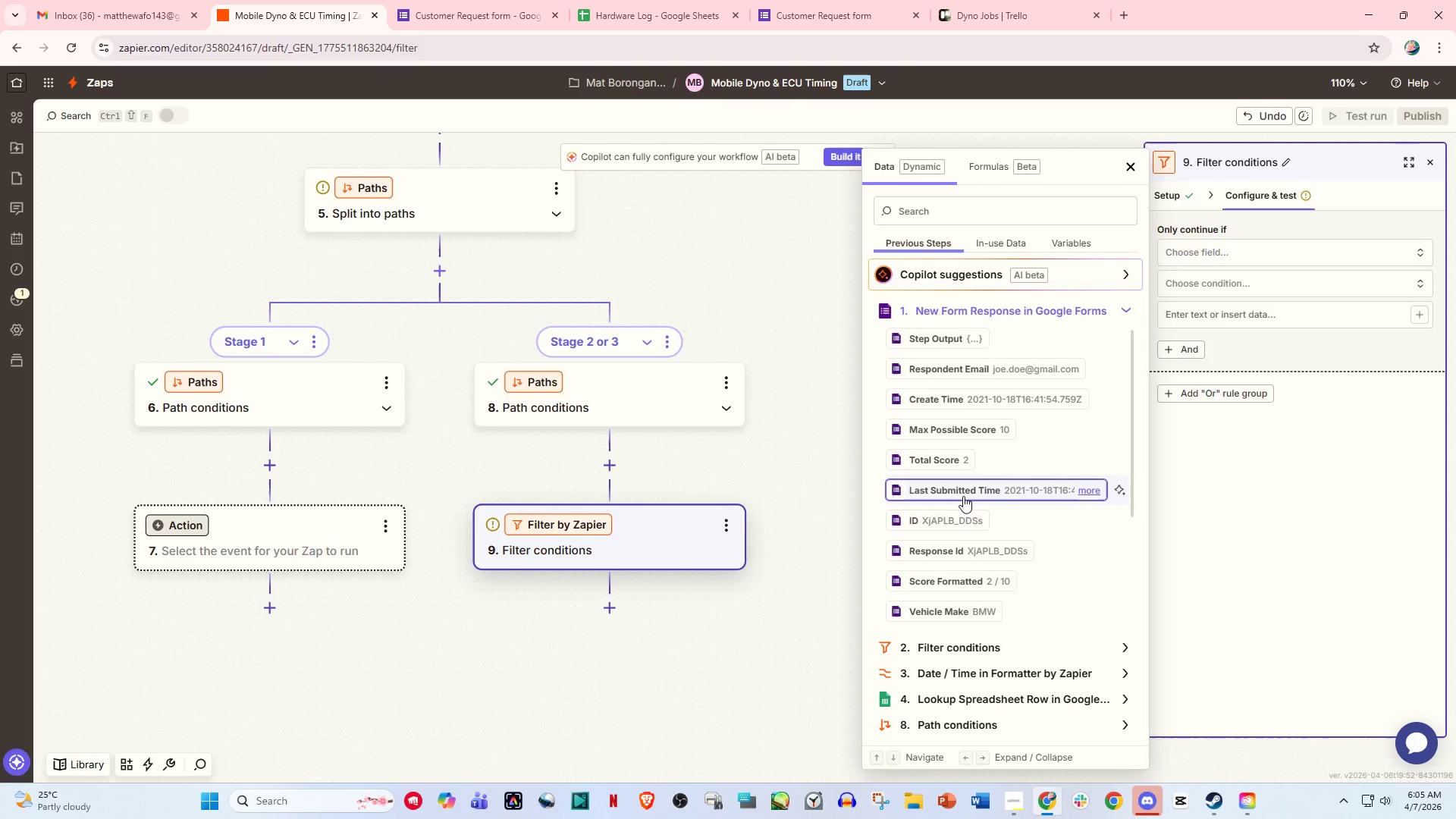 
scroll: coordinate [963, 494], scroll_direction: down, amount: 3.0
 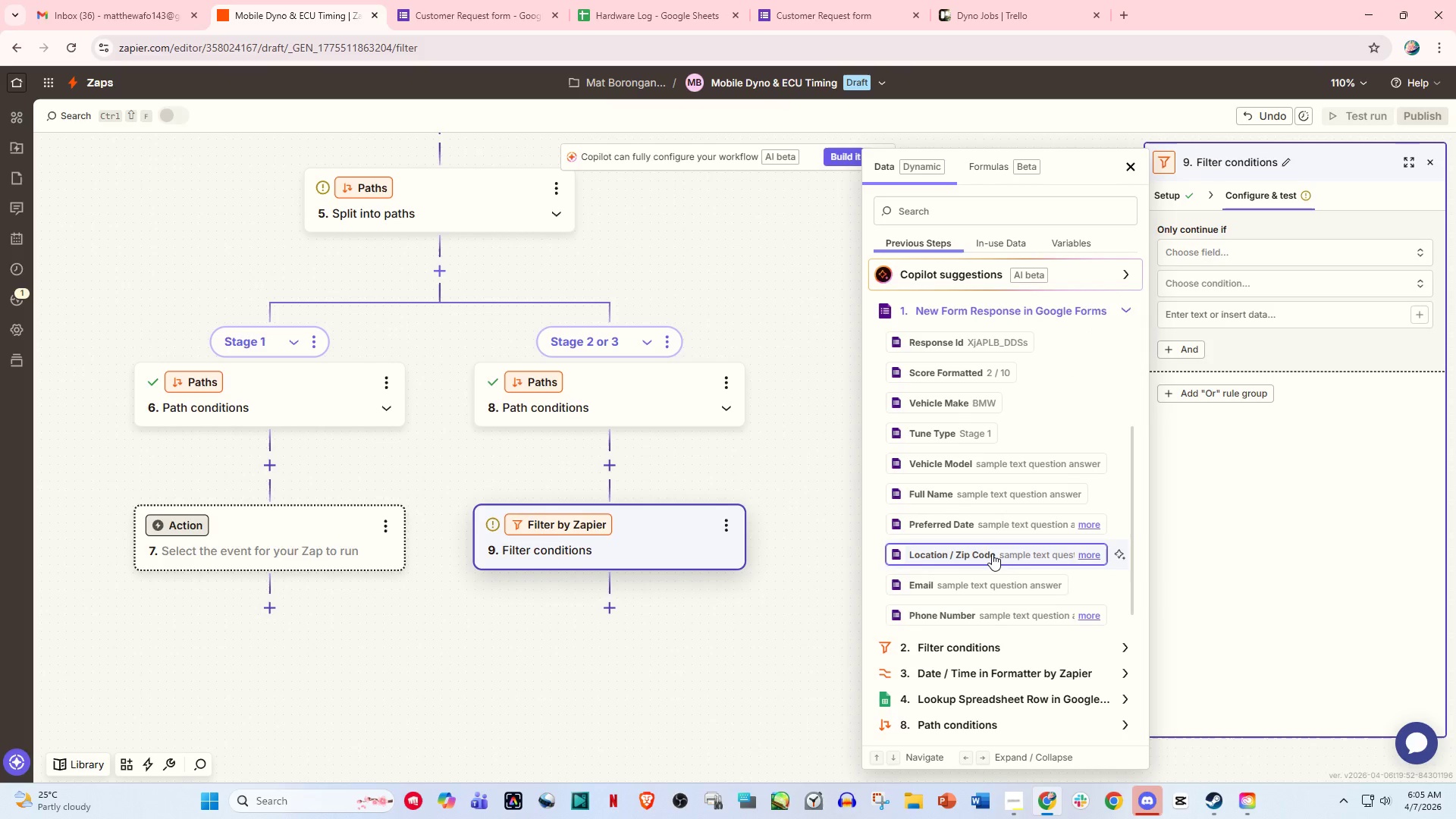 
wait(6.42)
 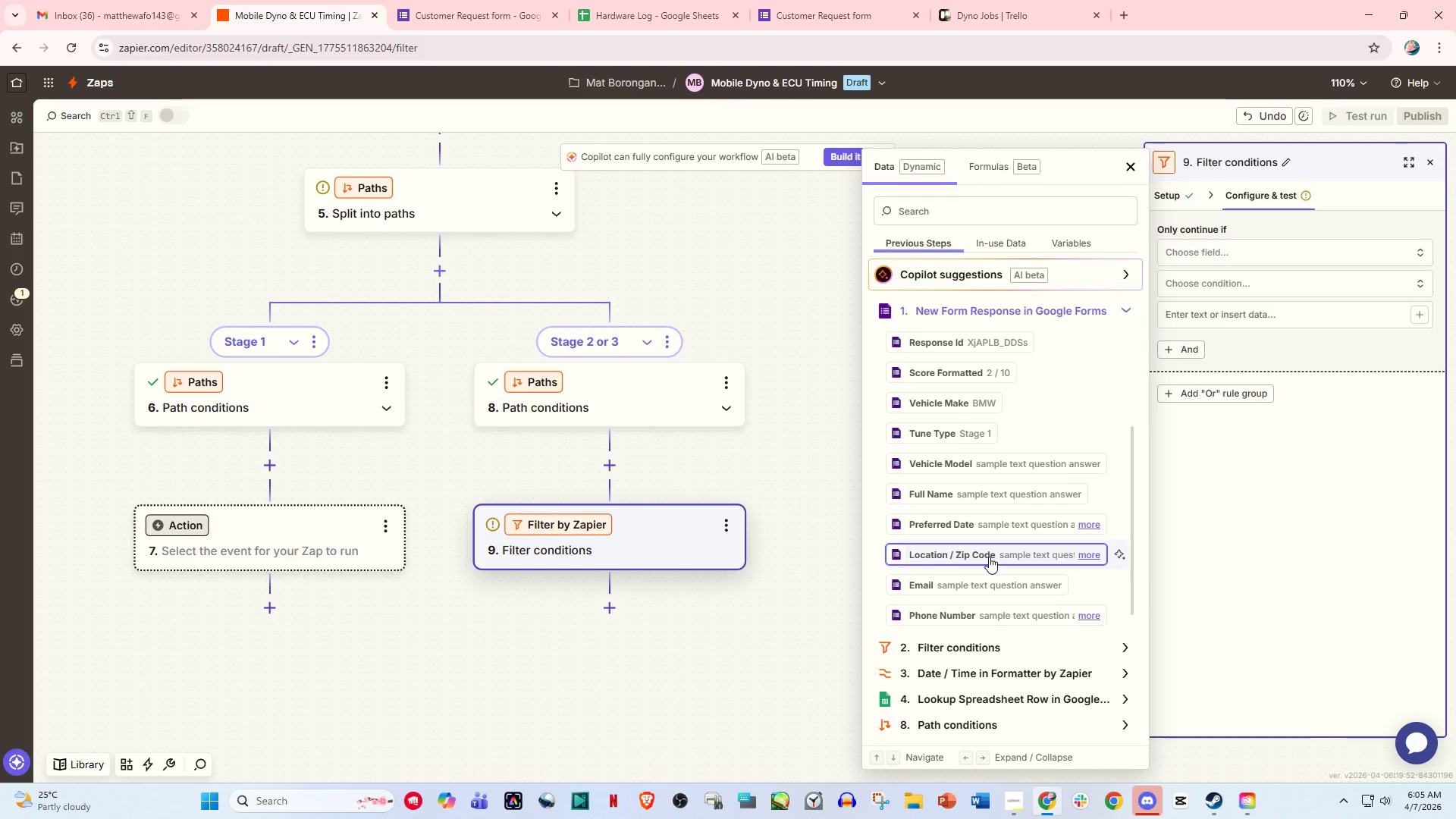 
scroll: coordinate [996, 592], scroll_direction: down, amount: 5.0
 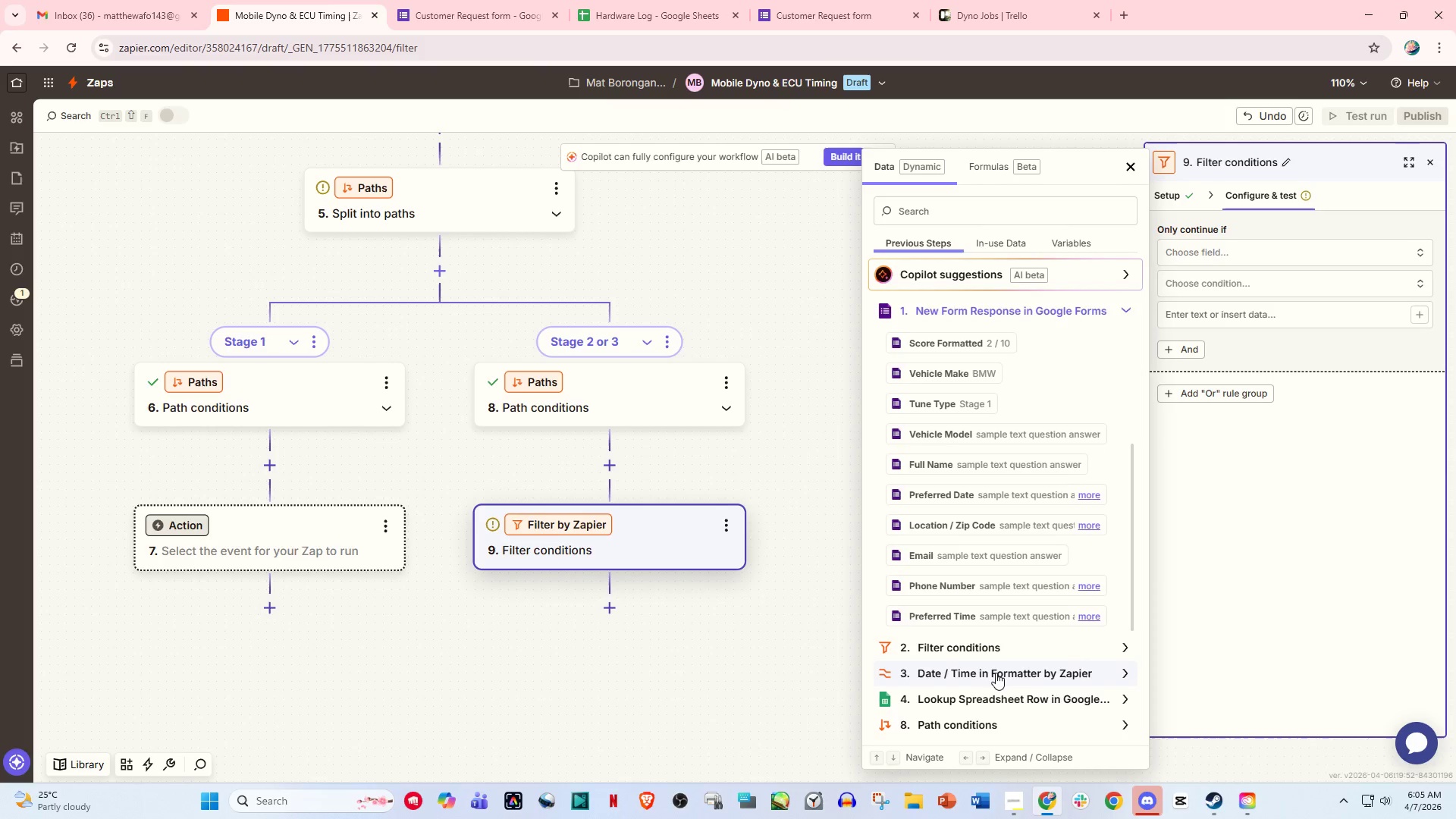 
left_click([1000, 698])
 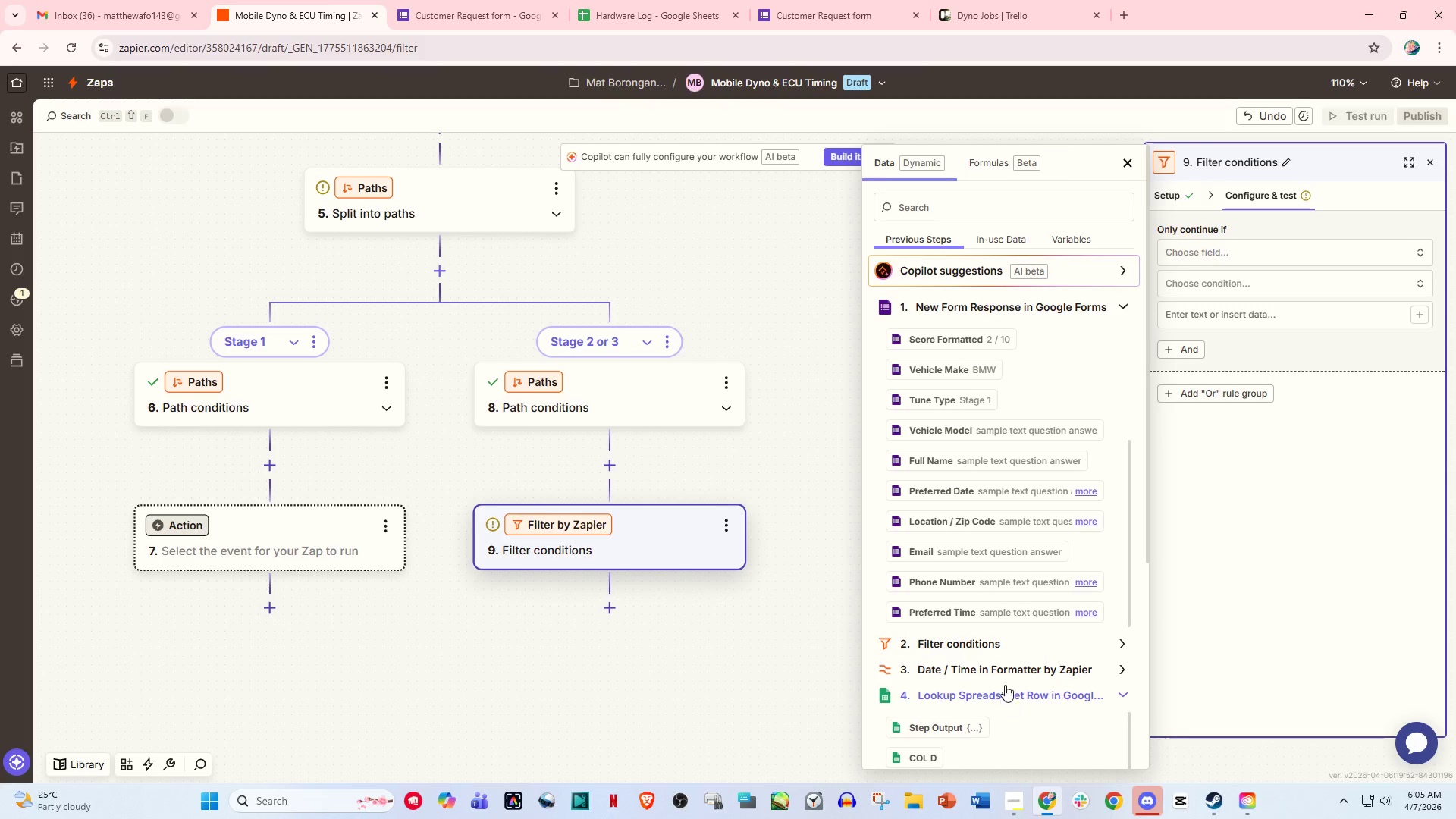 
scroll: coordinate [968, 620], scroll_direction: down, amount: 5.0
 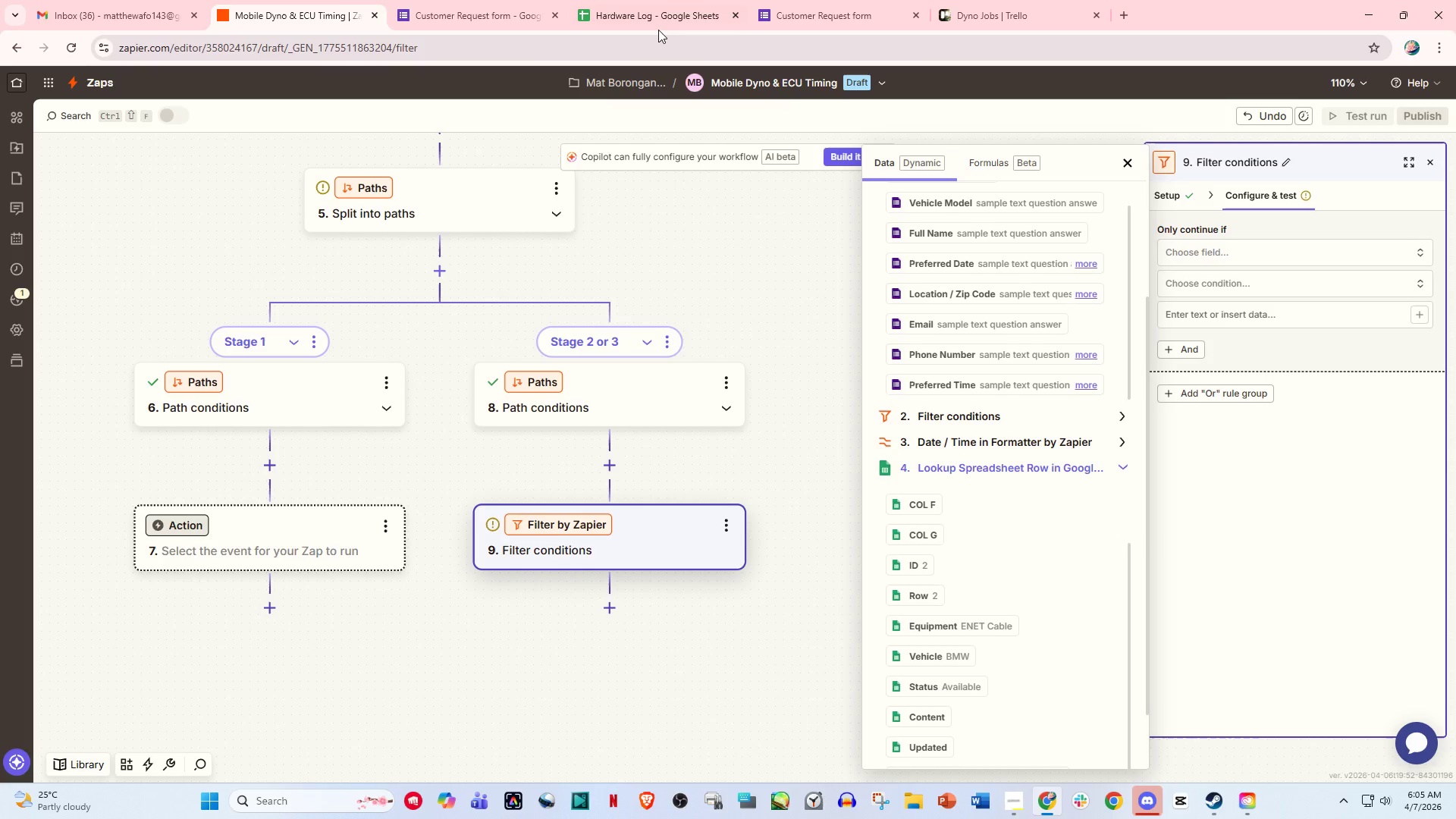 
left_click([789, 0])
 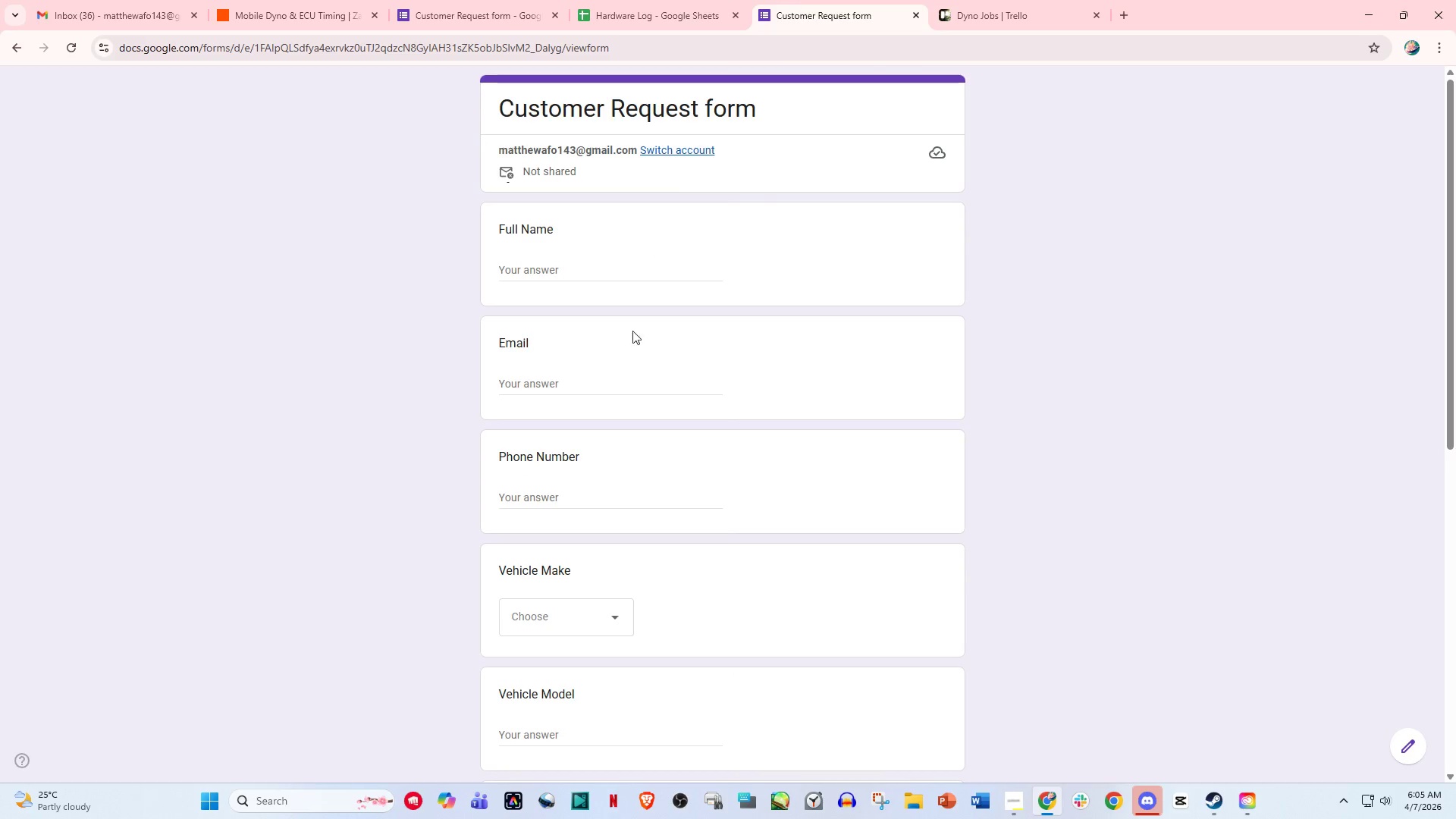 
scroll: coordinate [633, 440], scroll_direction: down, amount: 6.0
 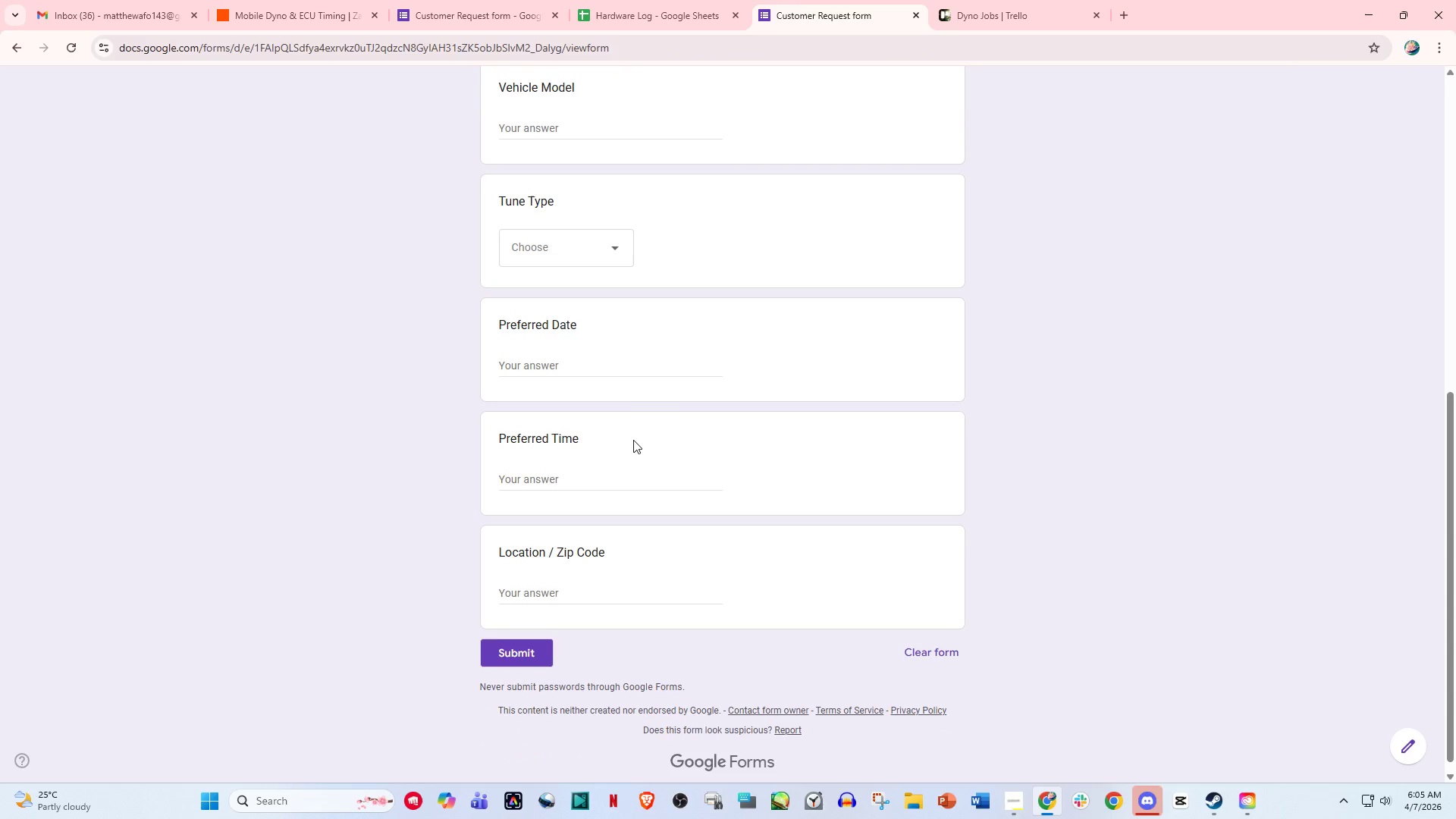 
scroll: coordinate [633, 440], scroll_direction: up, amount: 3.0
 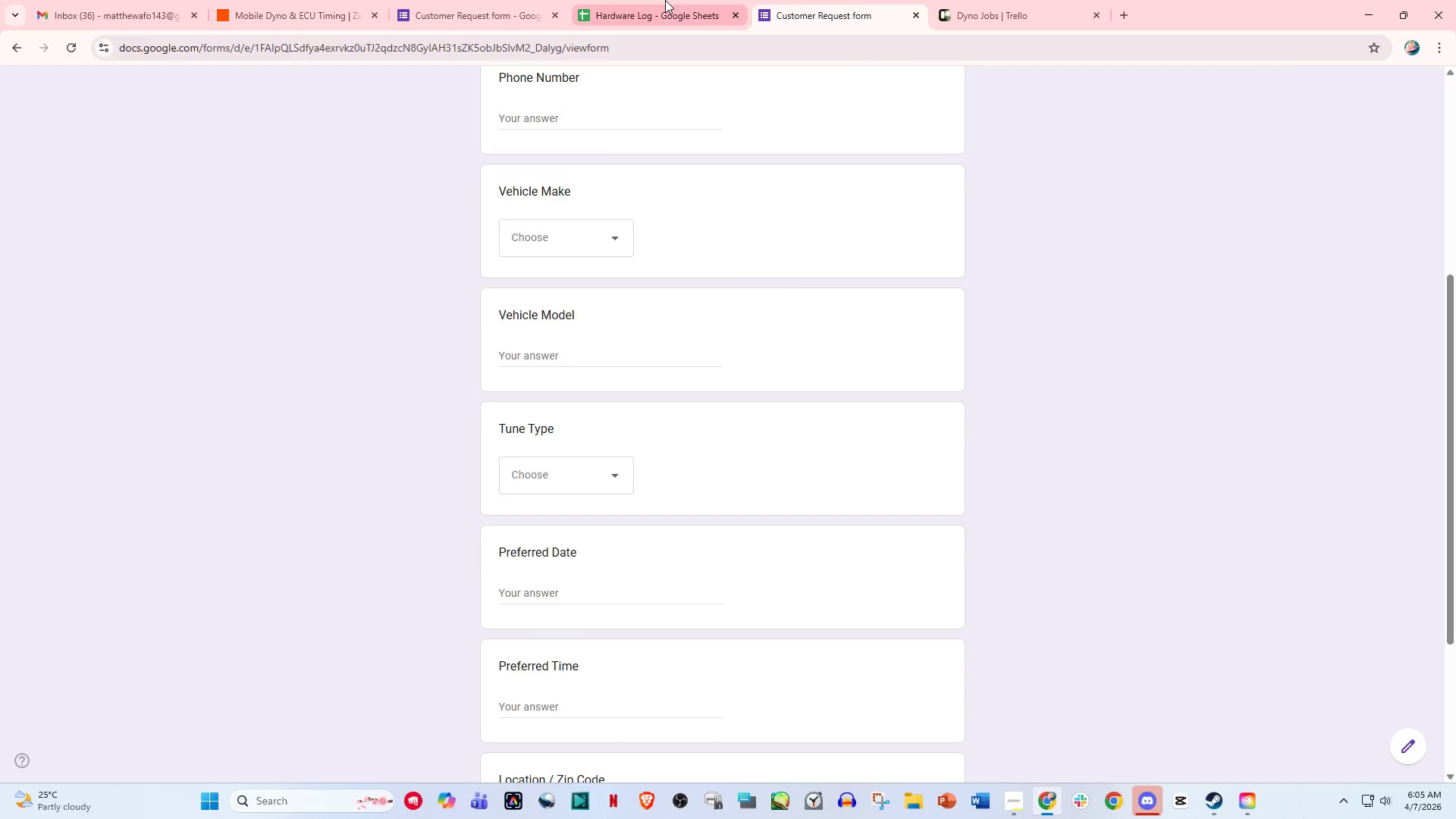 
left_click([663, 0])
 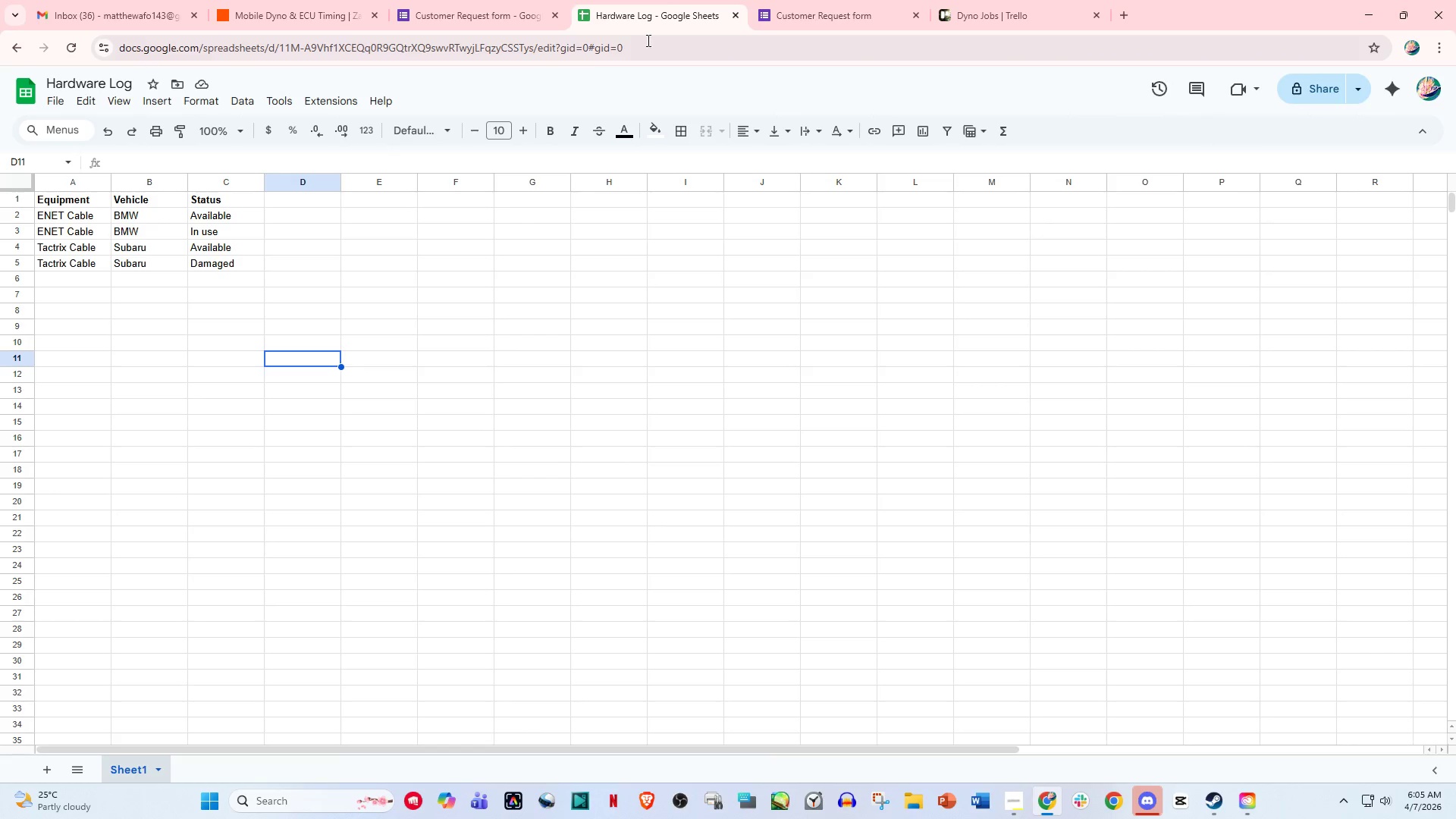 
left_click([800, 0])
 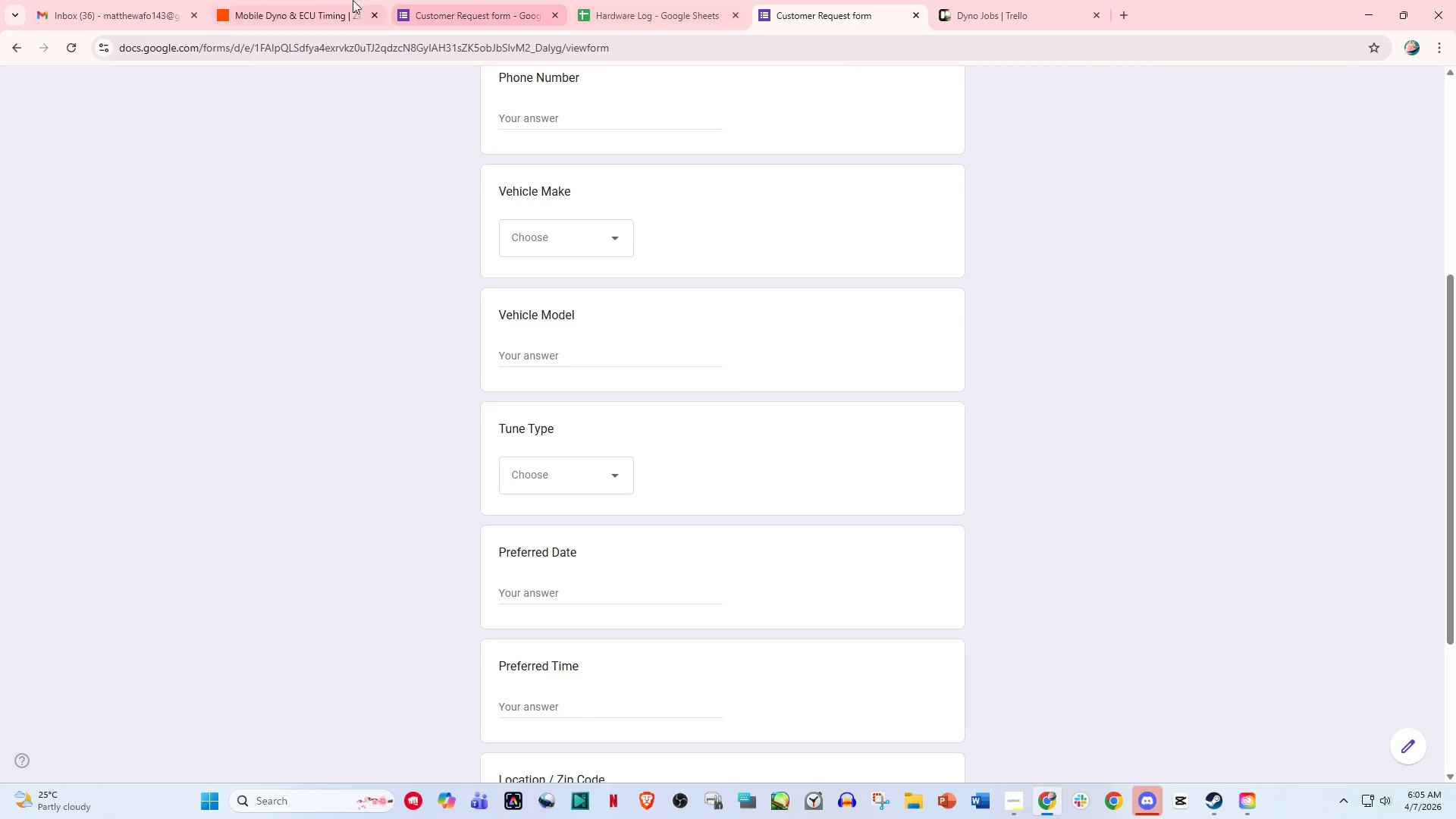 
left_click([303, 0])
 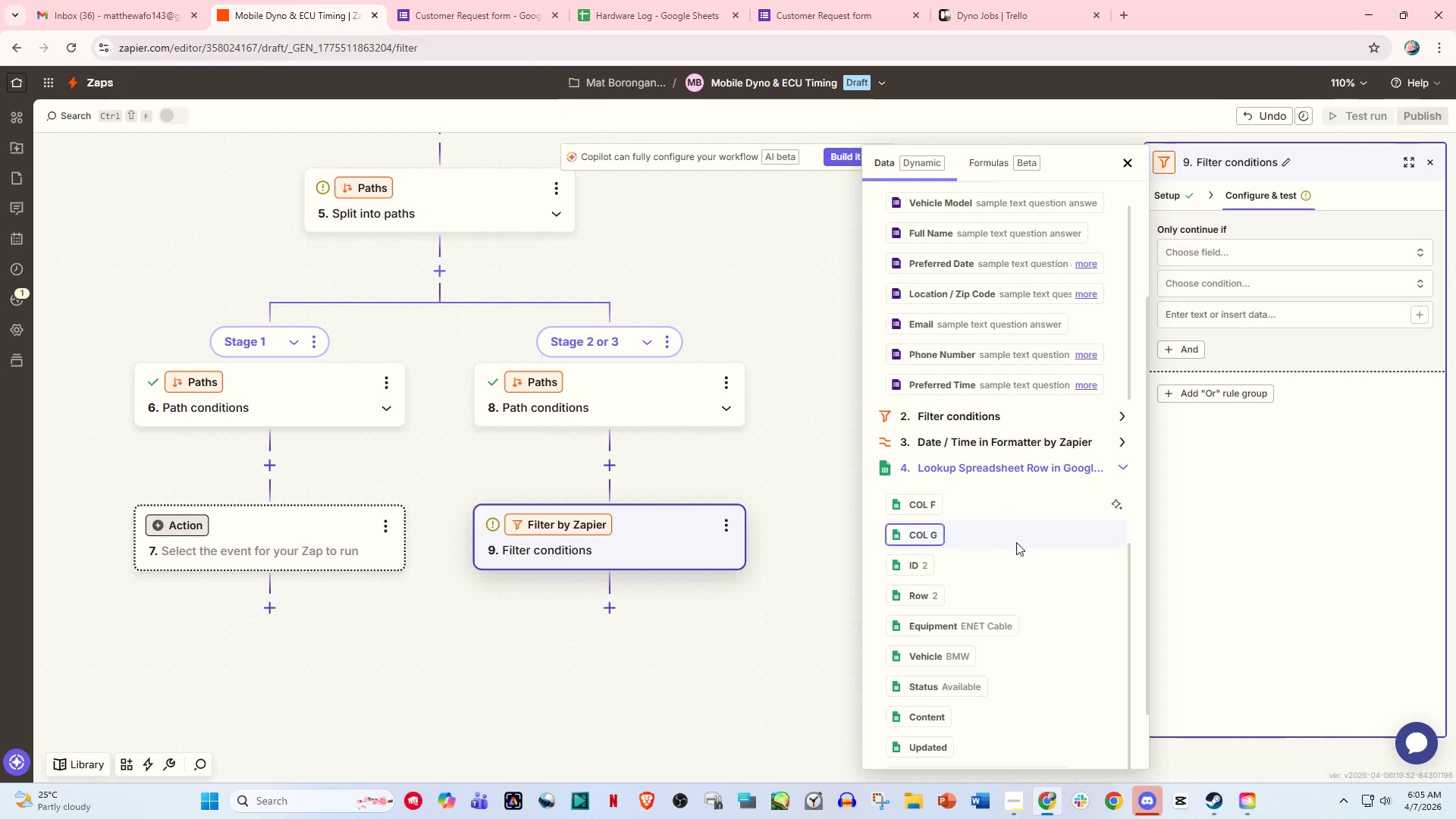 
scroll: coordinate [1050, 588], scroll_direction: down, amount: 3.0
 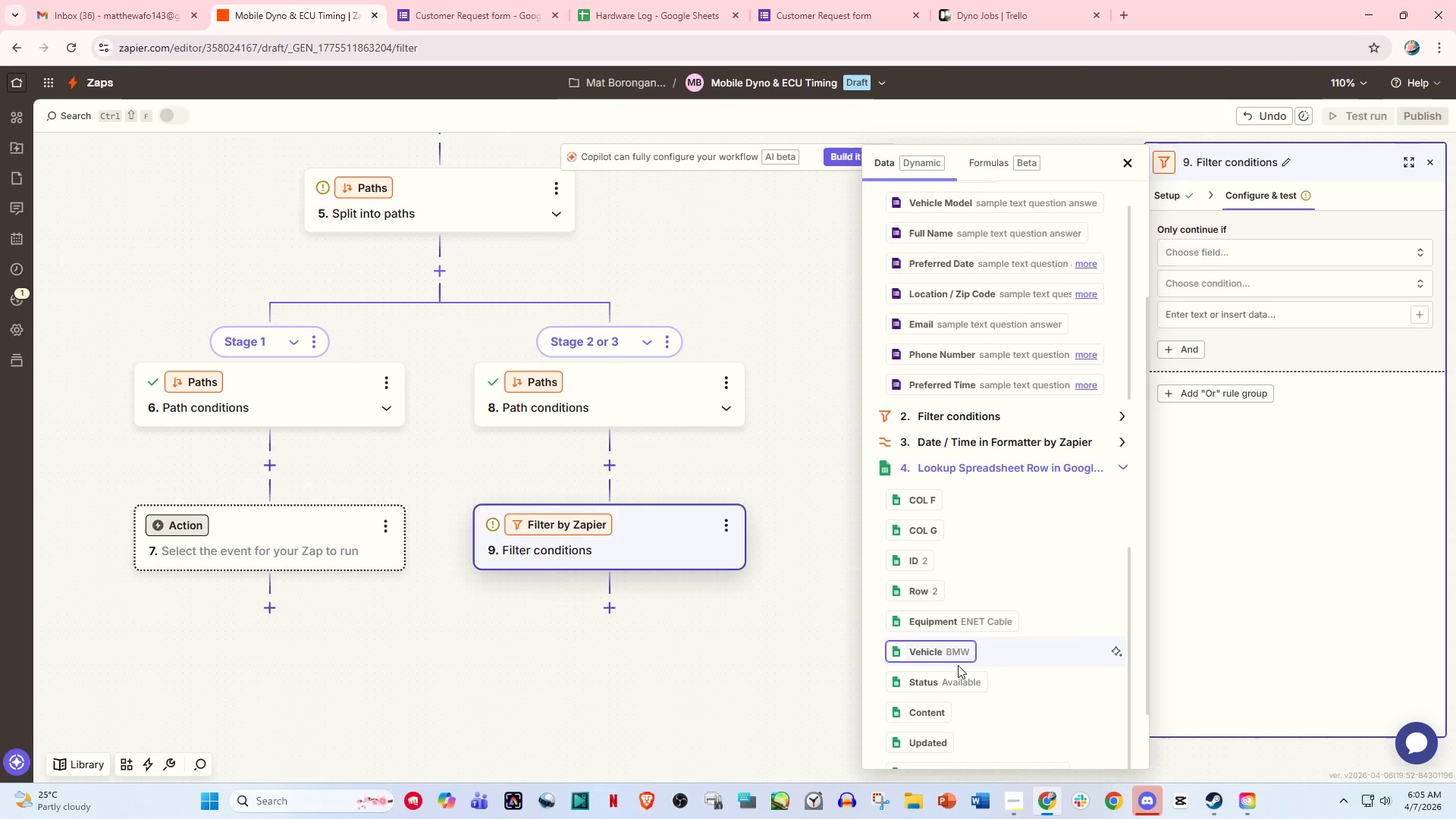 
left_click([956, 679])
 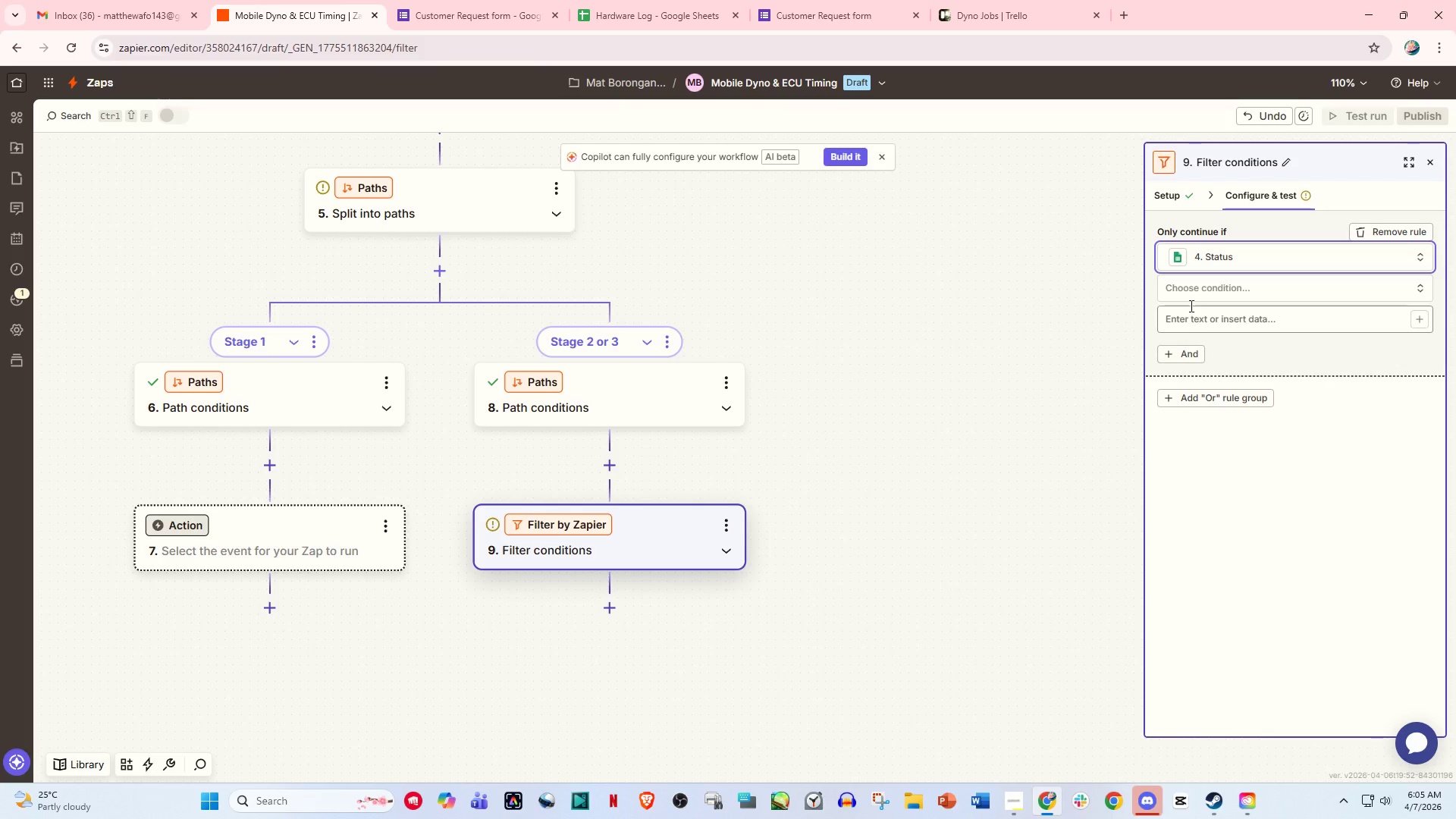 
left_click([1200, 268])
 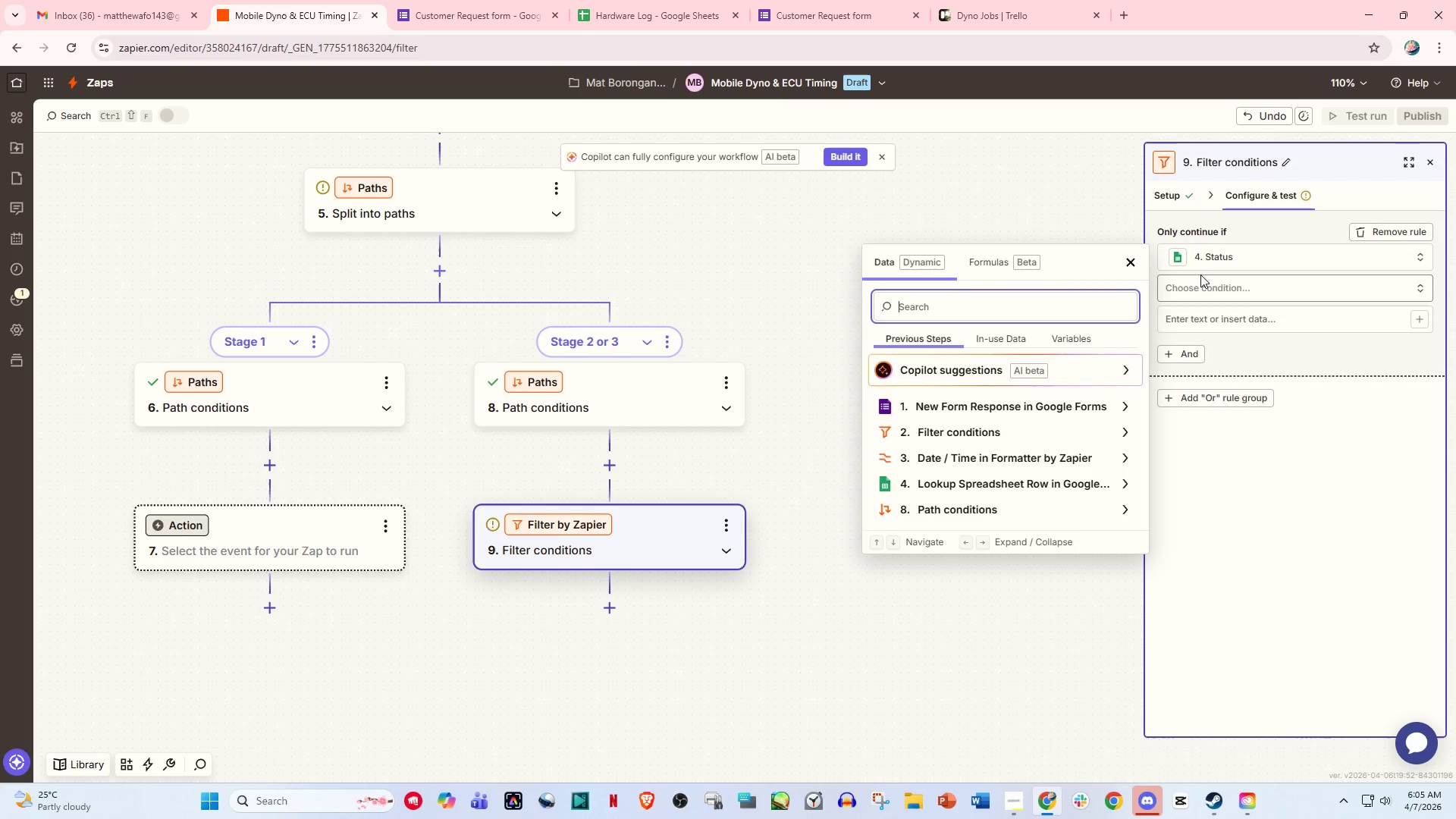 
left_click([1202, 284])
 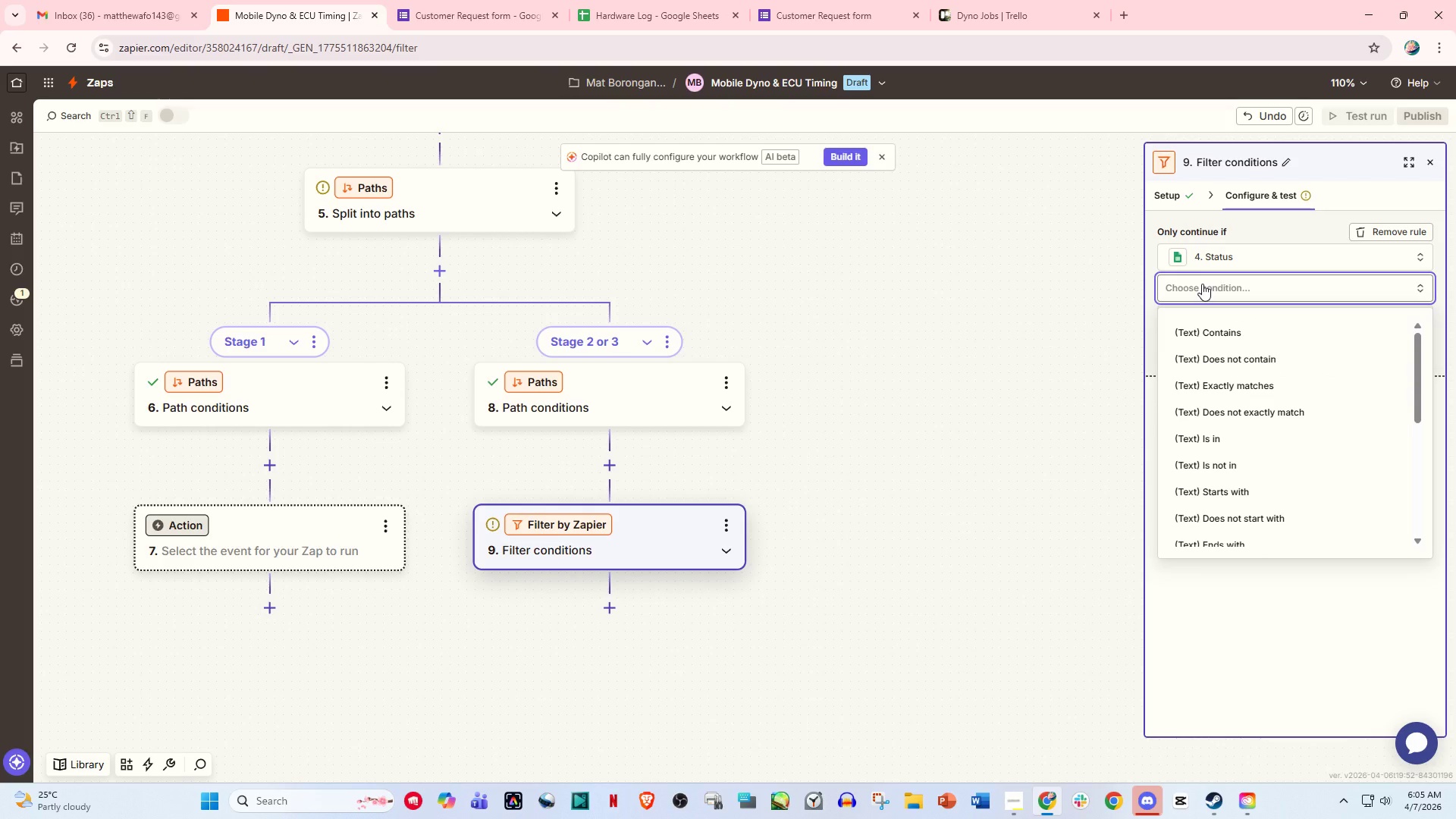 
wait(9.5)
 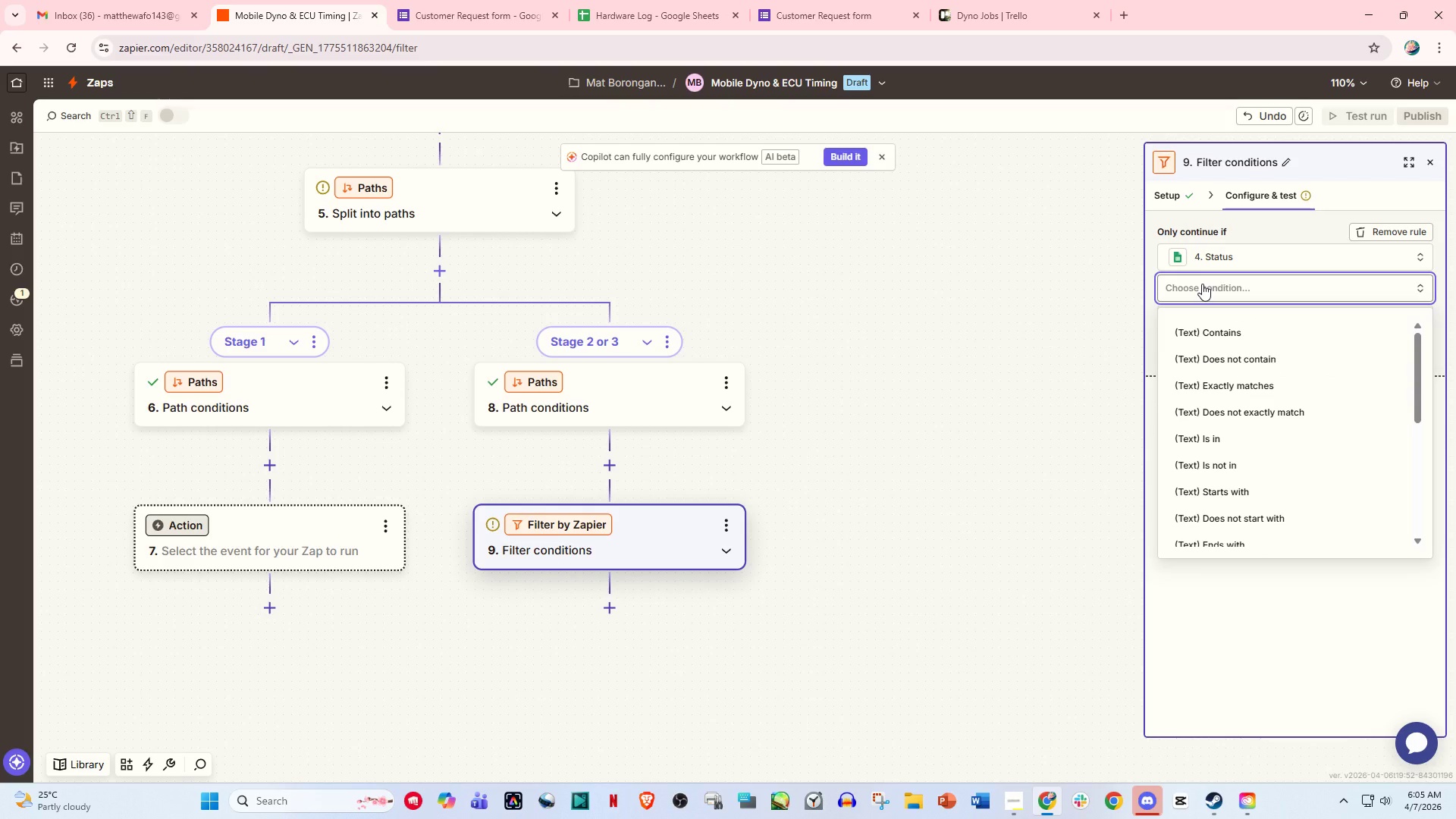 
double_click([1202, 284])
 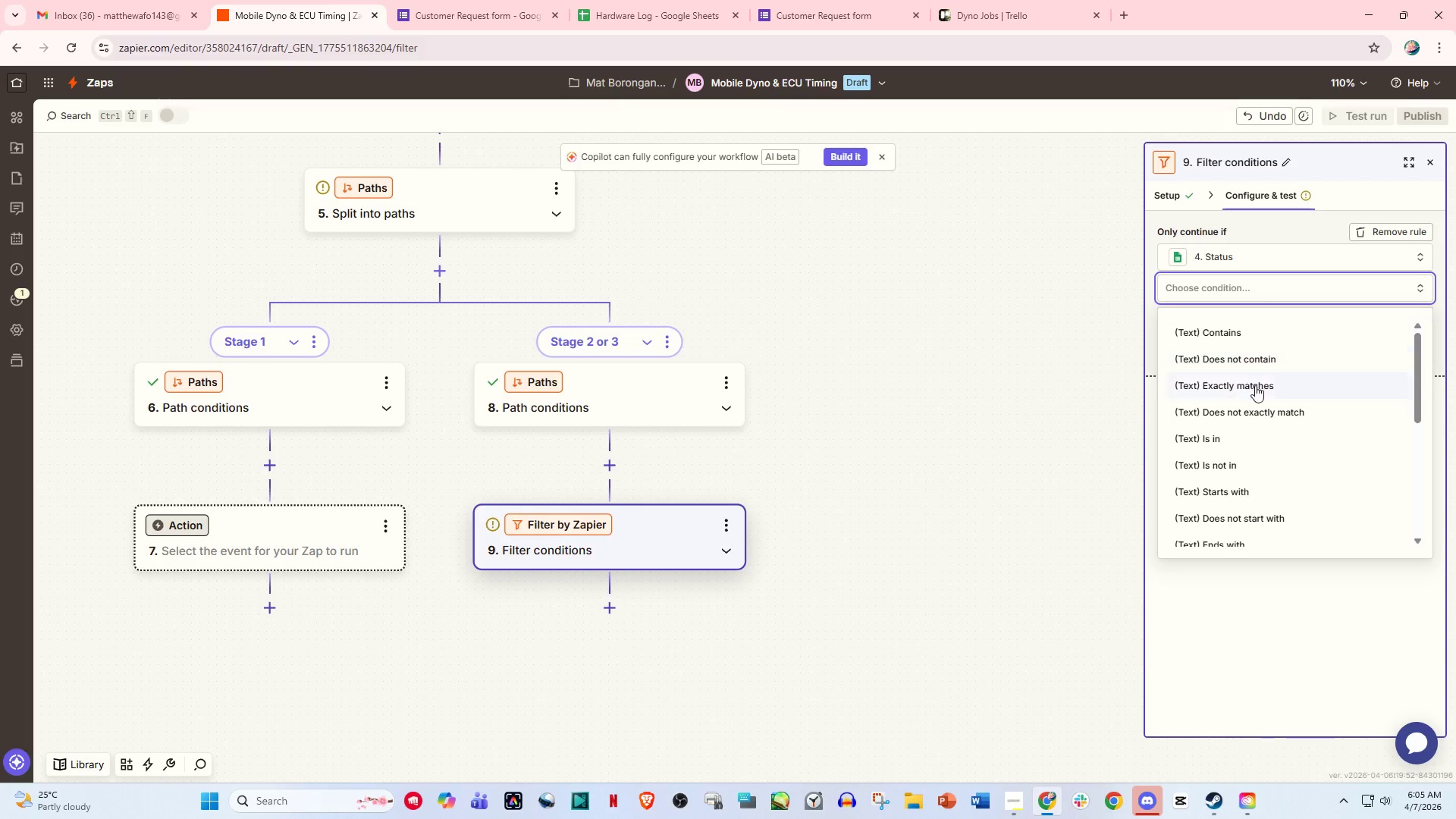 
left_click([1263, 408])
 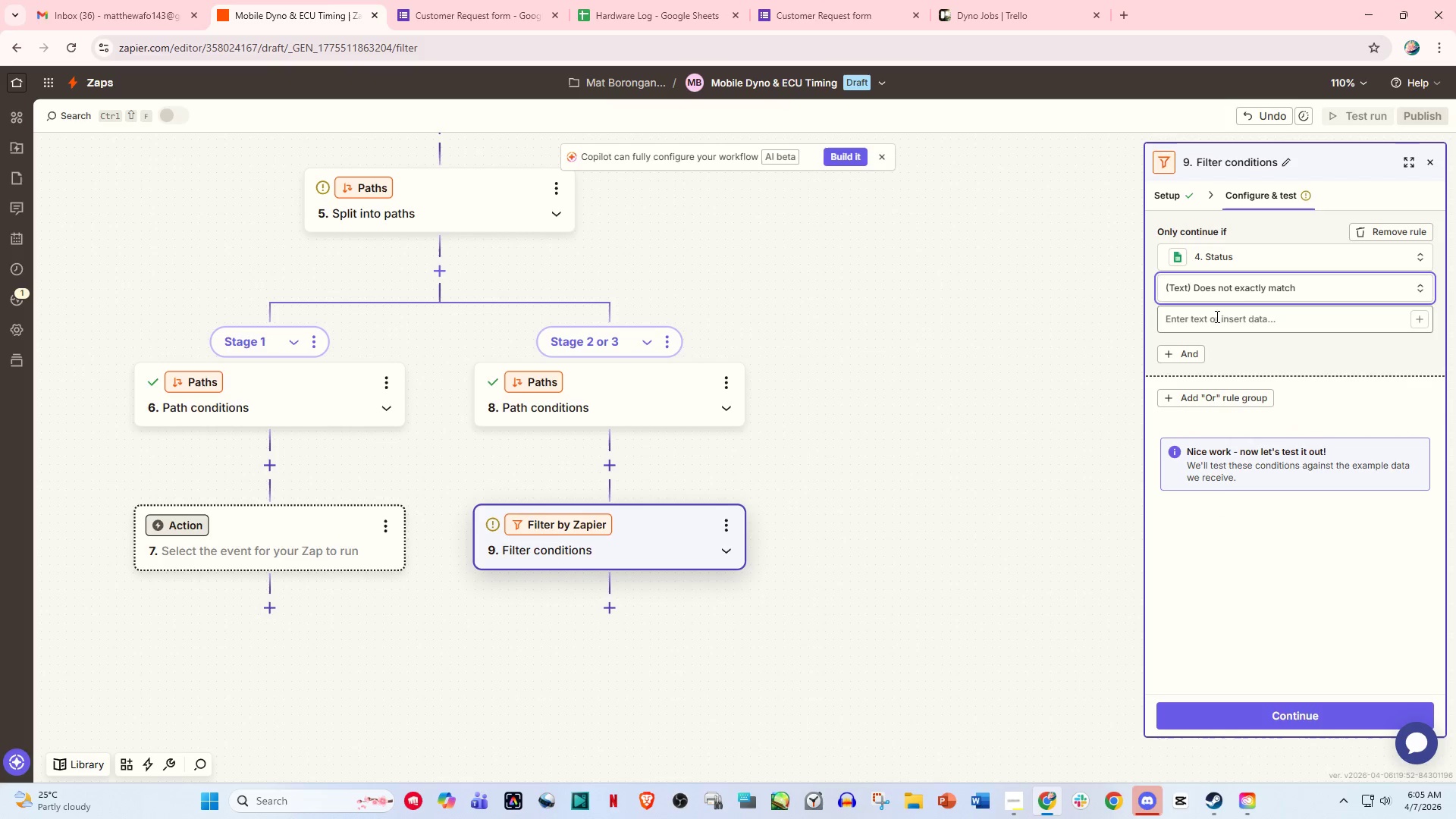 
left_click([1216, 316])
 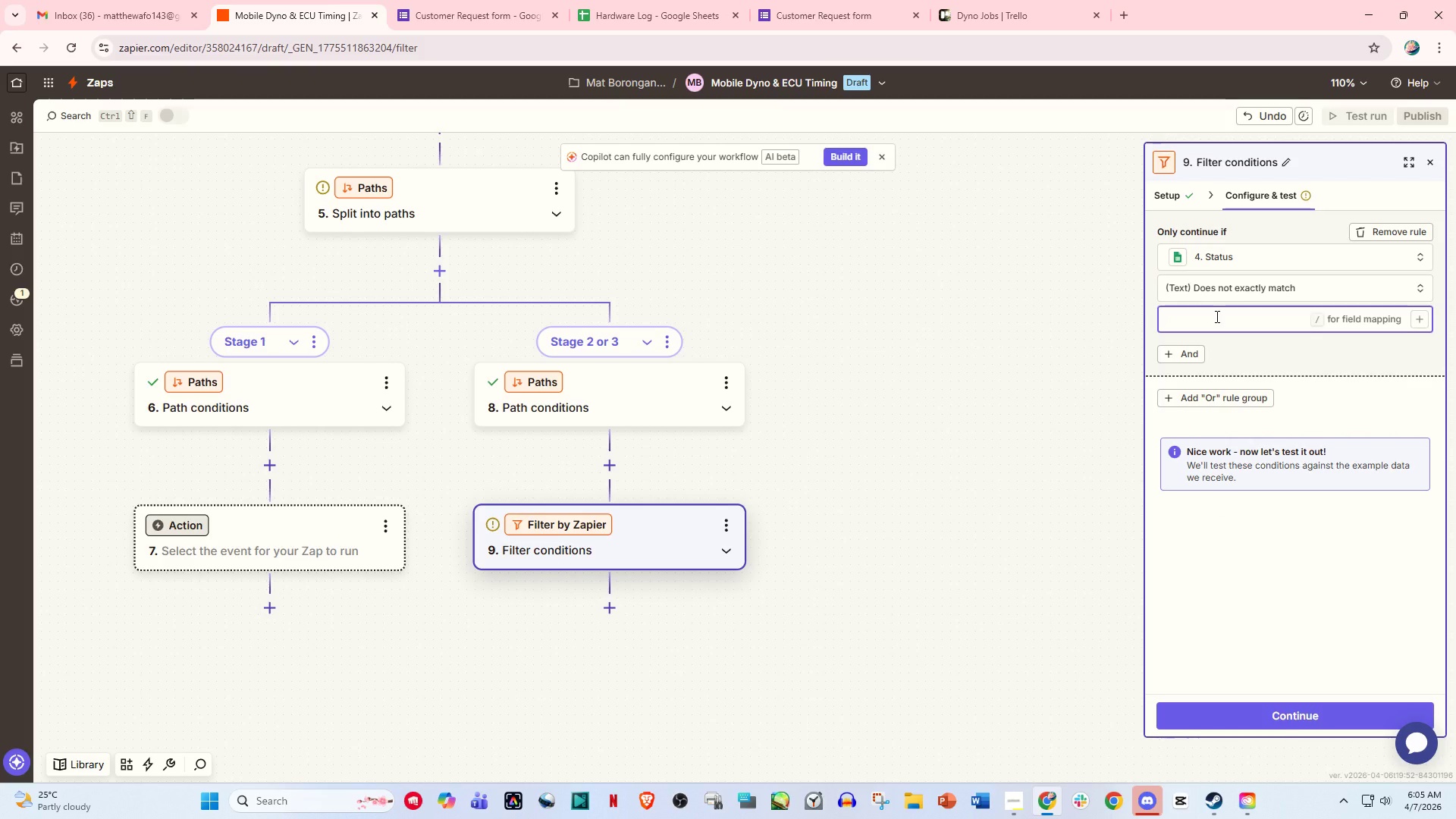 
type(ava)
key(Backspace)
key(Backspace)
key(Backspace)
type(Available)
 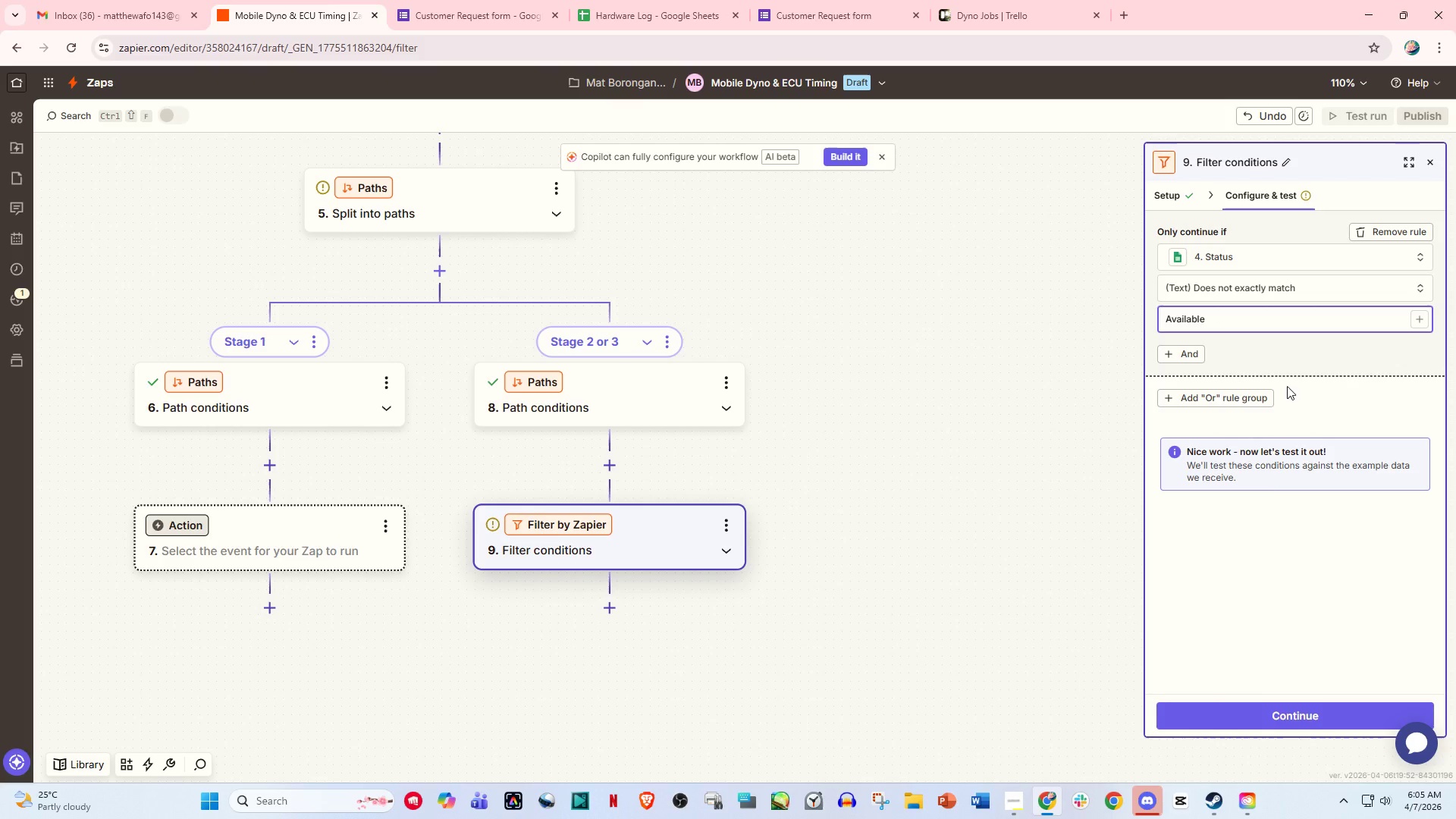 
wait(5.14)
 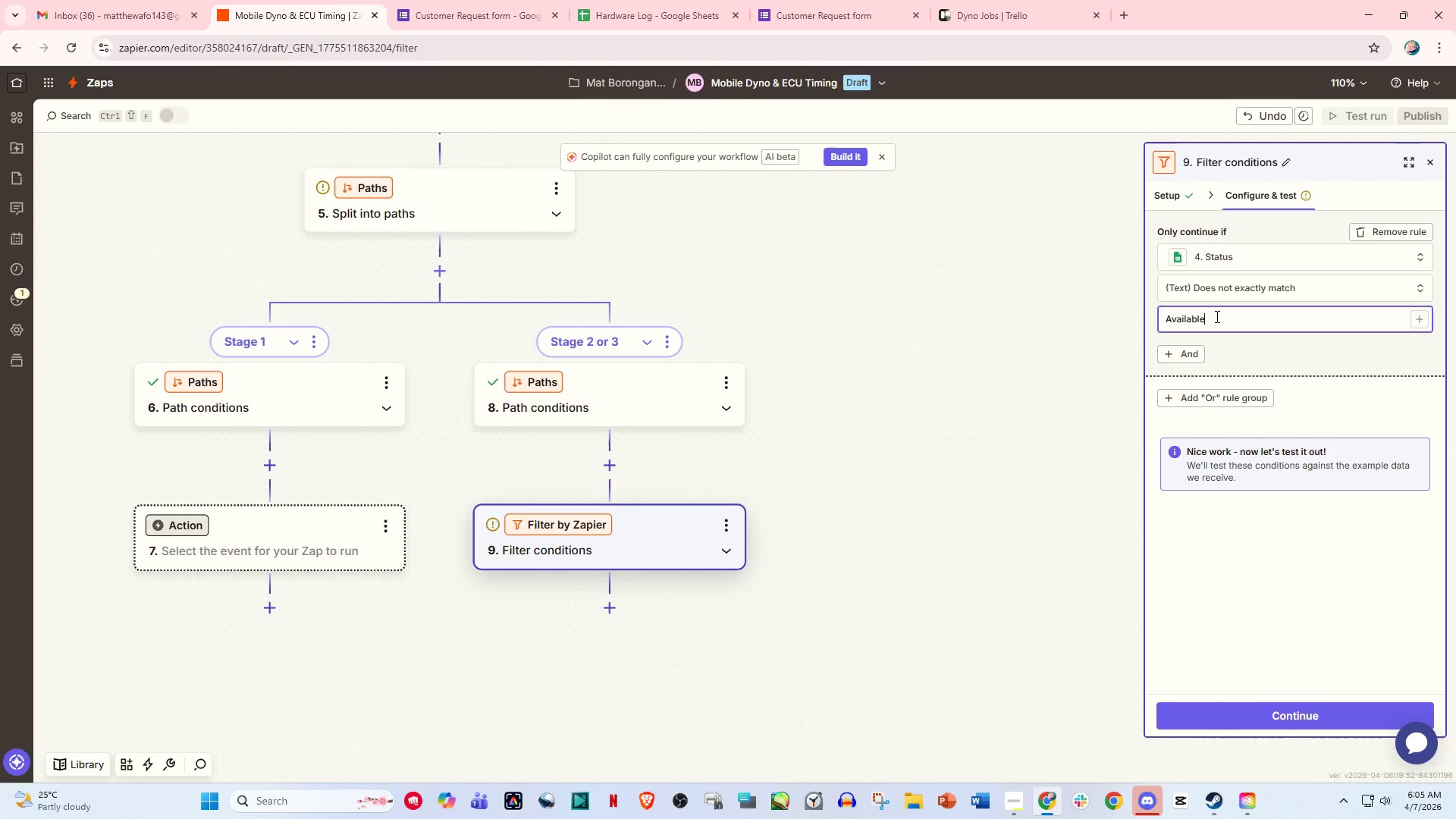 
left_click([1218, 403])
 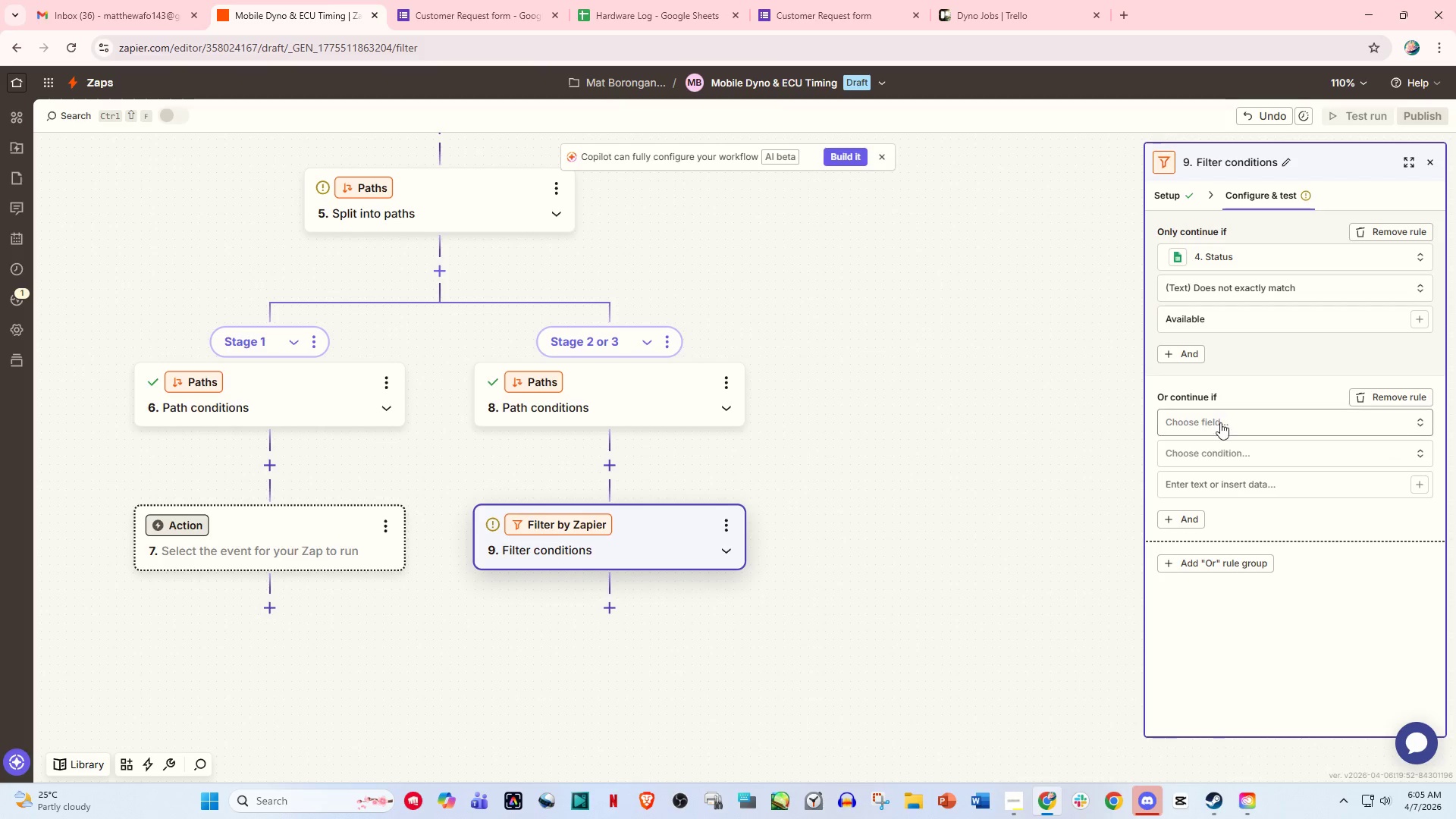 
left_click([1219, 424])
 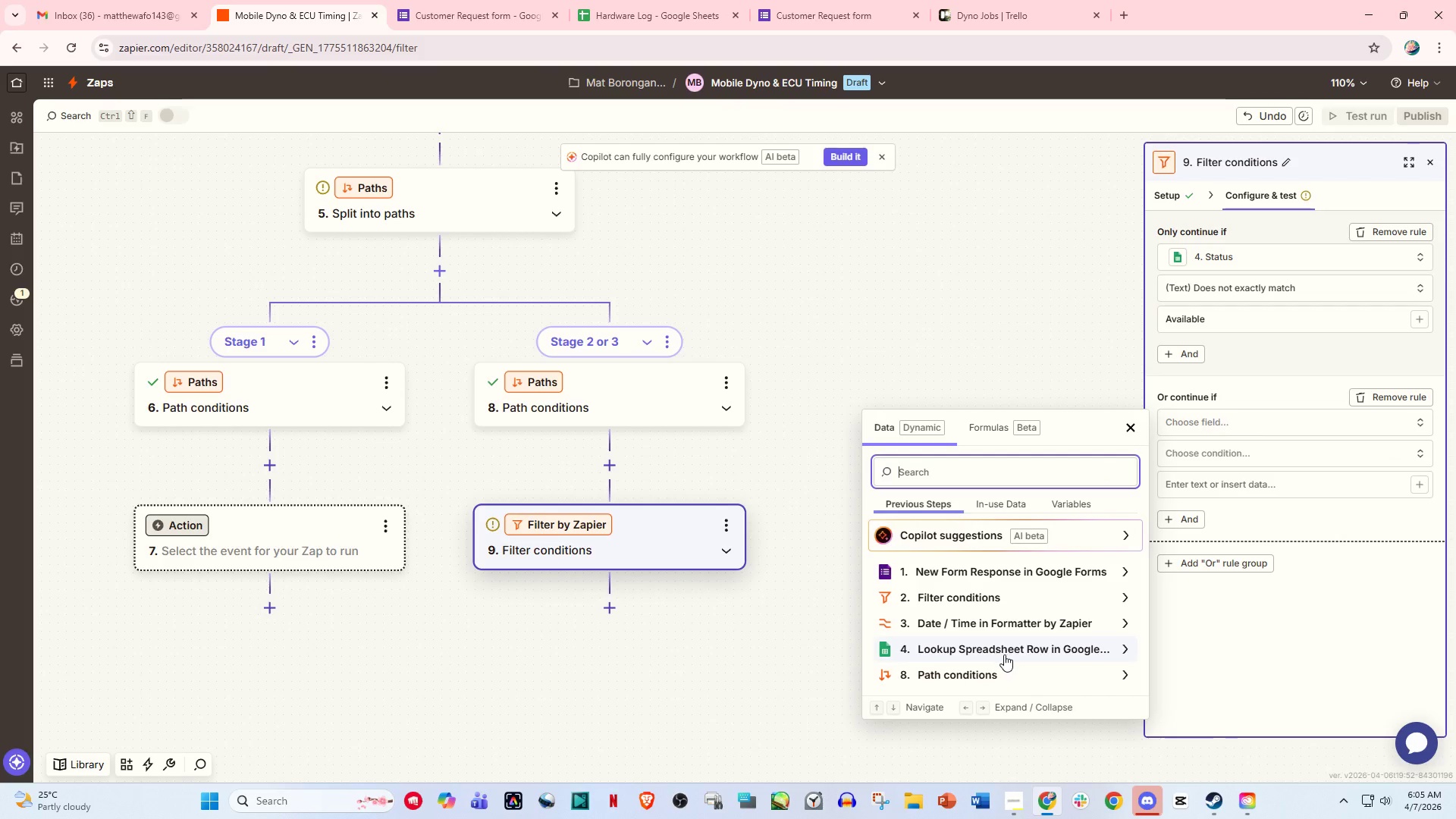 
left_click([1004, 654])
 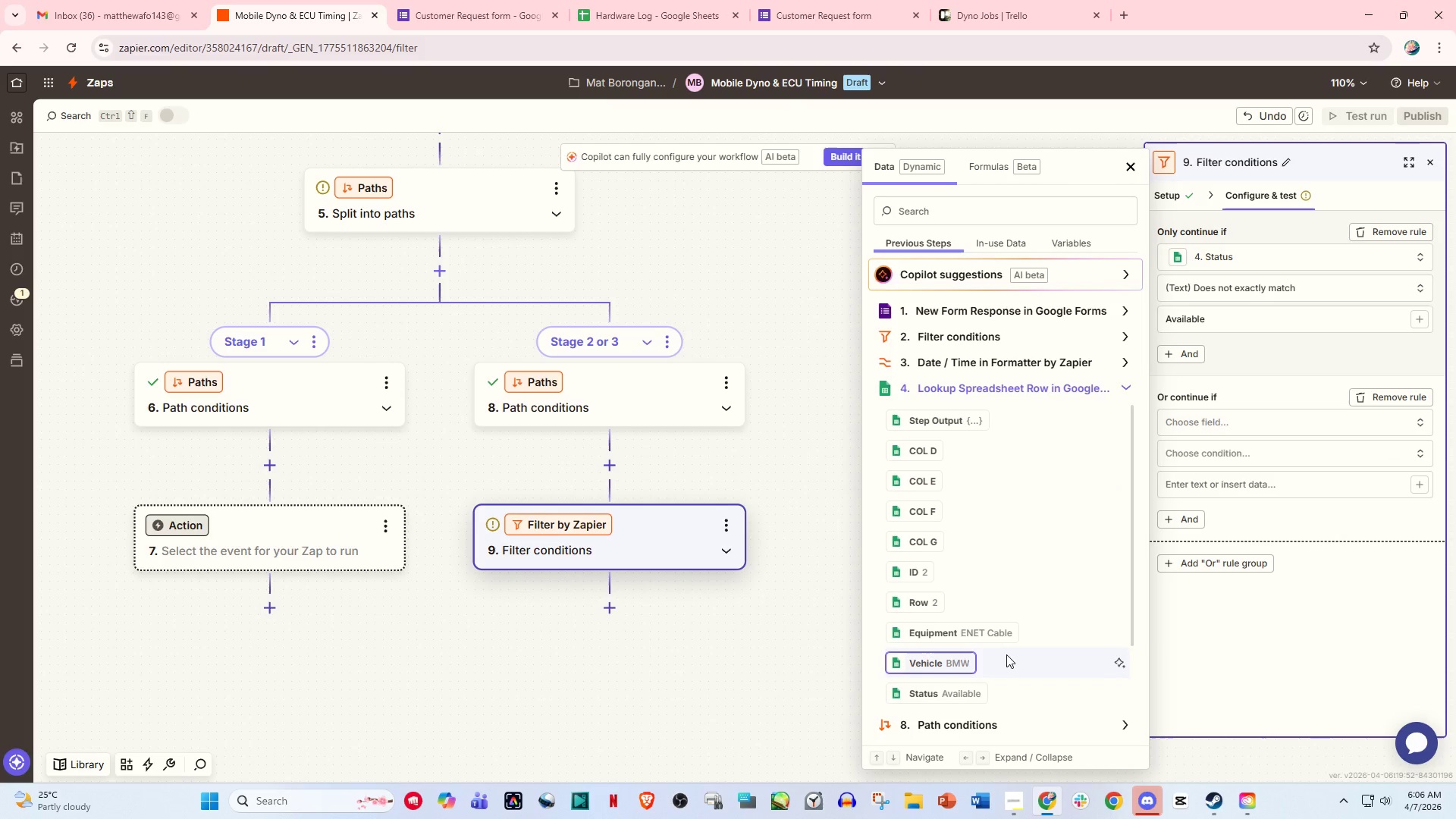 
scroll: coordinate [1006, 654], scroll_direction: down, amount: 2.0
 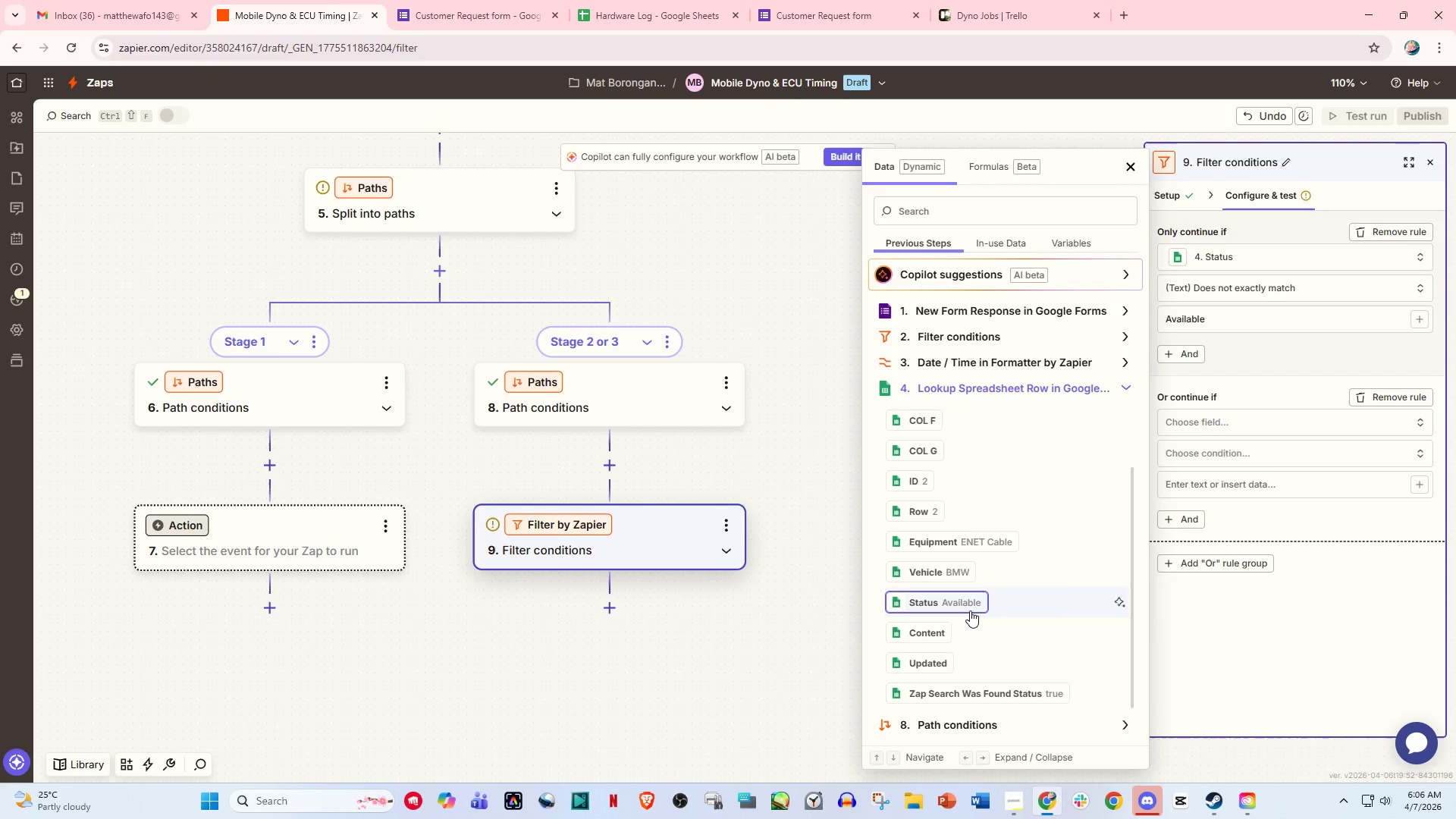 
left_click([965, 608])
 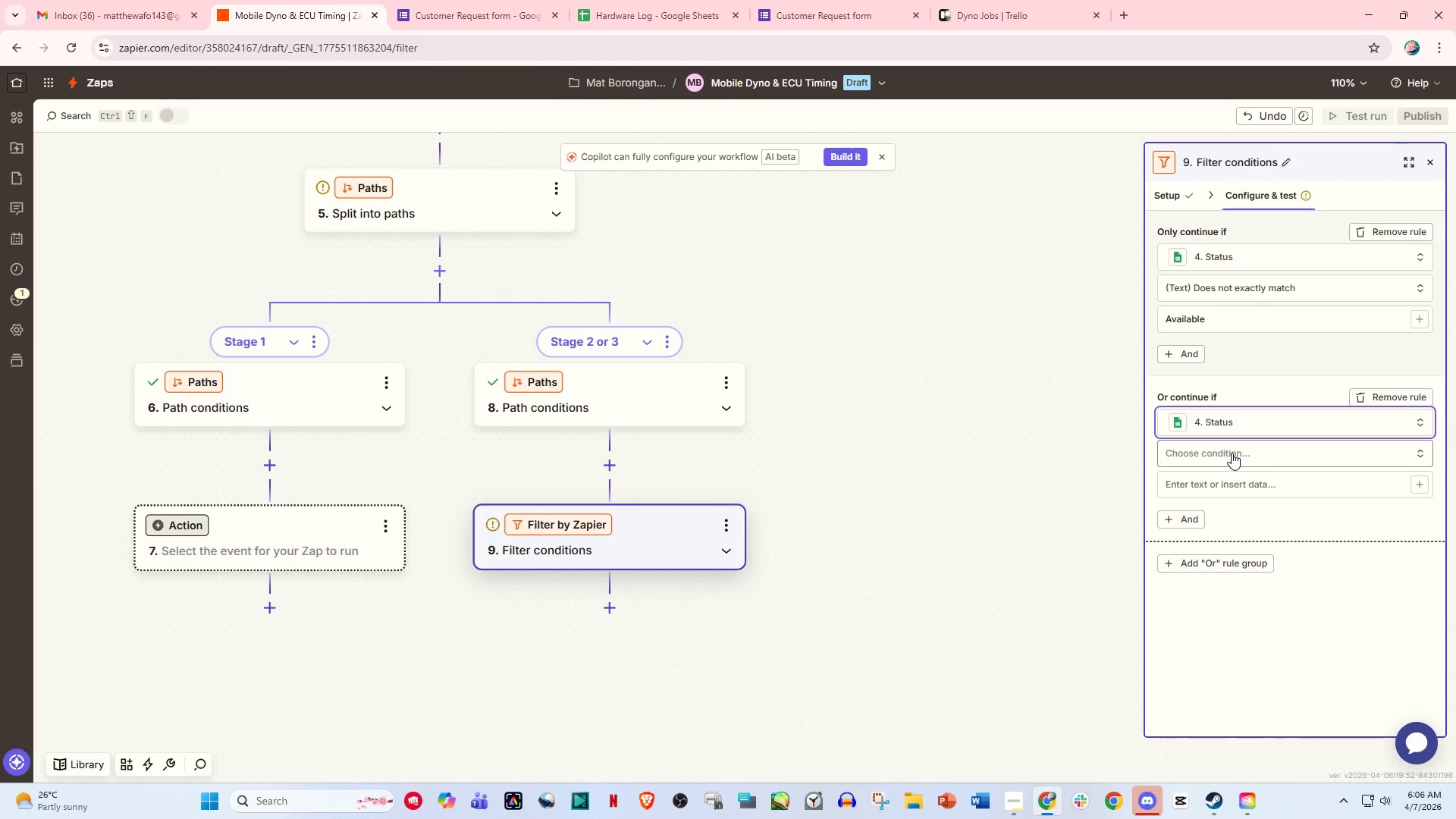 
wait(5.26)
 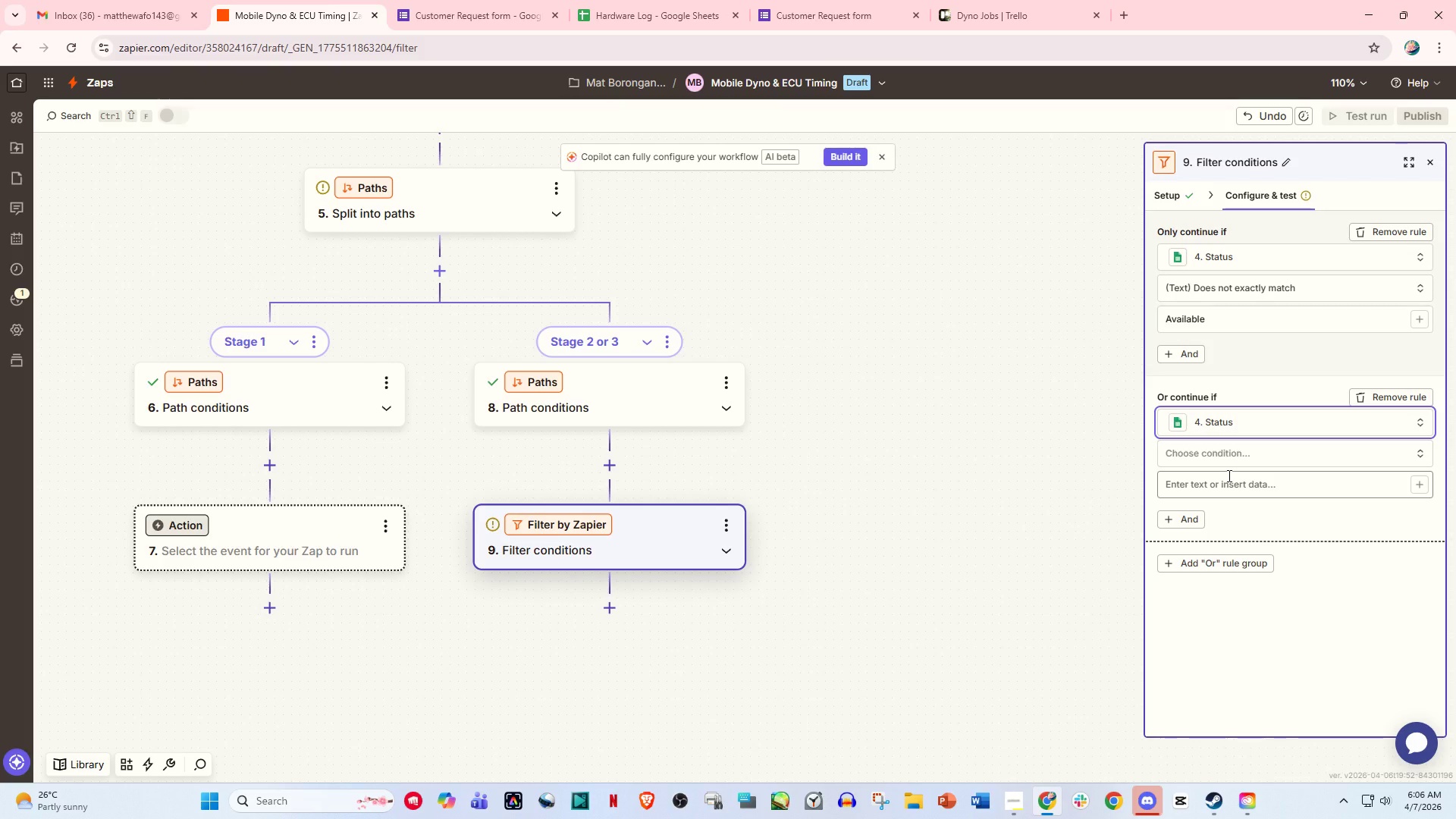 
left_click([1232, 453])
 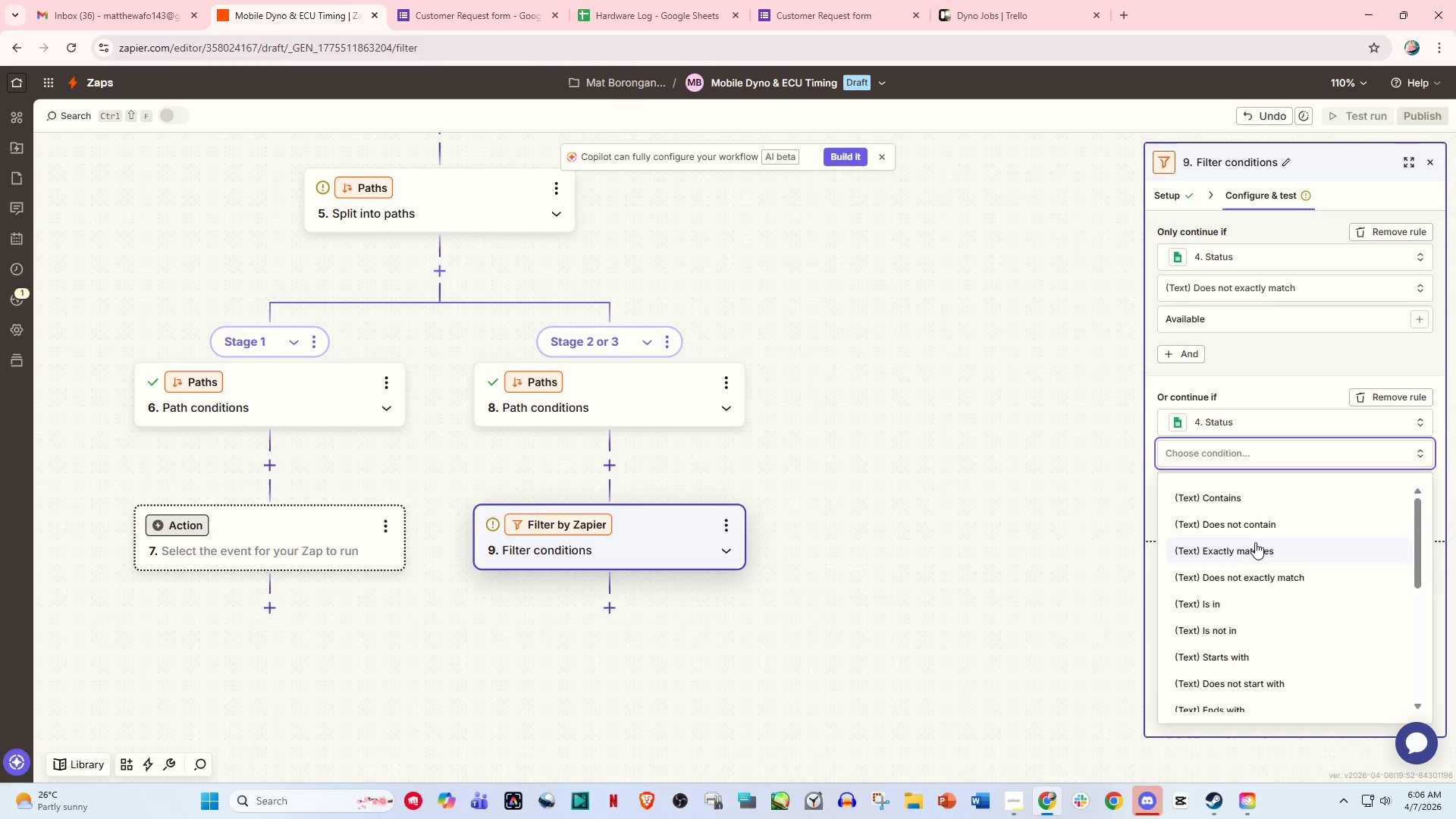 
wait(8.72)
 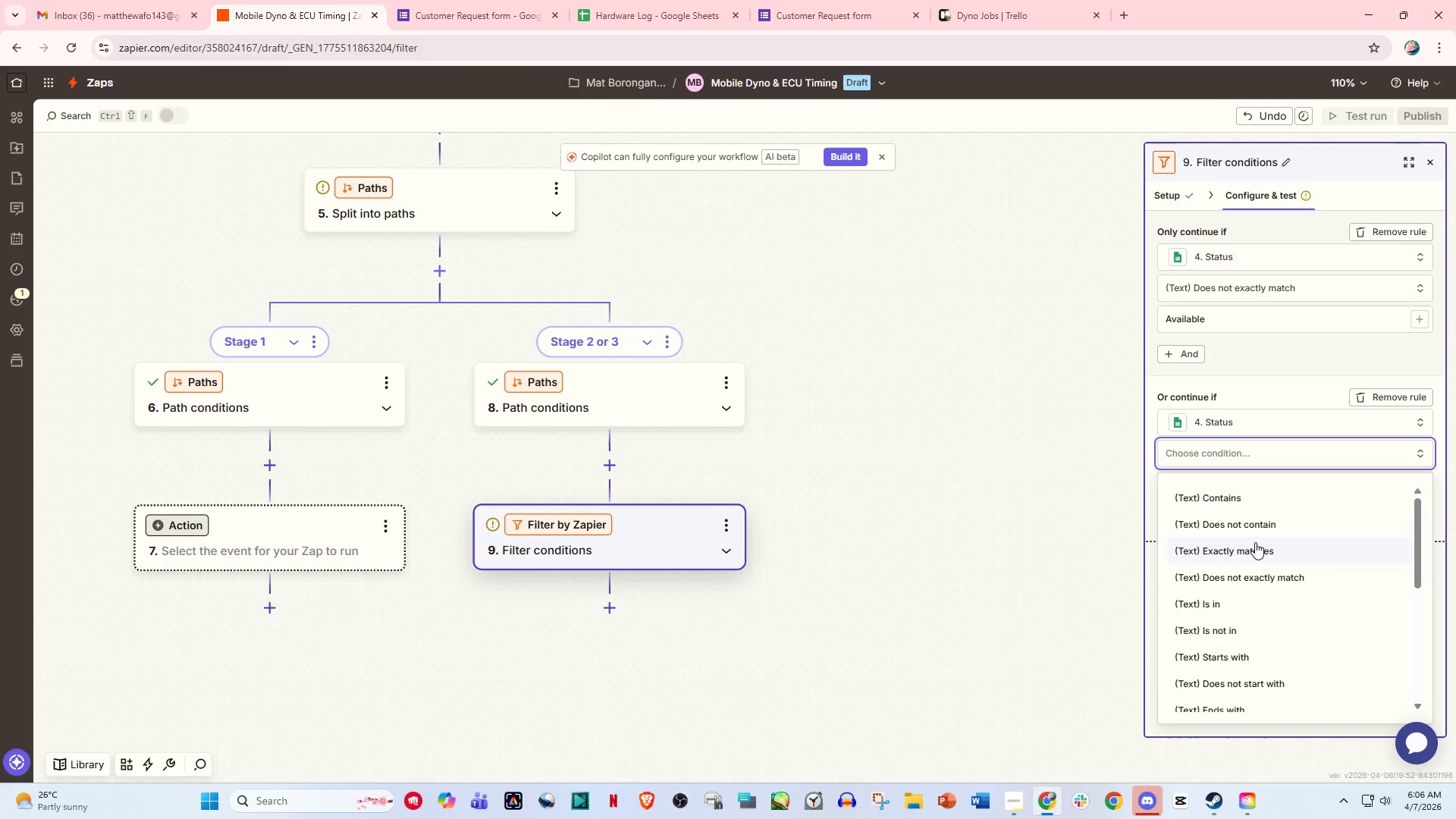 
scroll: coordinate [1278, 621], scroll_direction: down, amount: 1.0
 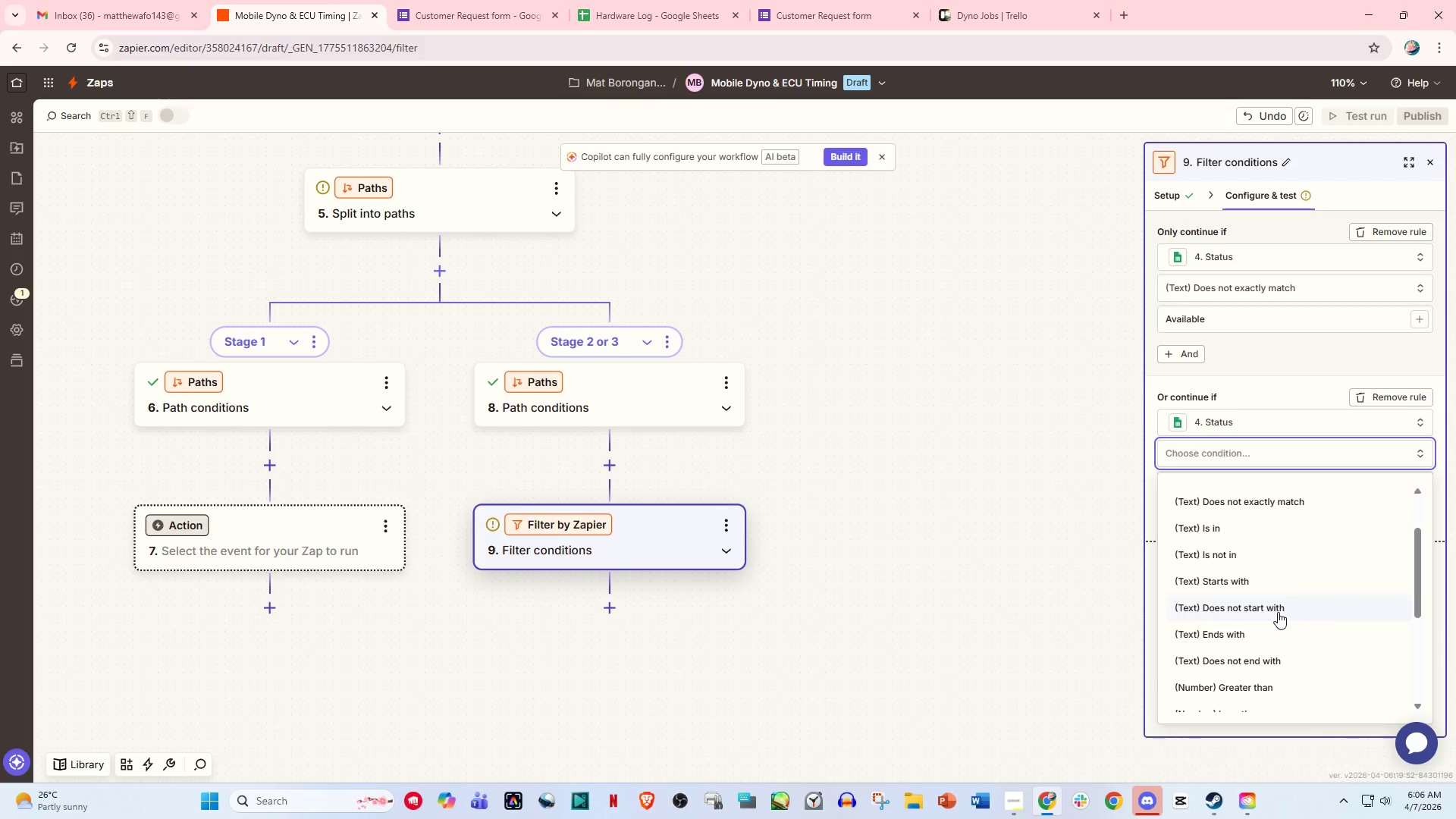 
scroll: coordinate [1278, 612], scroll_direction: up, amount: 2.0
 